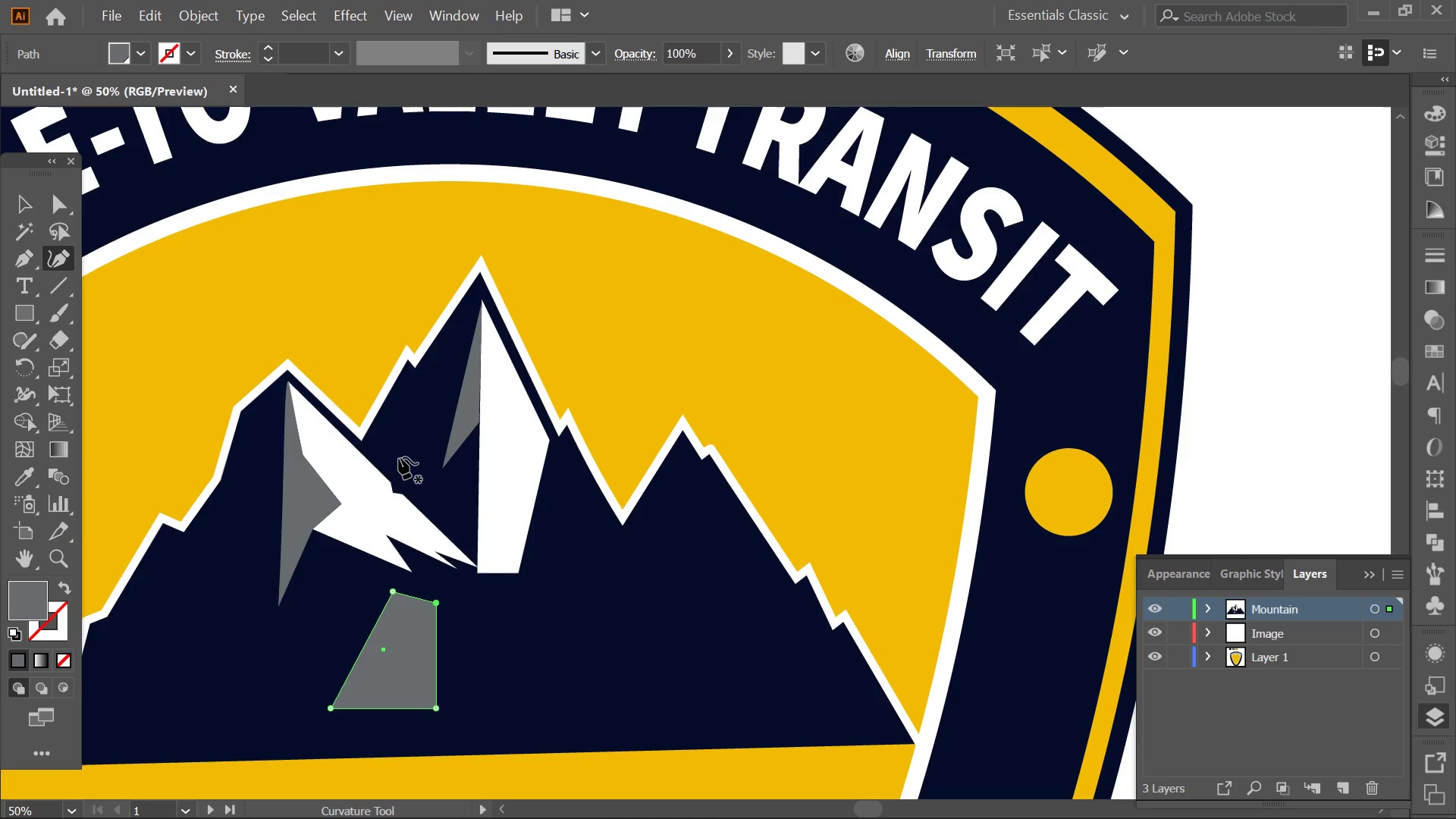 
hold_key(key=AltLeft, duration=0.5)
scroll: coordinate [397, 599], scroll_direction: up, amount: 3.0
 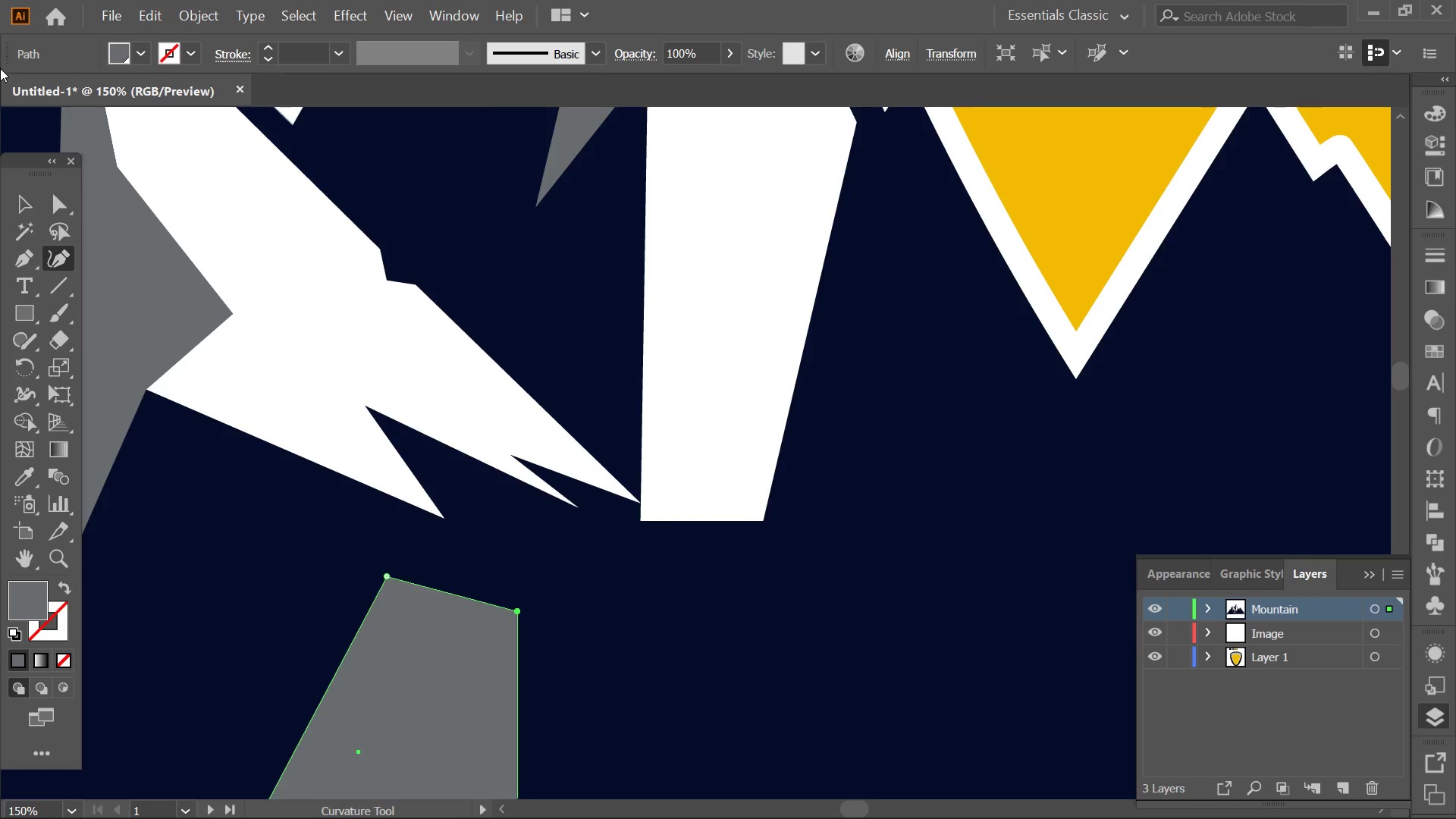 
left_click([10, 201])
 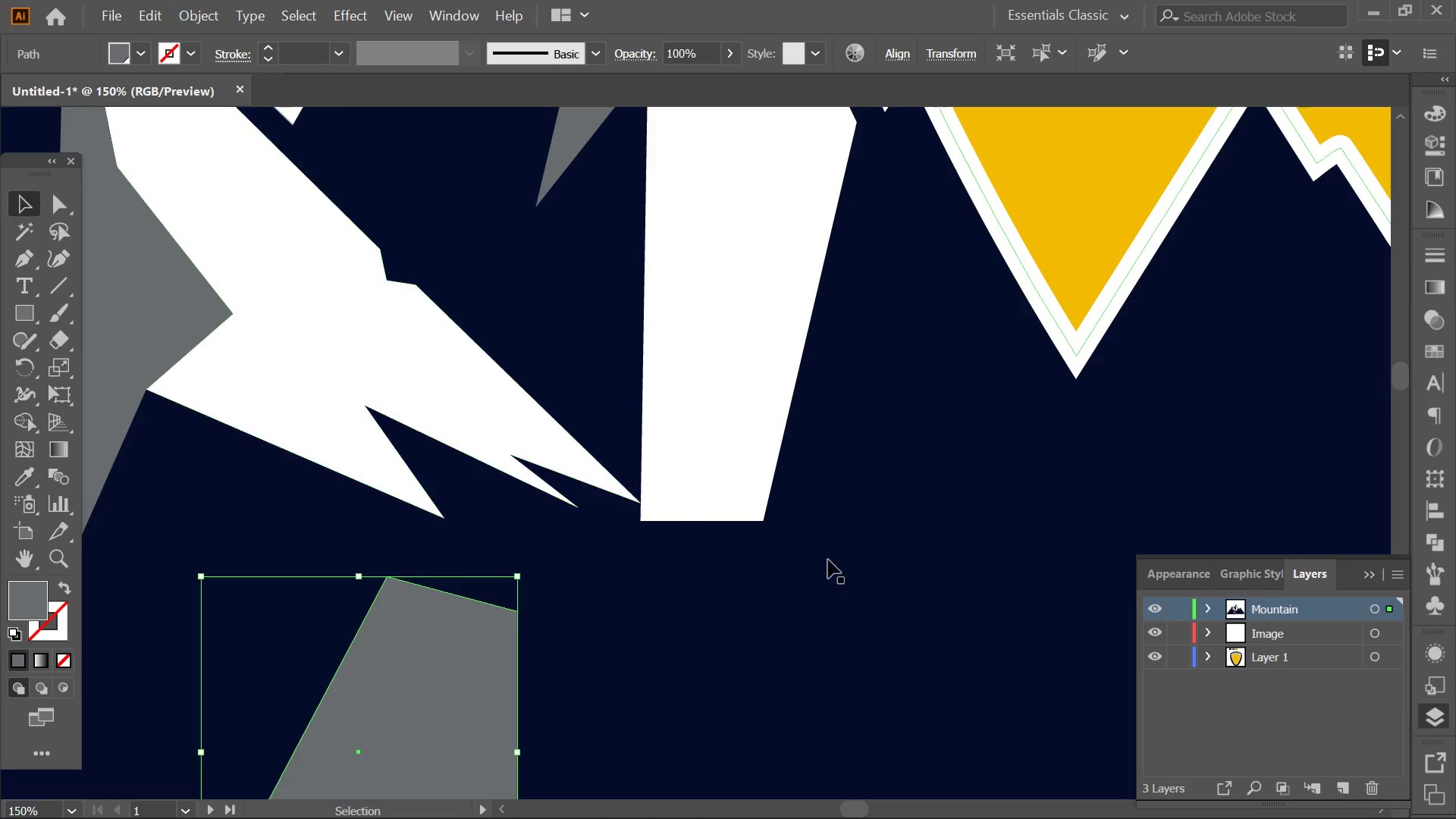 
hold_key(key=AltLeft, duration=0.34)
 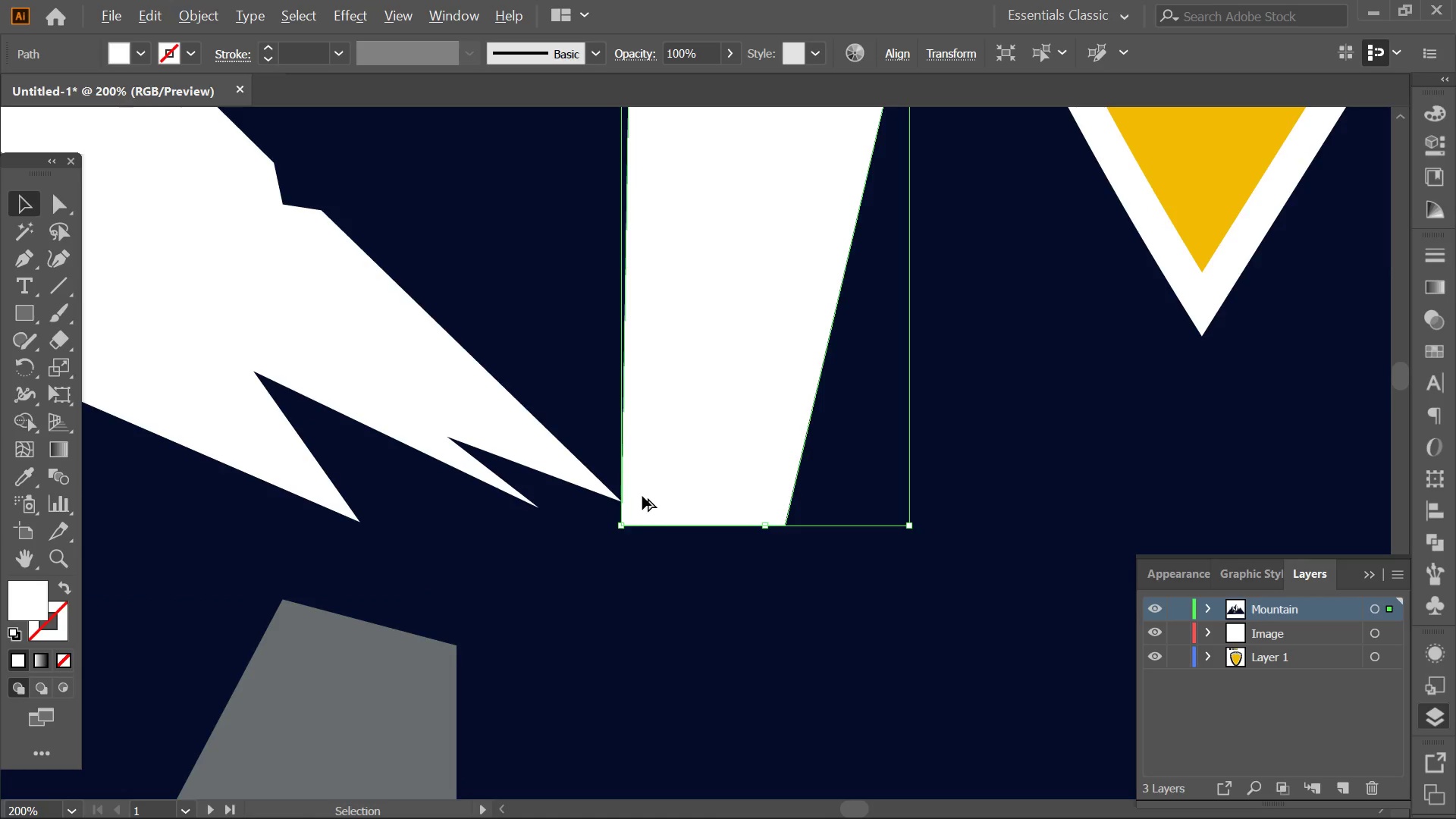 
left_click([698, 507])
 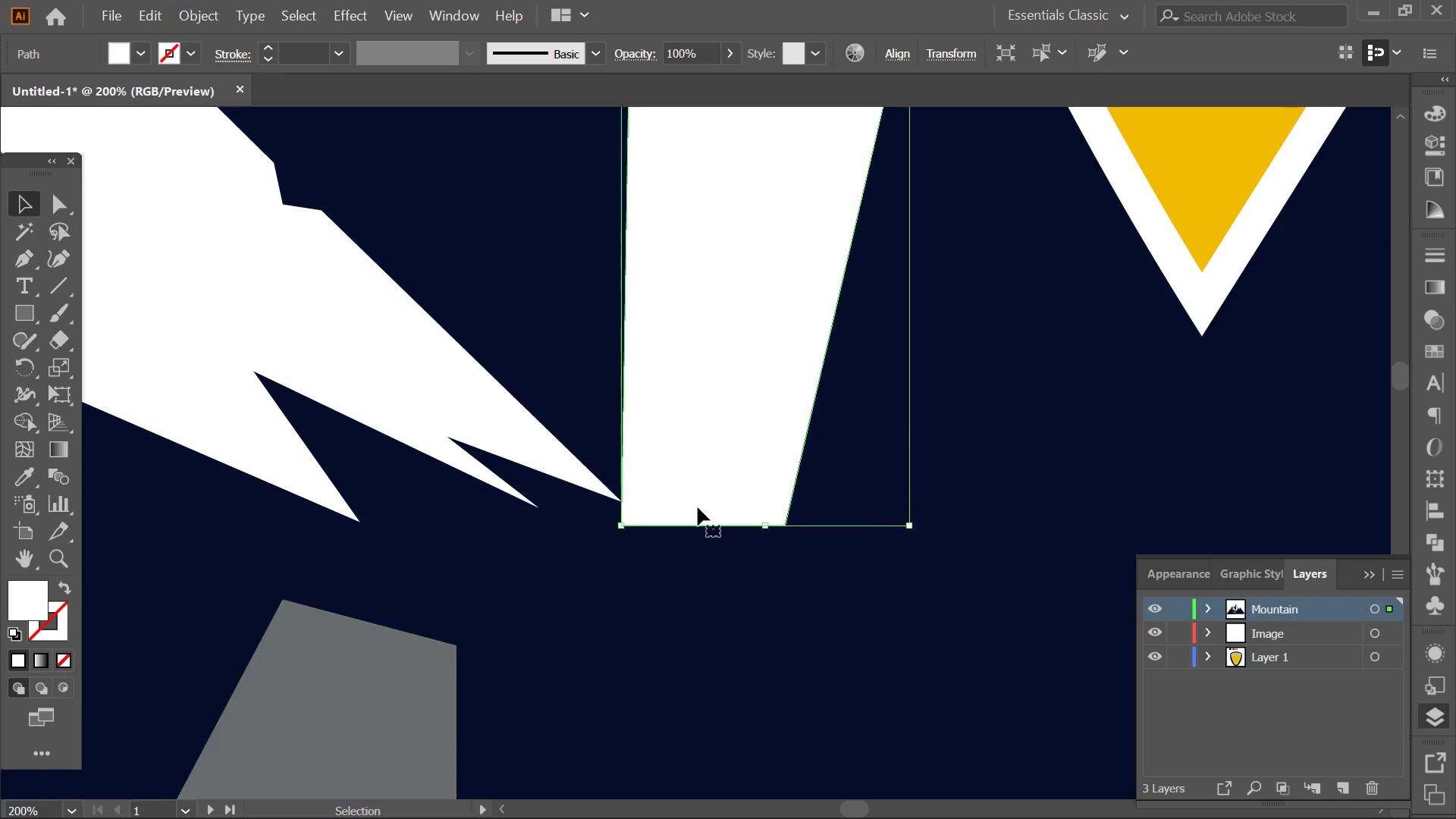 
key(Alt+AltLeft)
 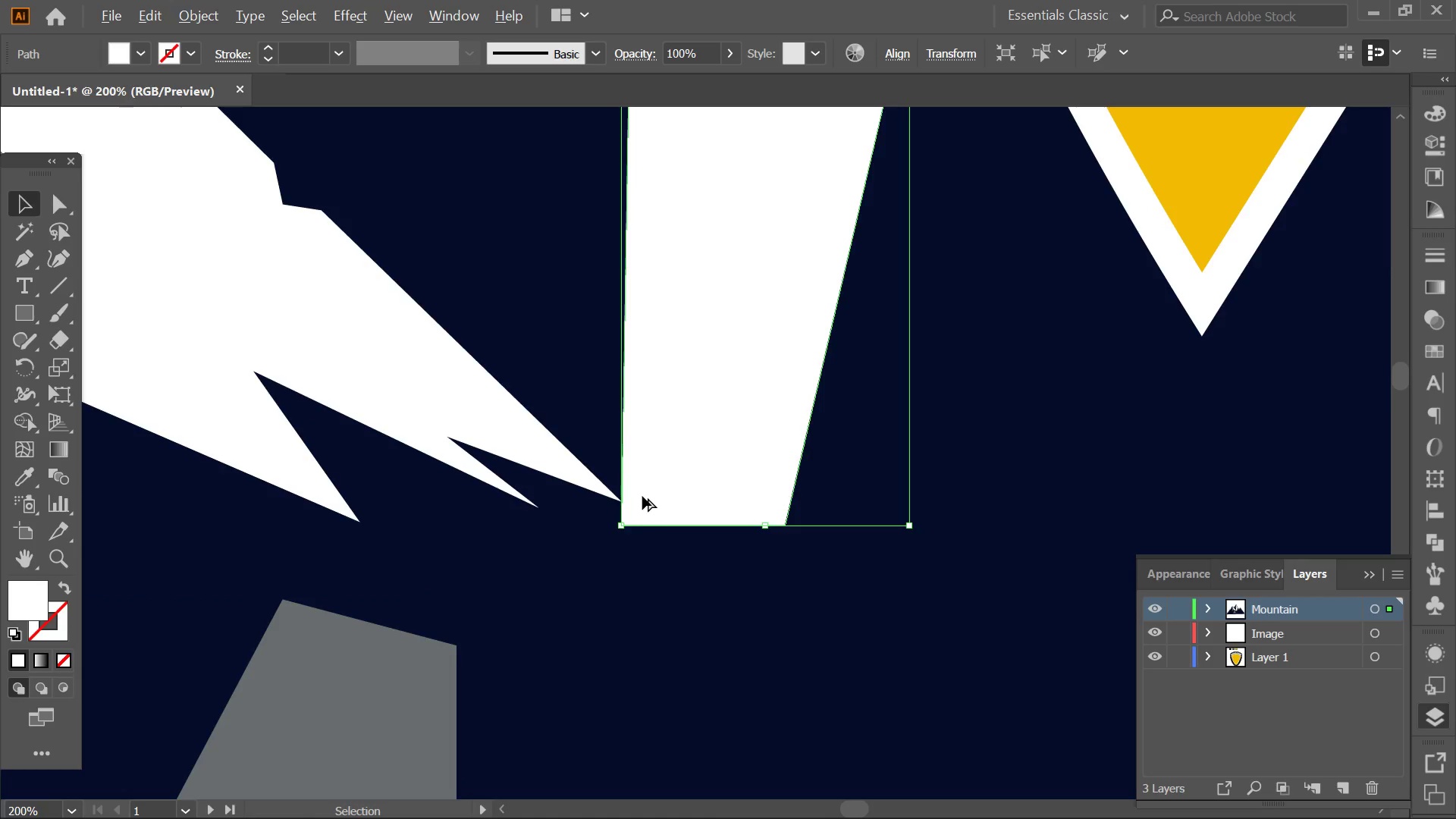 
scroll: coordinate [698, 507], scroll_direction: up, amount: 1.0
 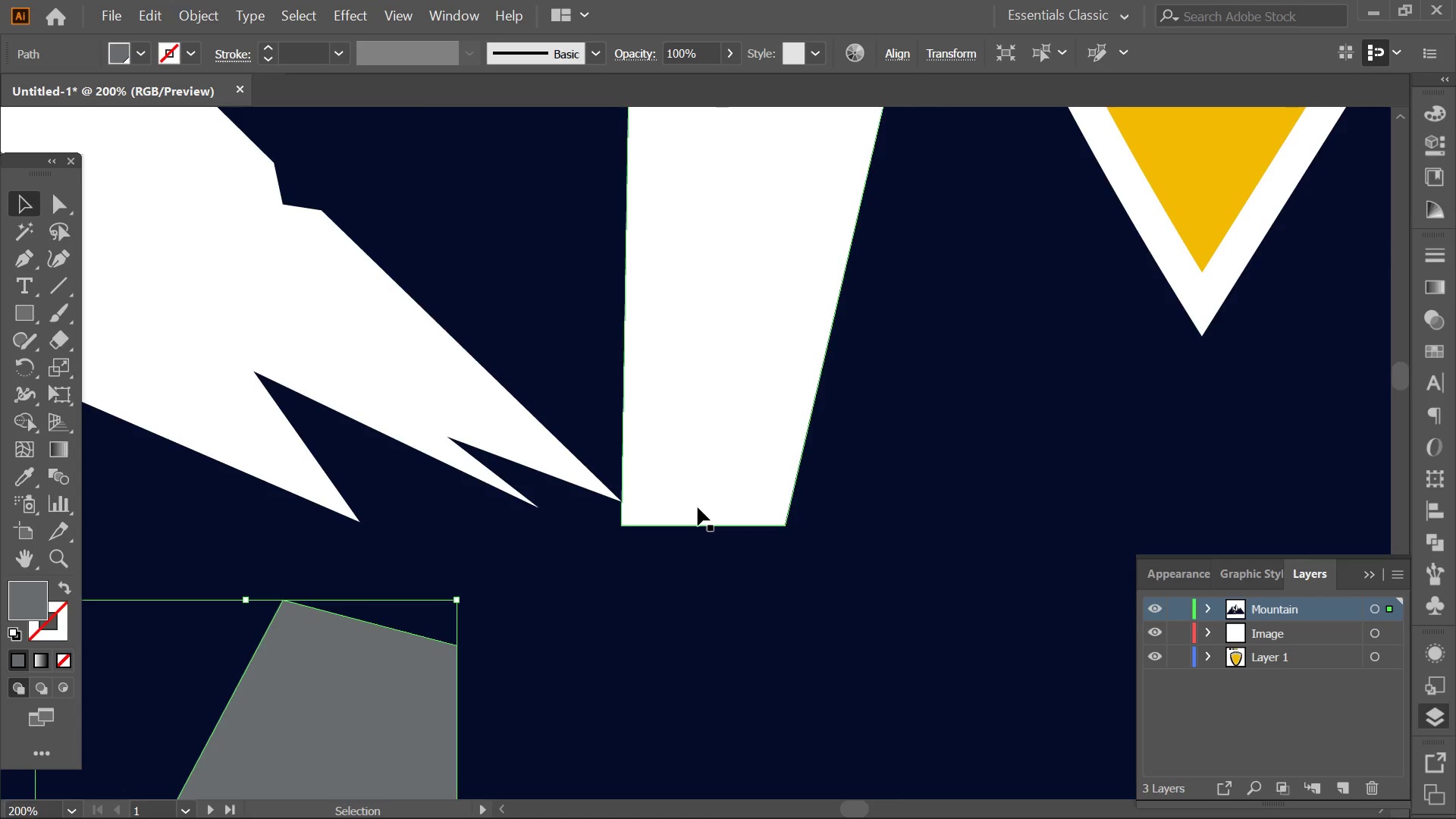 
key(Space)
 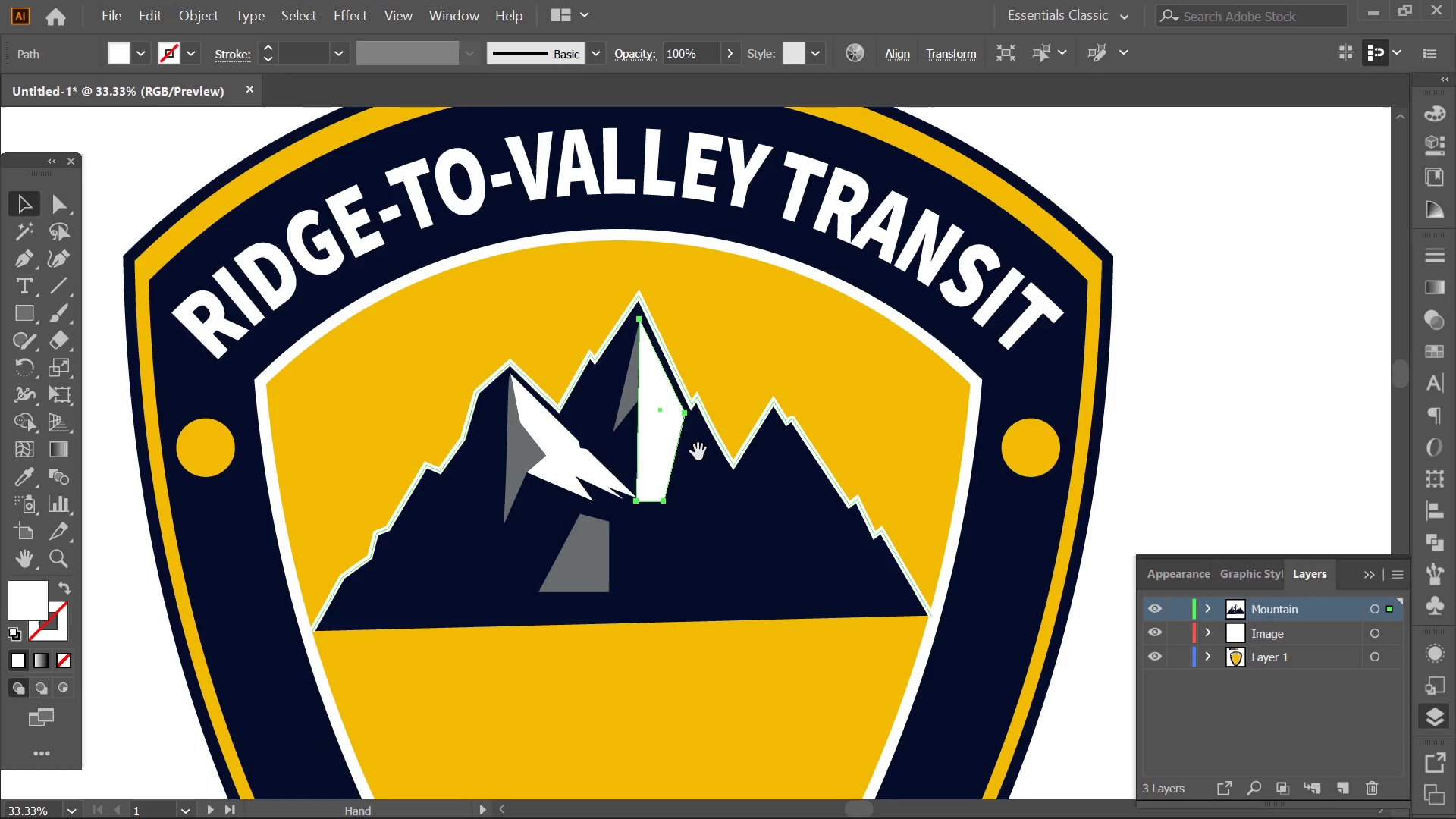 
left_click_drag(start_coordinate=[698, 452], to_coordinate=[678, 467])
 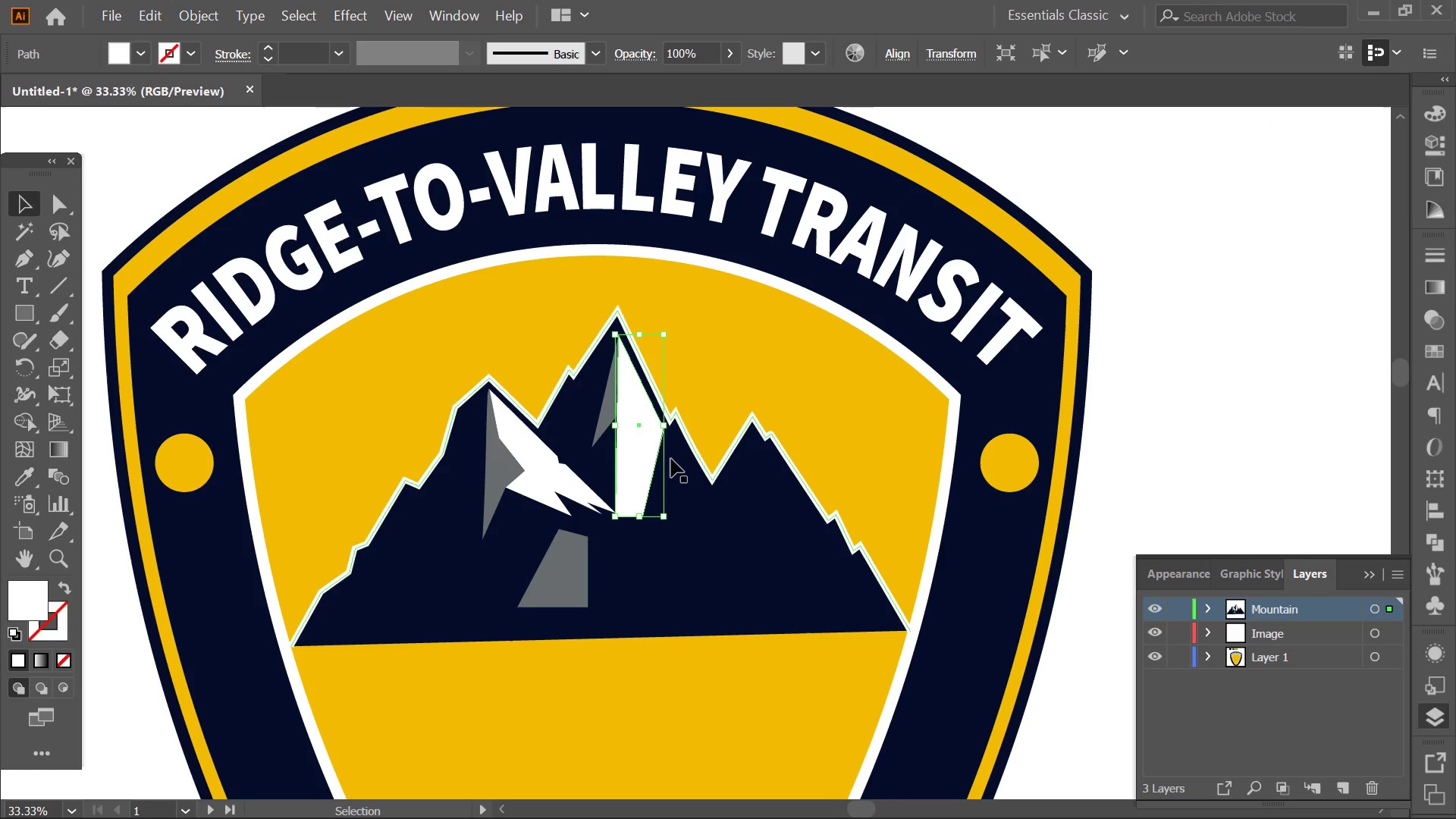 
scroll: coordinate [635, 494], scroll_direction: down, amount: 5.0
 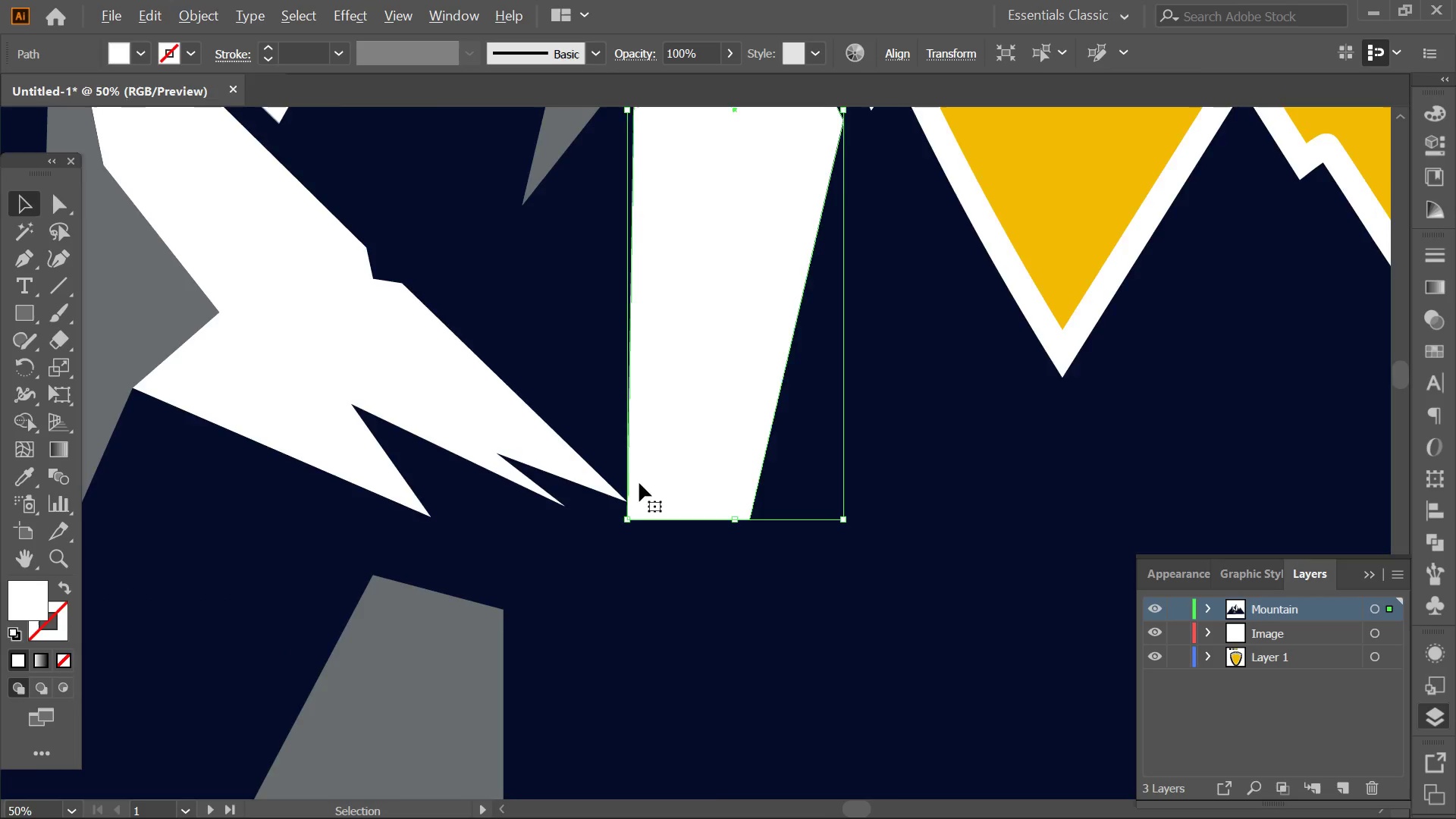 
wait(5.22)
 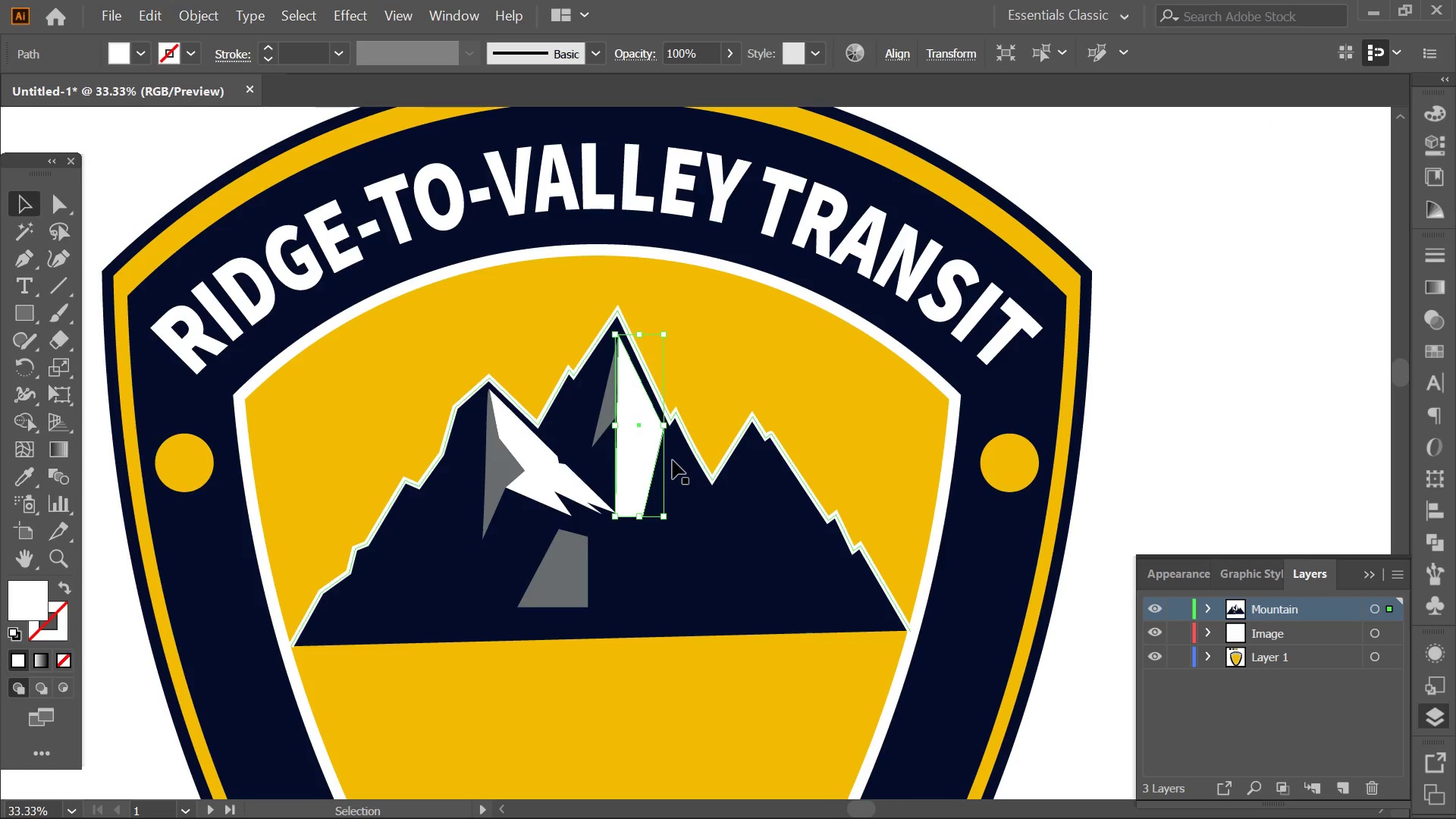 
hold_key(key=AltLeft, duration=0.47)
 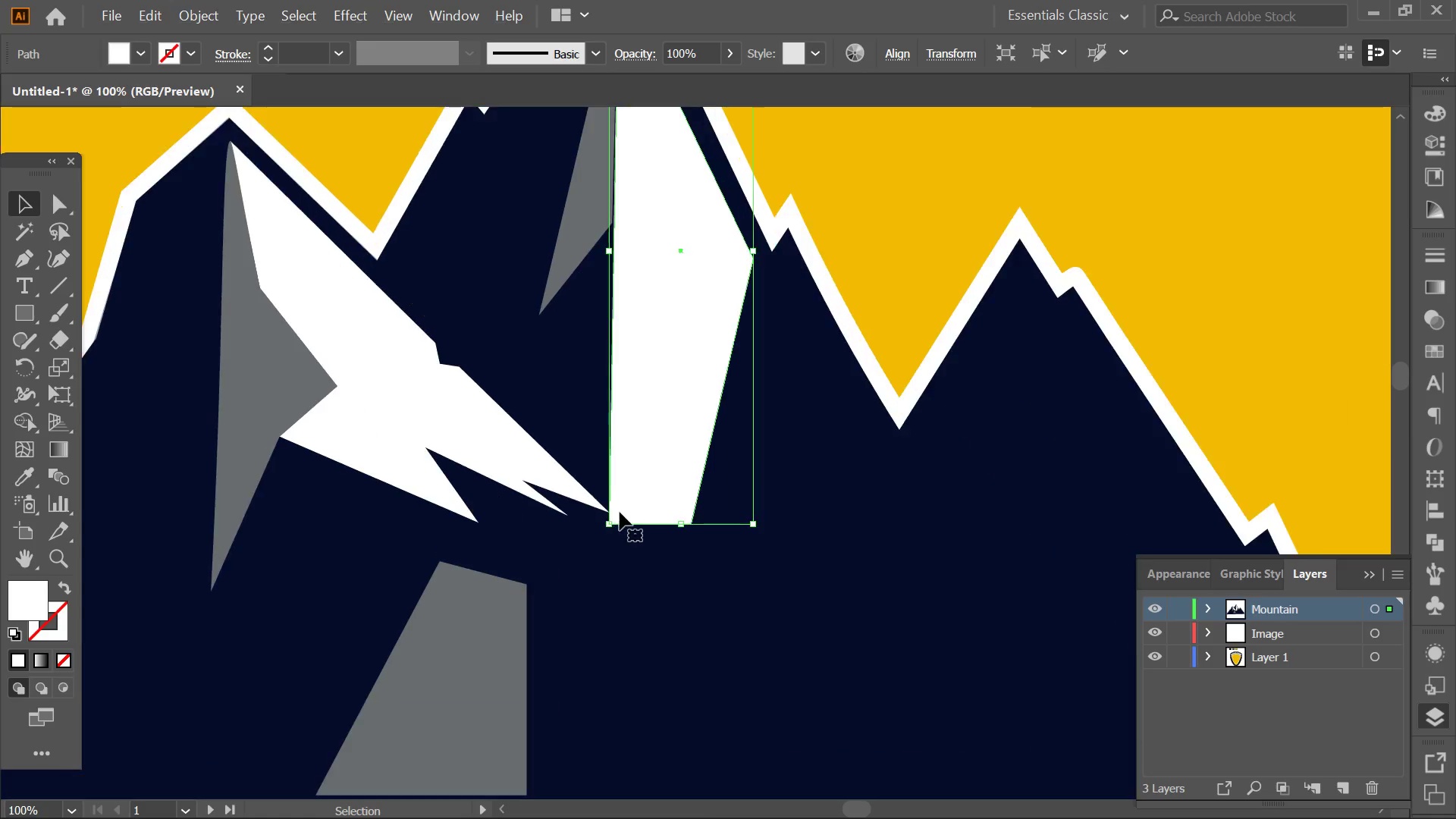 
key(Alt+AltLeft)
 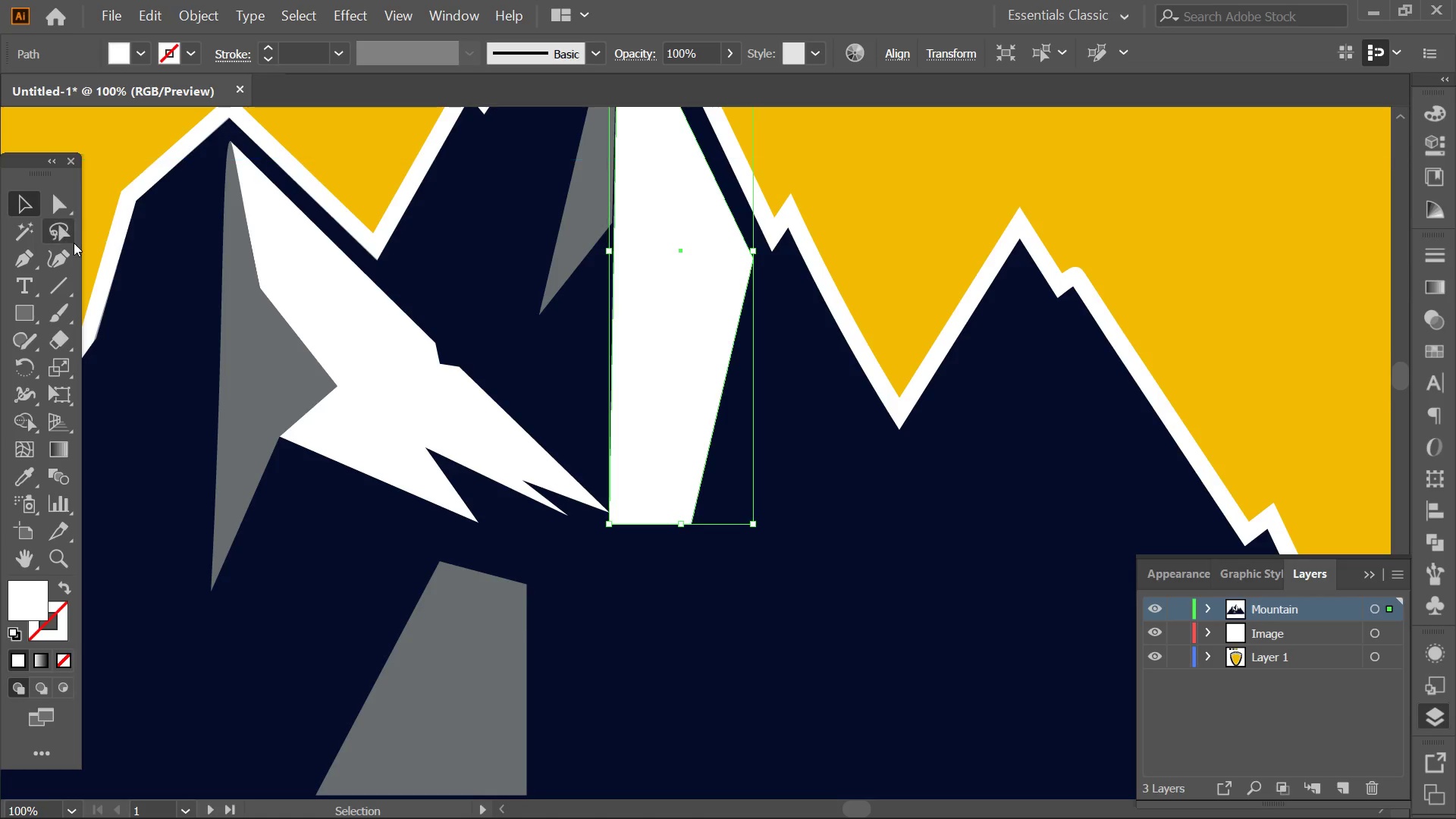 
scroll: coordinate [620, 512], scroll_direction: up, amount: 3.0
 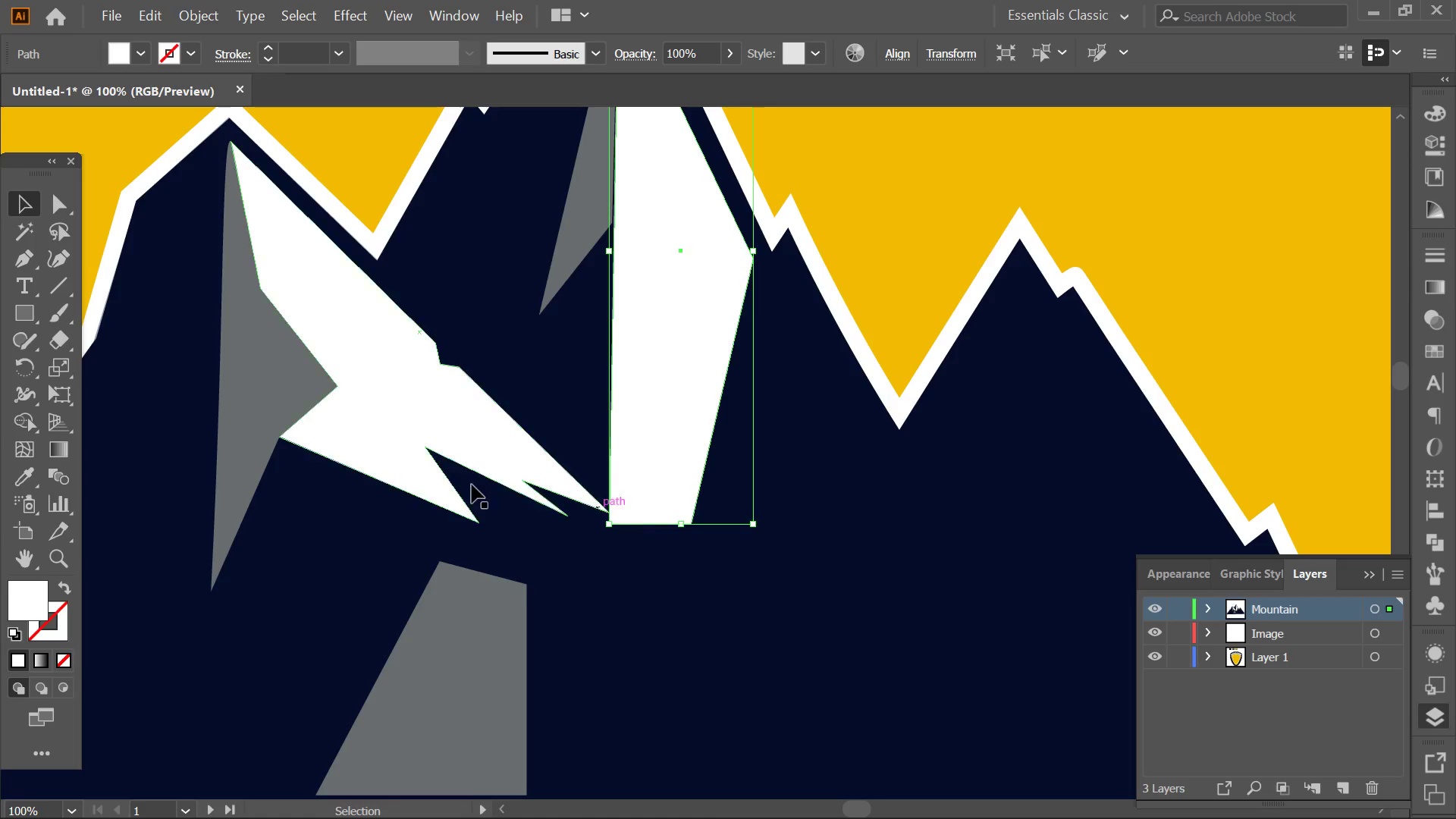 
left_click([64, 259])
 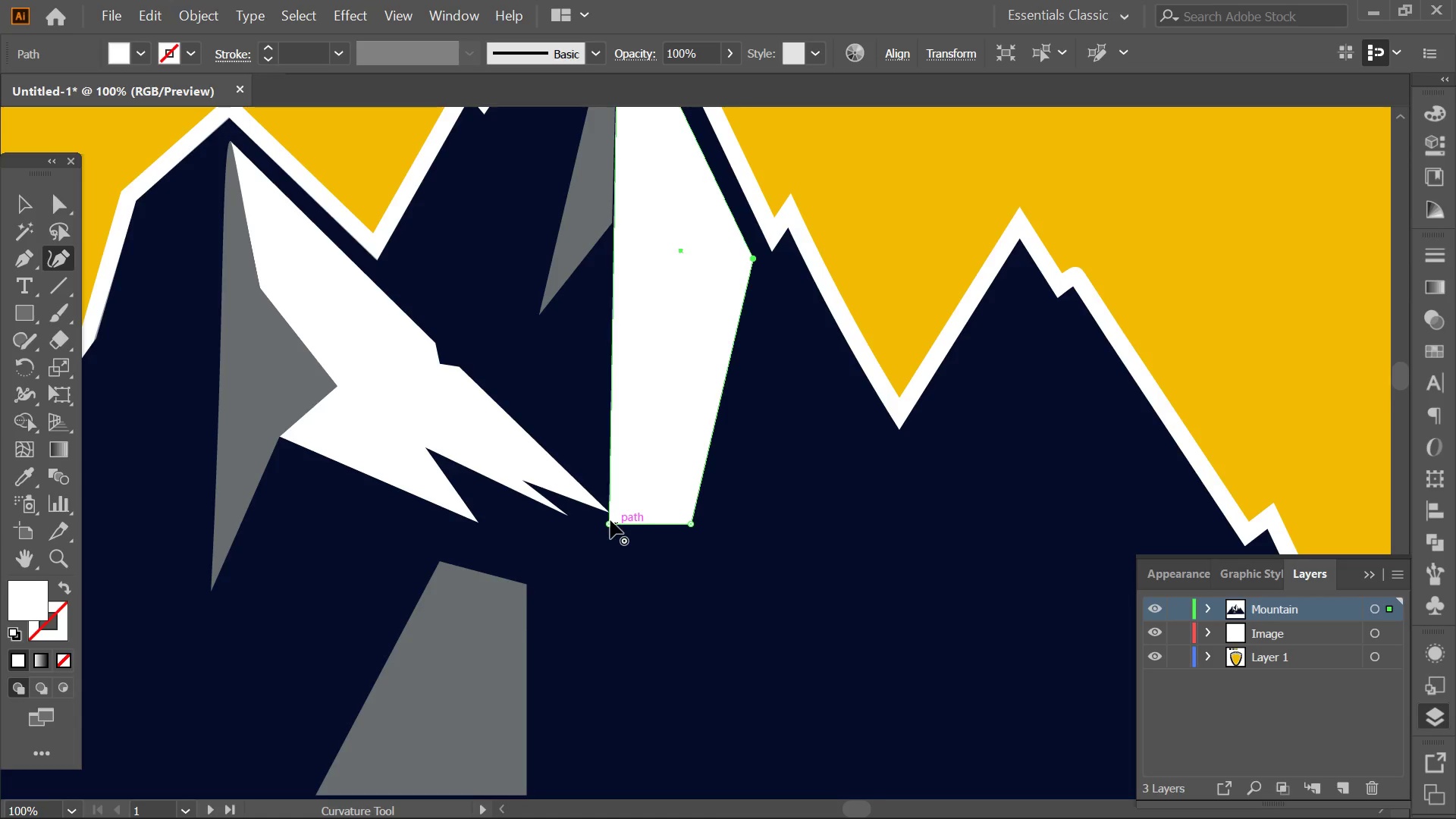 
left_click_drag(start_coordinate=[611, 528], to_coordinate=[611, 400])
 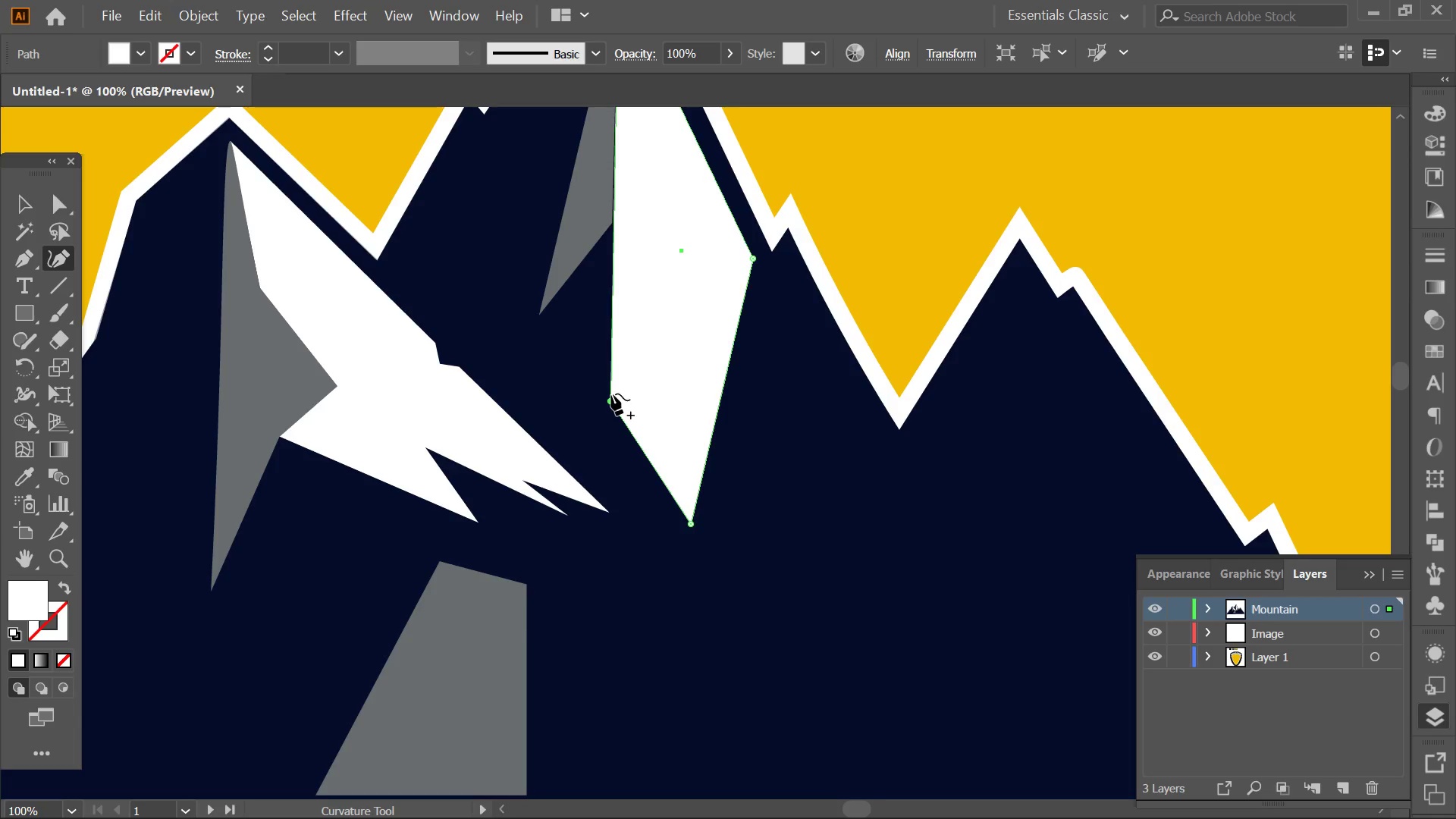 
key(Alt+AltLeft)
 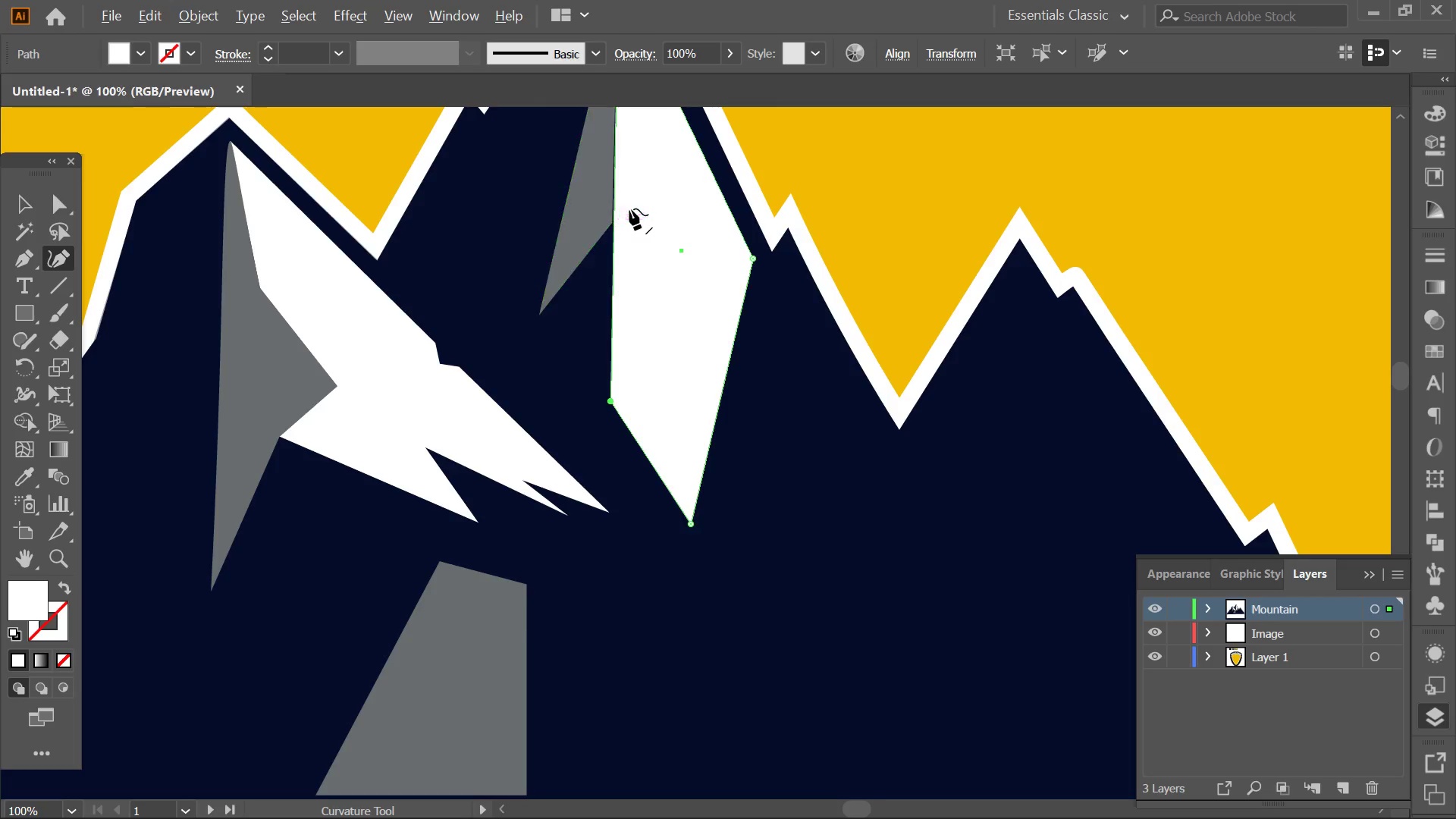 
hold_key(key=Space, duration=0.56)
 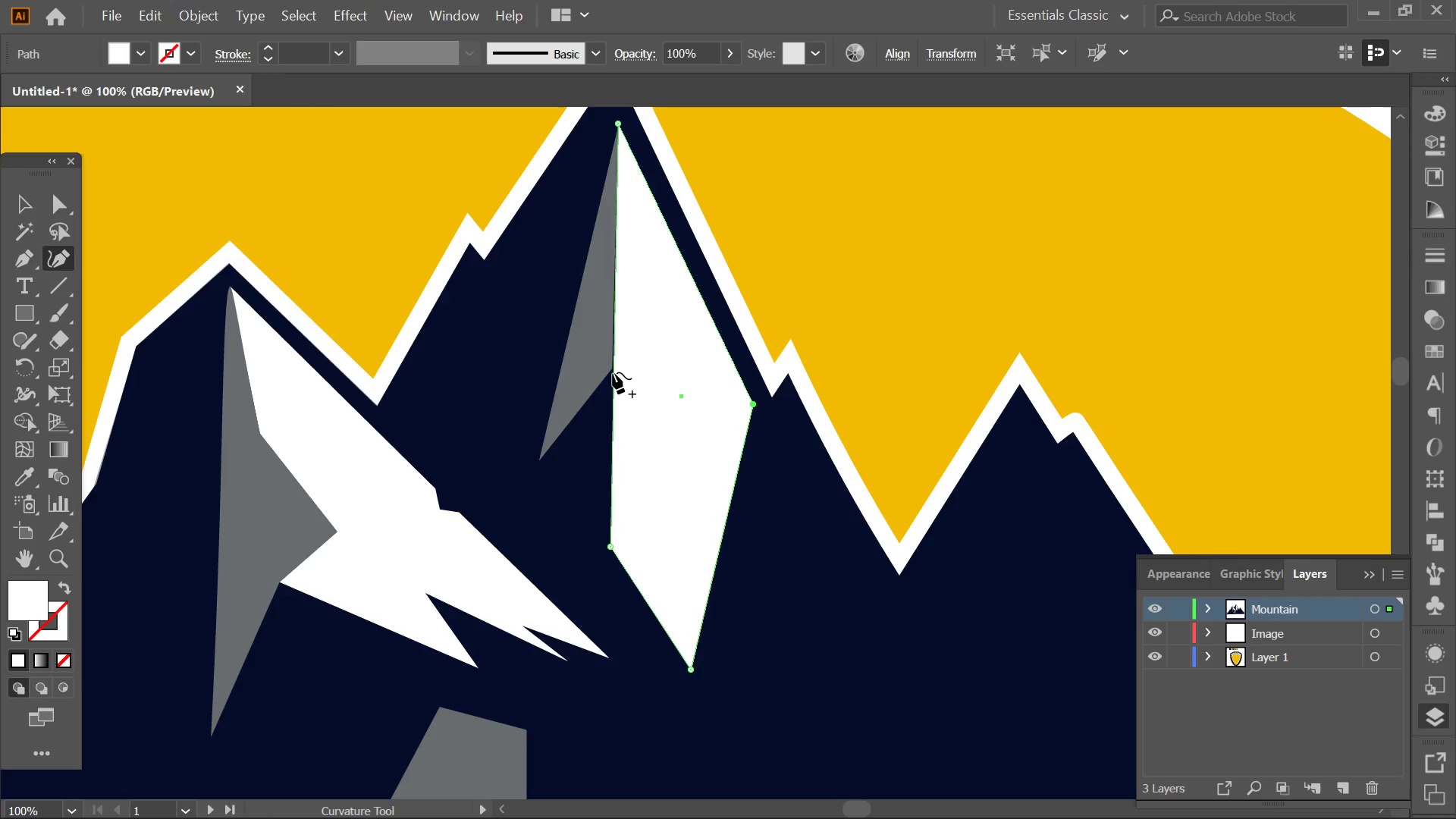 
left_click_drag(start_coordinate=[639, 224], to_coordinate=[639, 366])
 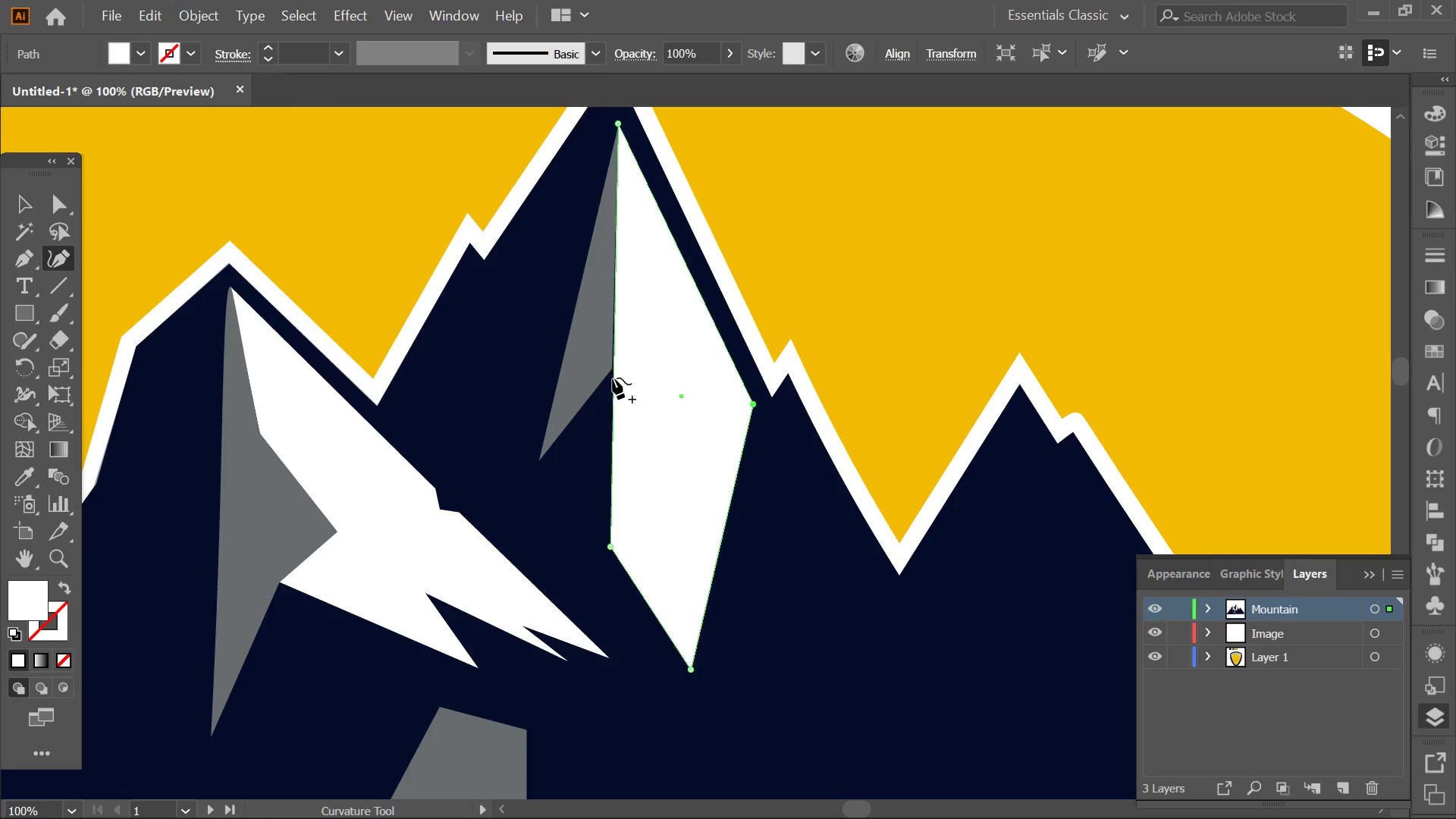 
left_click([613, 372])
 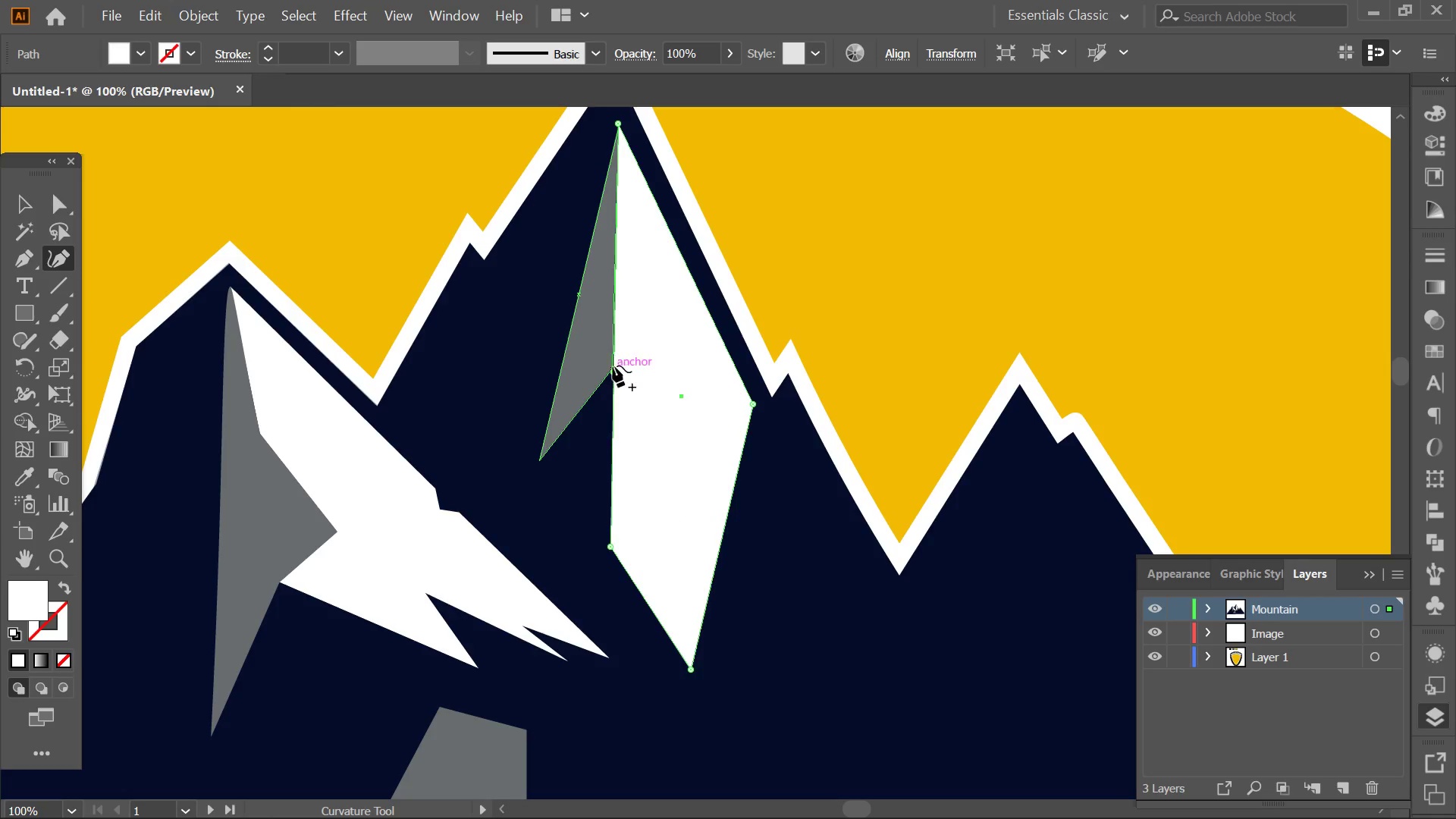 
hold_key(key=AltLeft, duration=0.38)
scroll: coordinate [613, 364], scroll_direction: up, amount: 5.0
 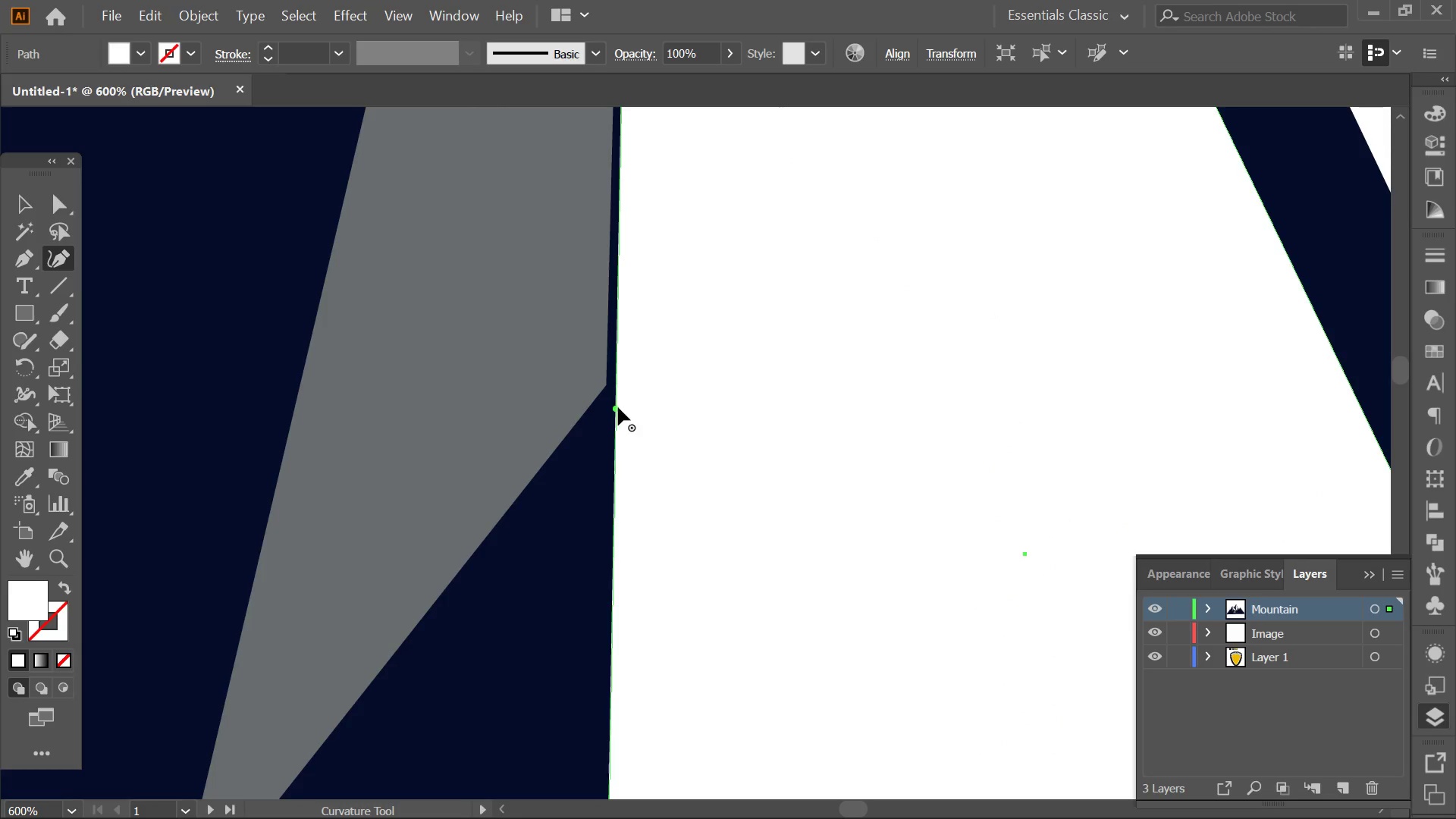 
left_click_drag(start_coordinate=[614, 407], to_coordinate=[609, 385])
 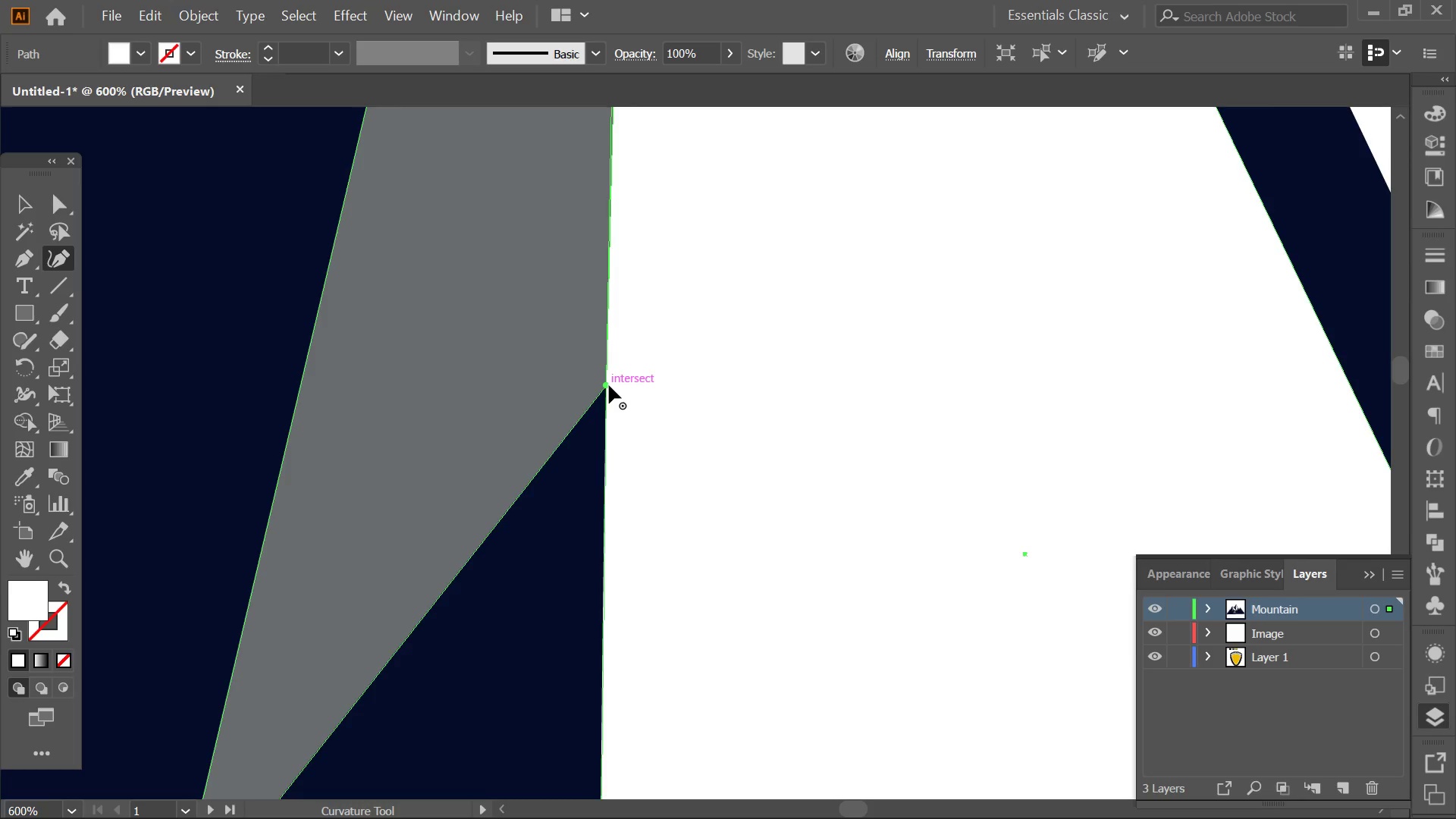 
double_click([609, 385])
 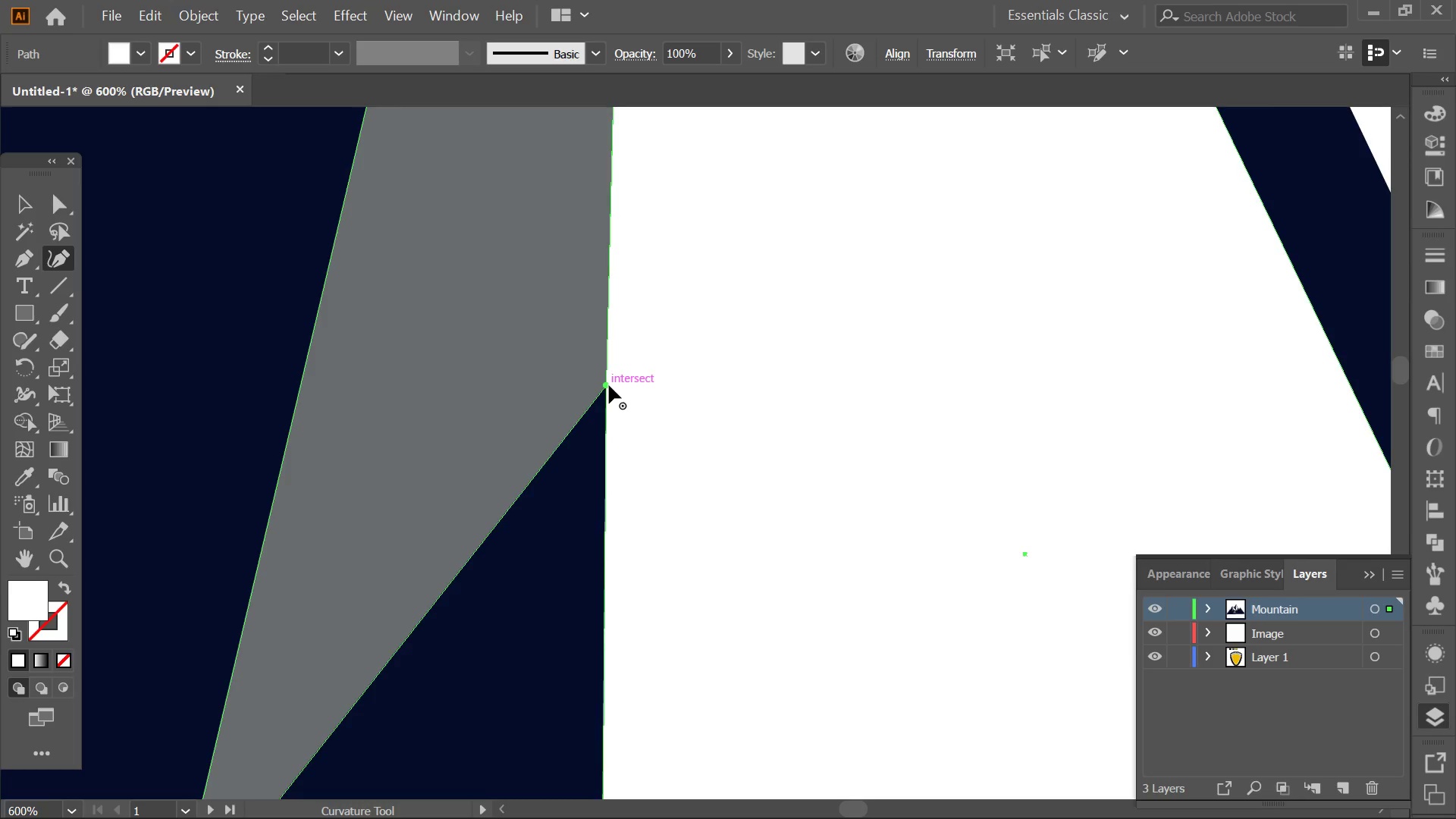 
hold_key(key=AltLeft, duration=0.55)
hold_key(key=AltLeft, duration=0.31)
scroll: coordinate [613, 384], scroll_direction: none, amount: 0.0
 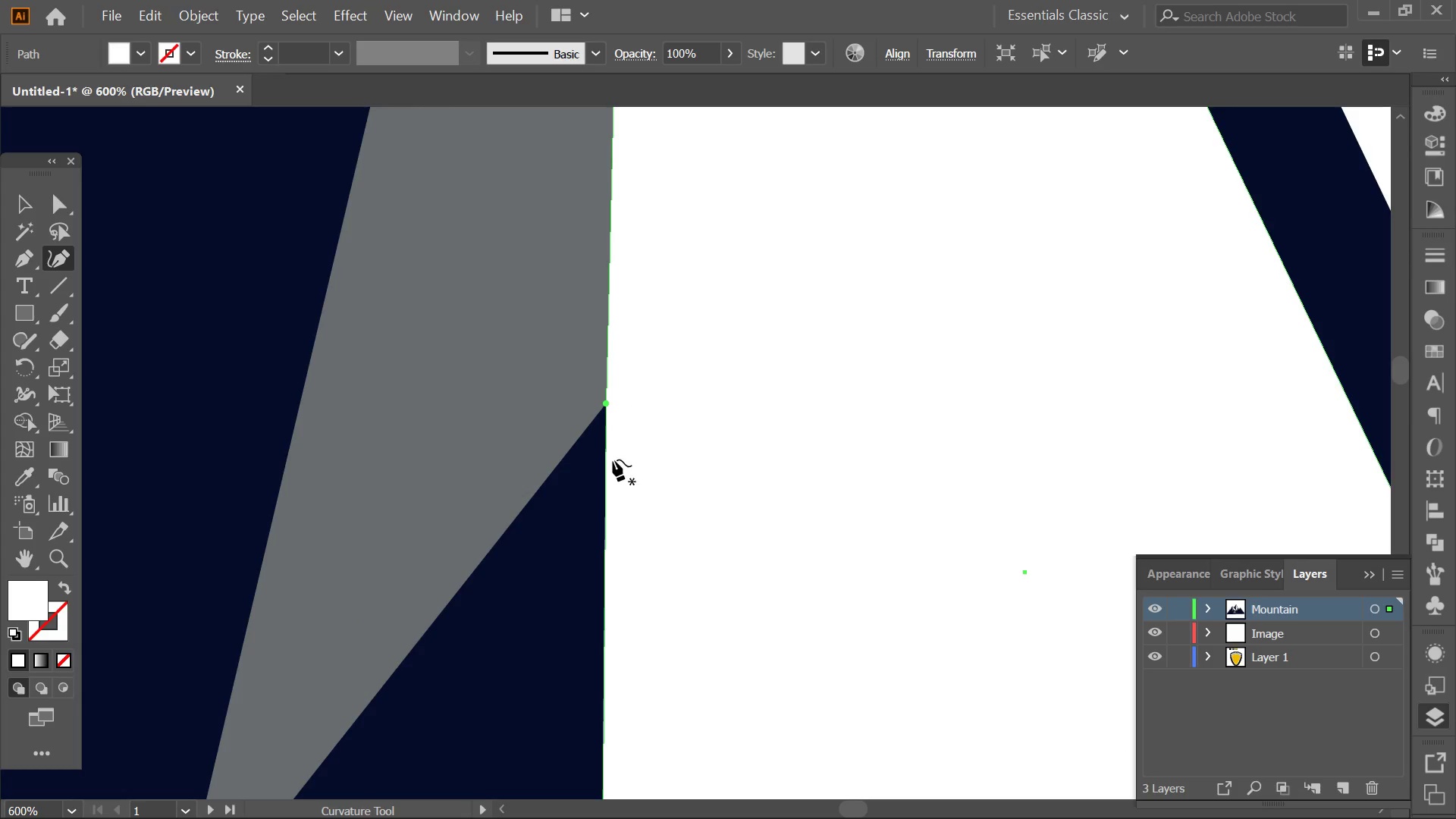 
left_click_drag(start_coordinate=[604, 581], to_coordinate=[556, 589])
 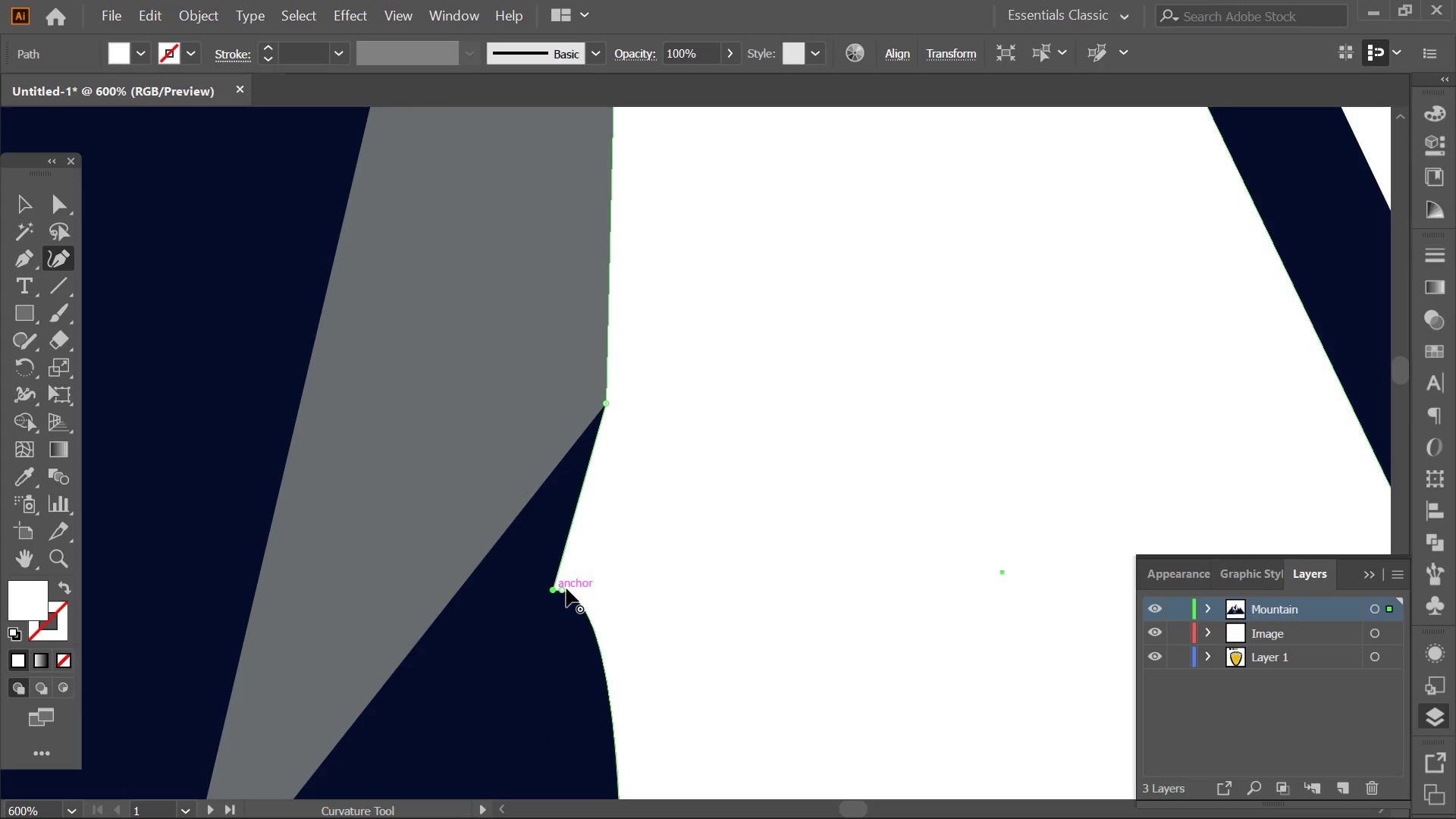 
key(Control+ControlLeft)
 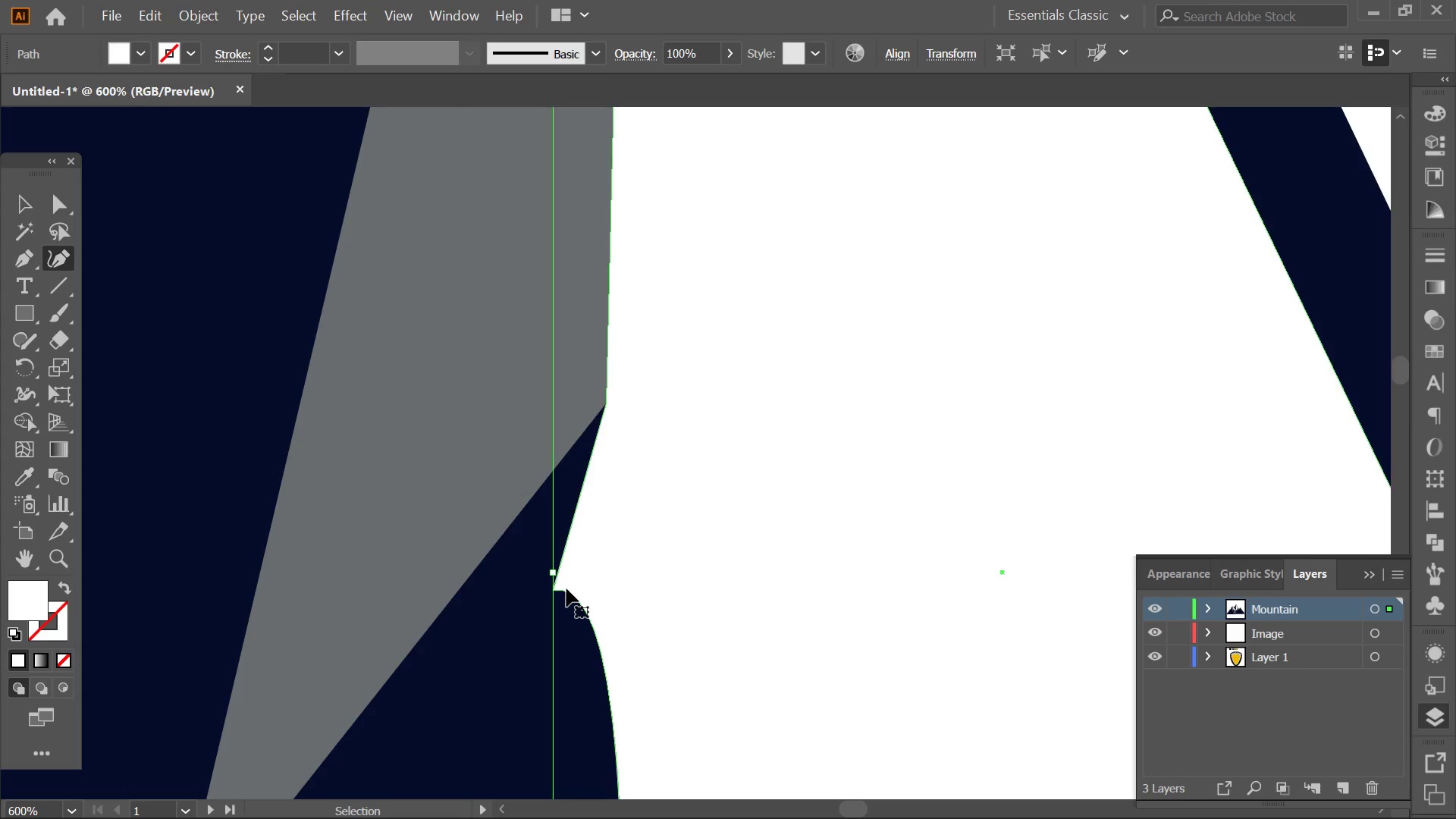 
key(Control+Z)
 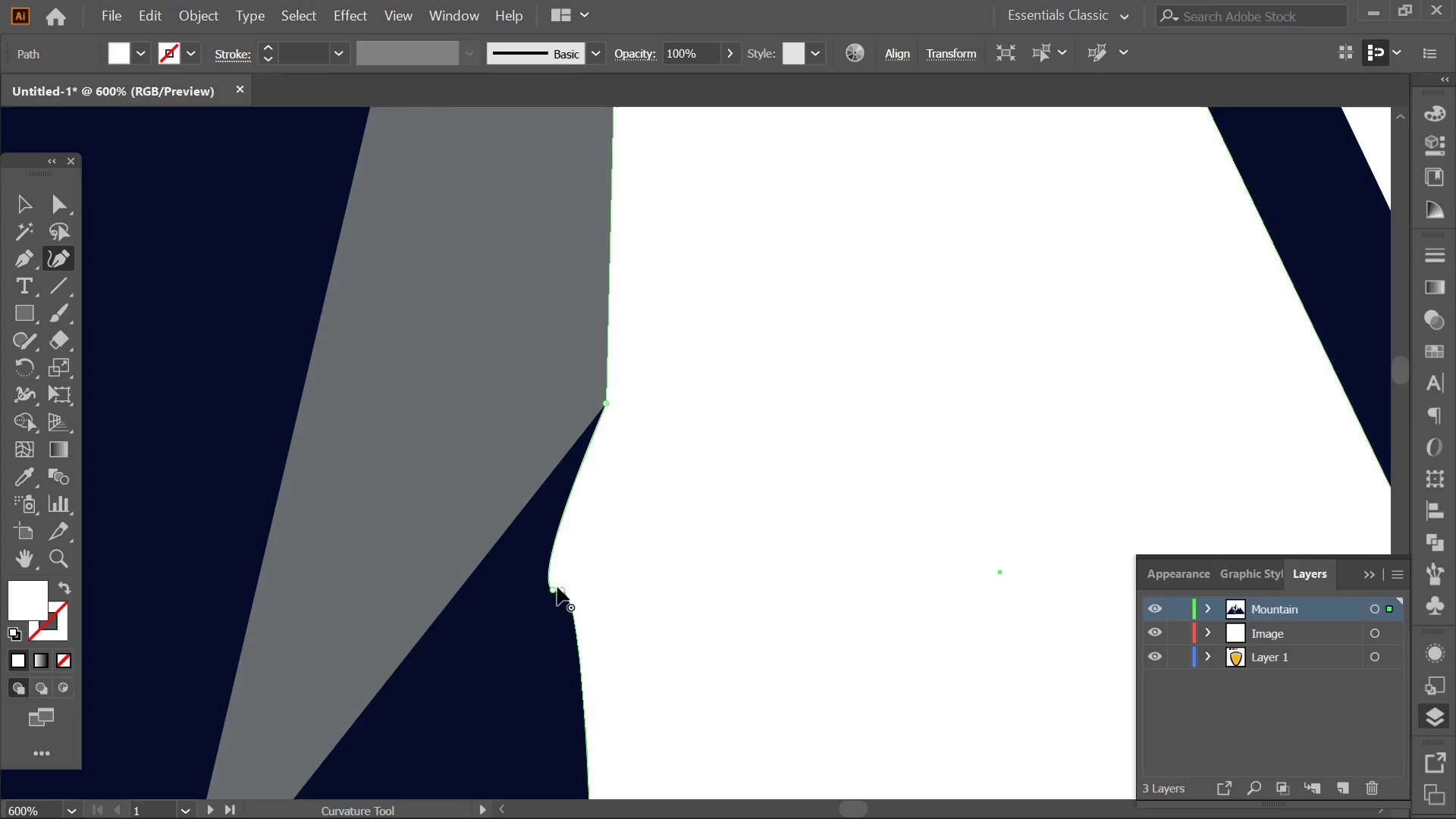 
key(Control+ControlLeft)
 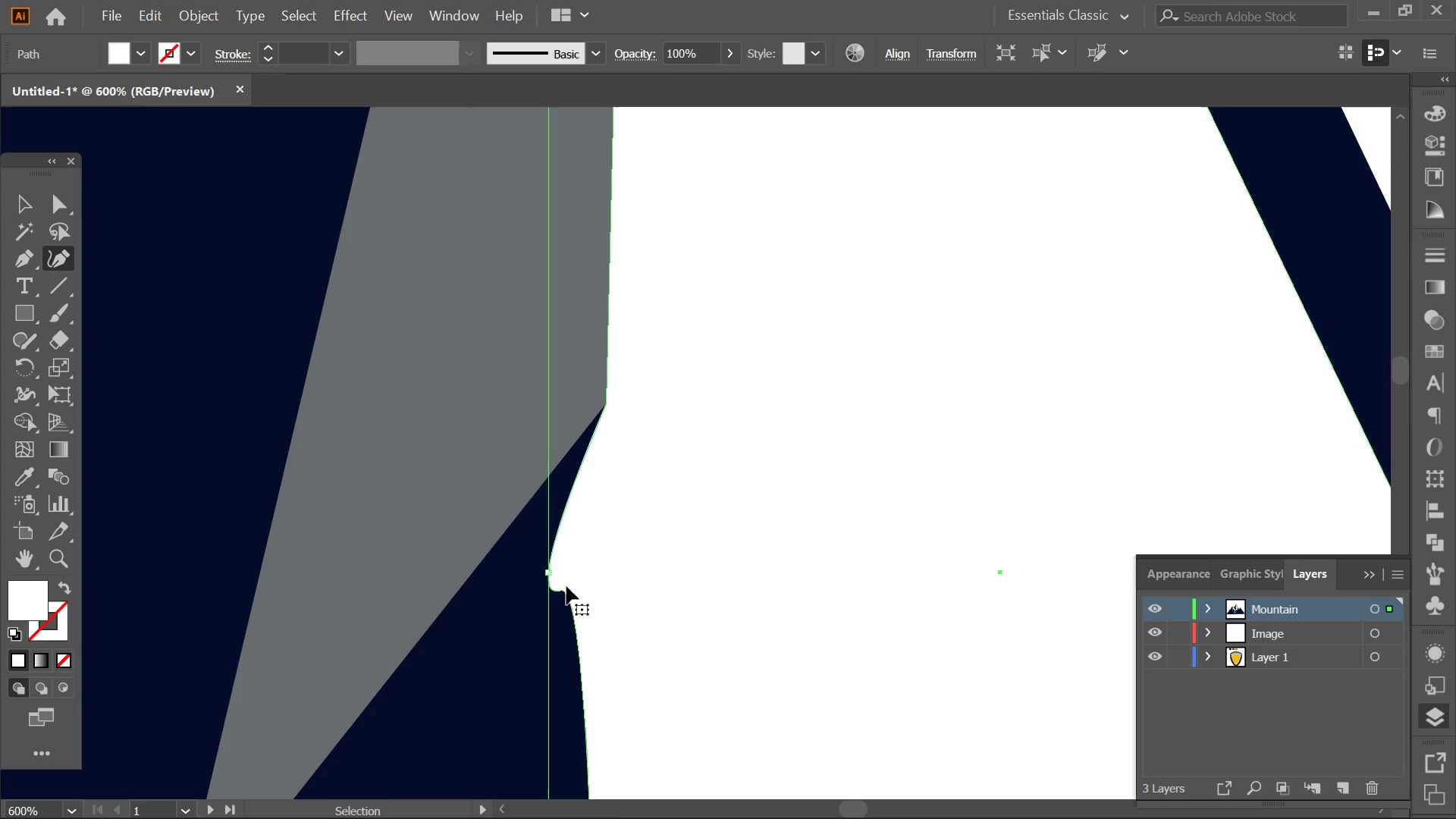 
key(Control+Z)
 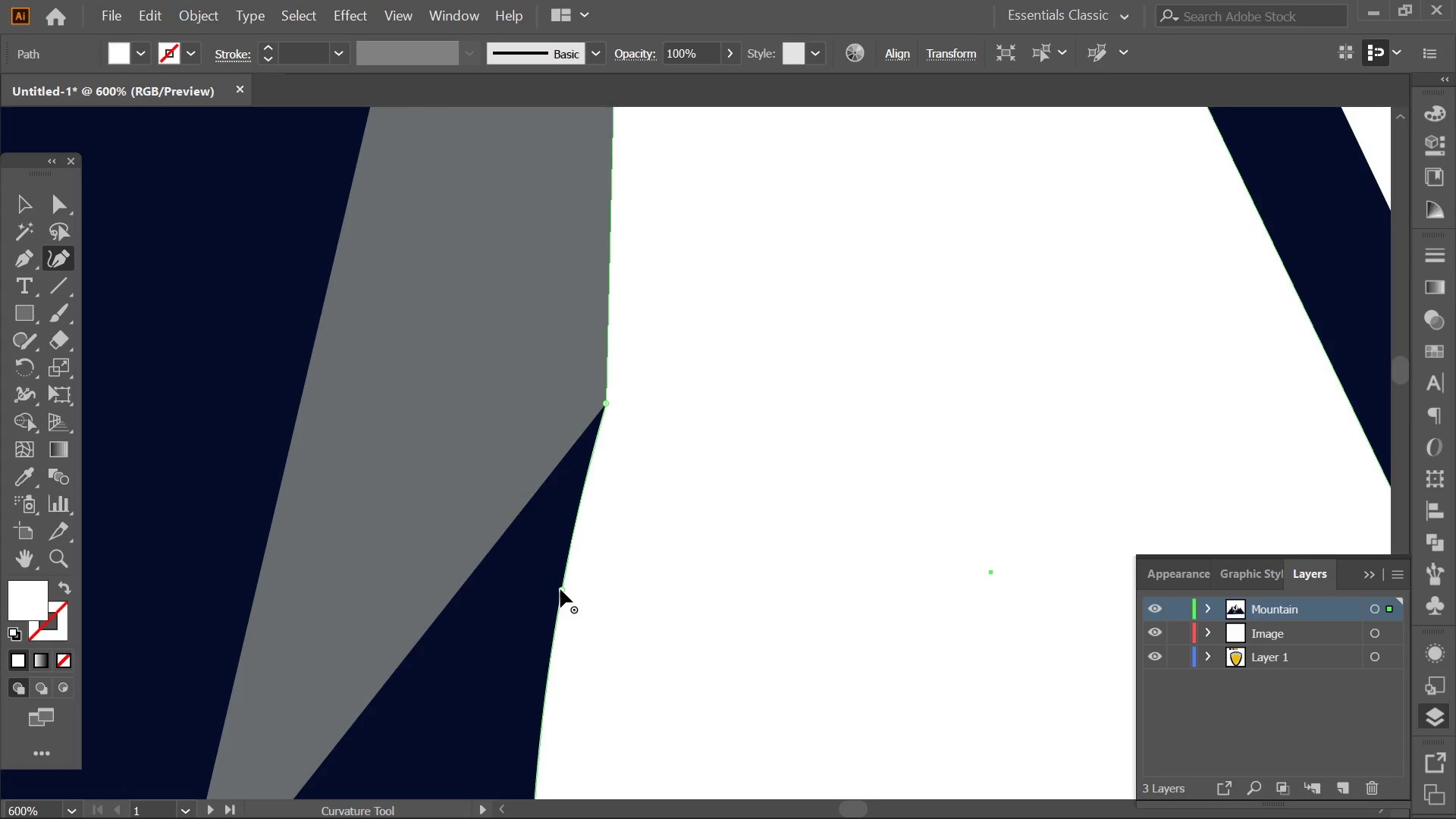 
double_click([560, 589])
 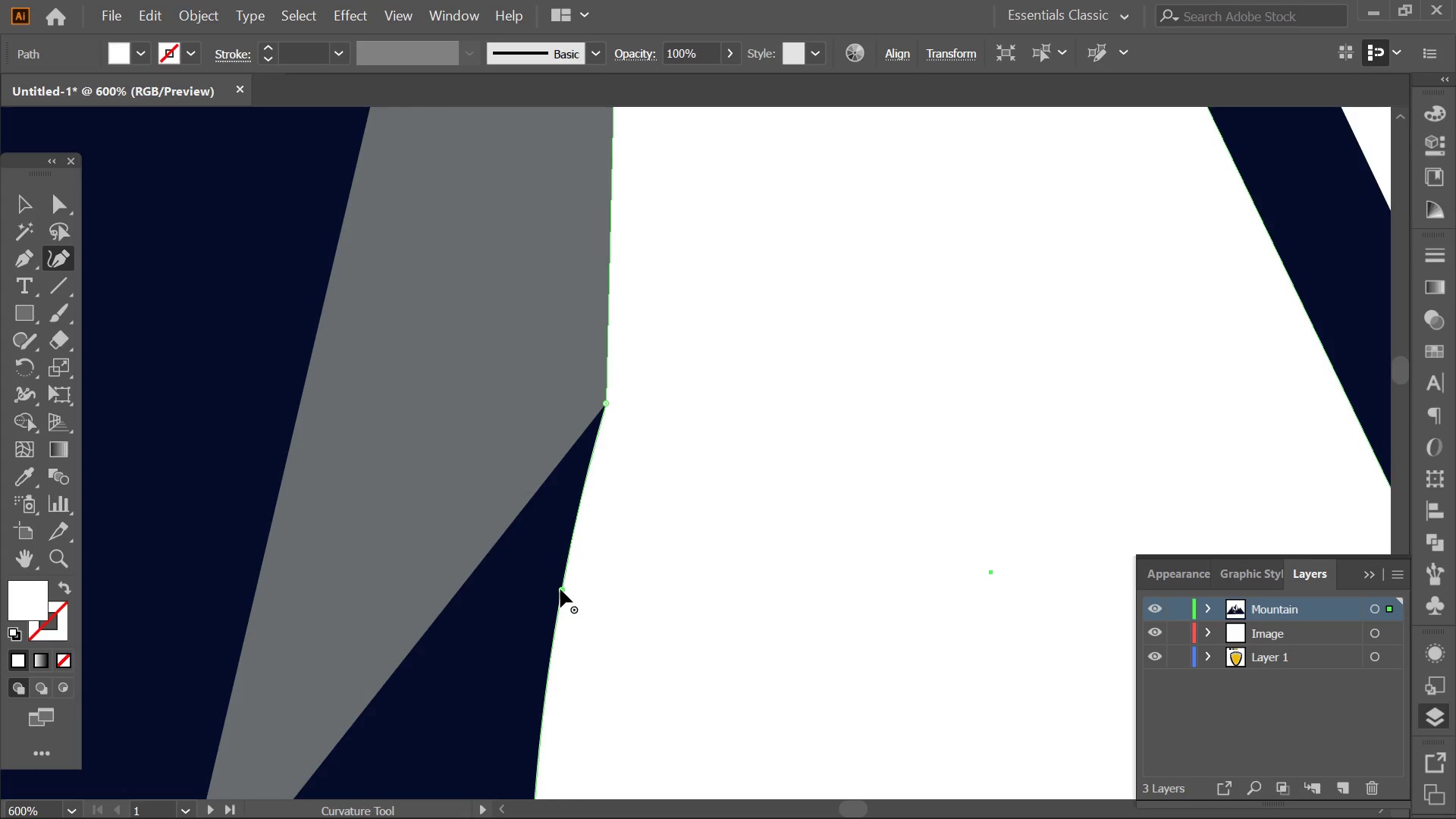 
triple_click([560, 589])
 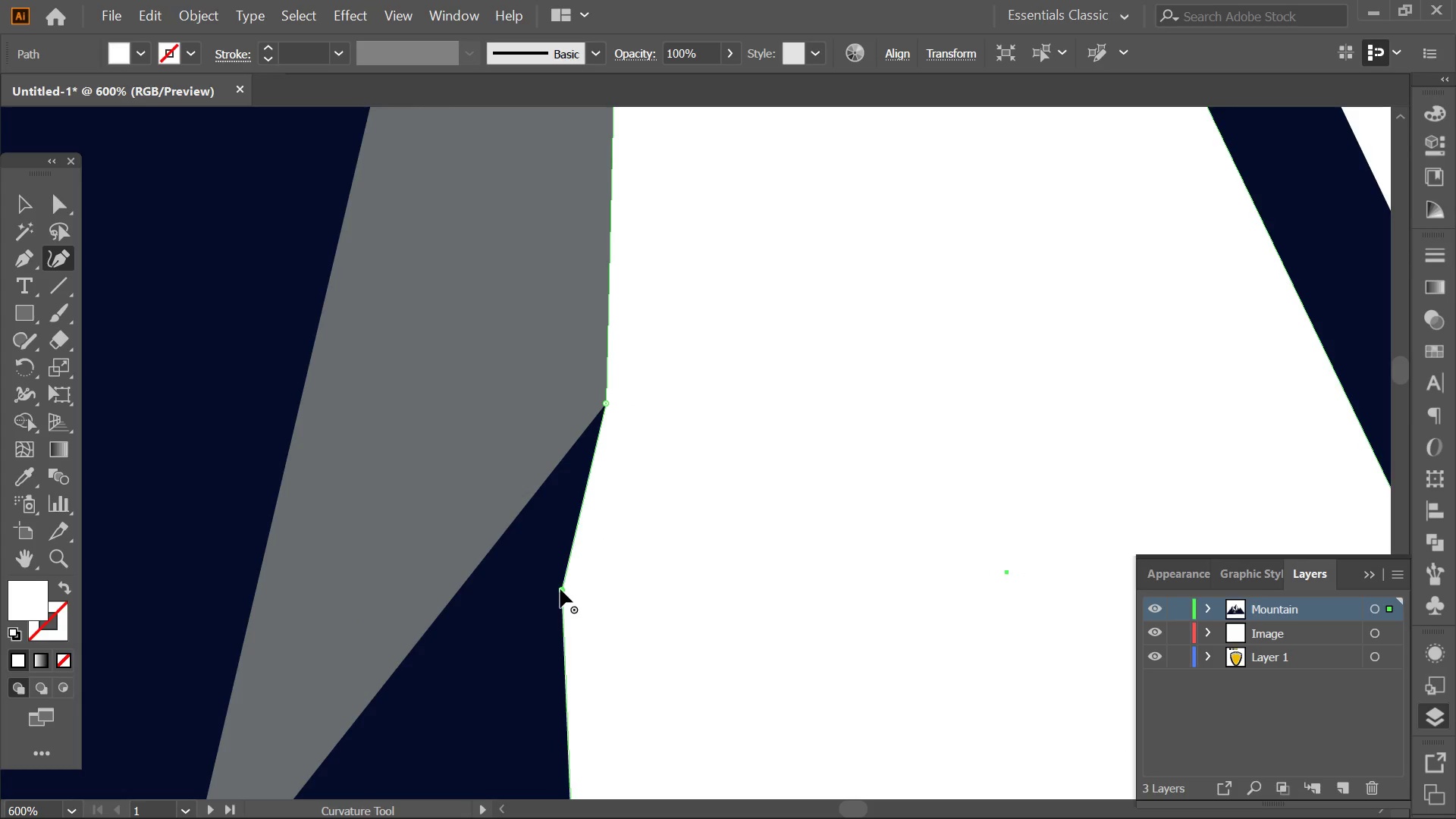 
key(Alt+AltLeft)
 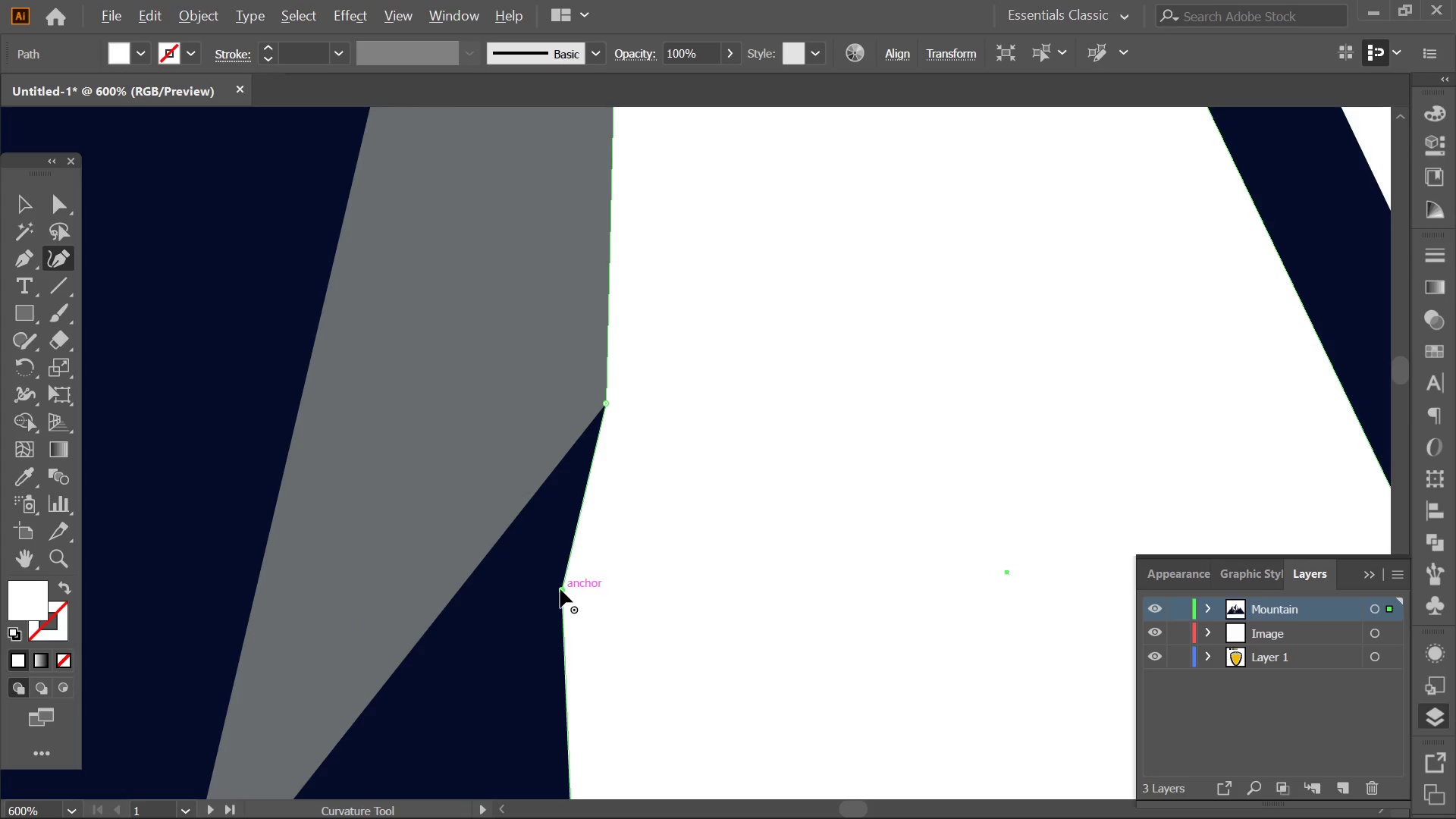 
scroll: coordinate [561, 564], scroll_direction: down, amount: 2.0
 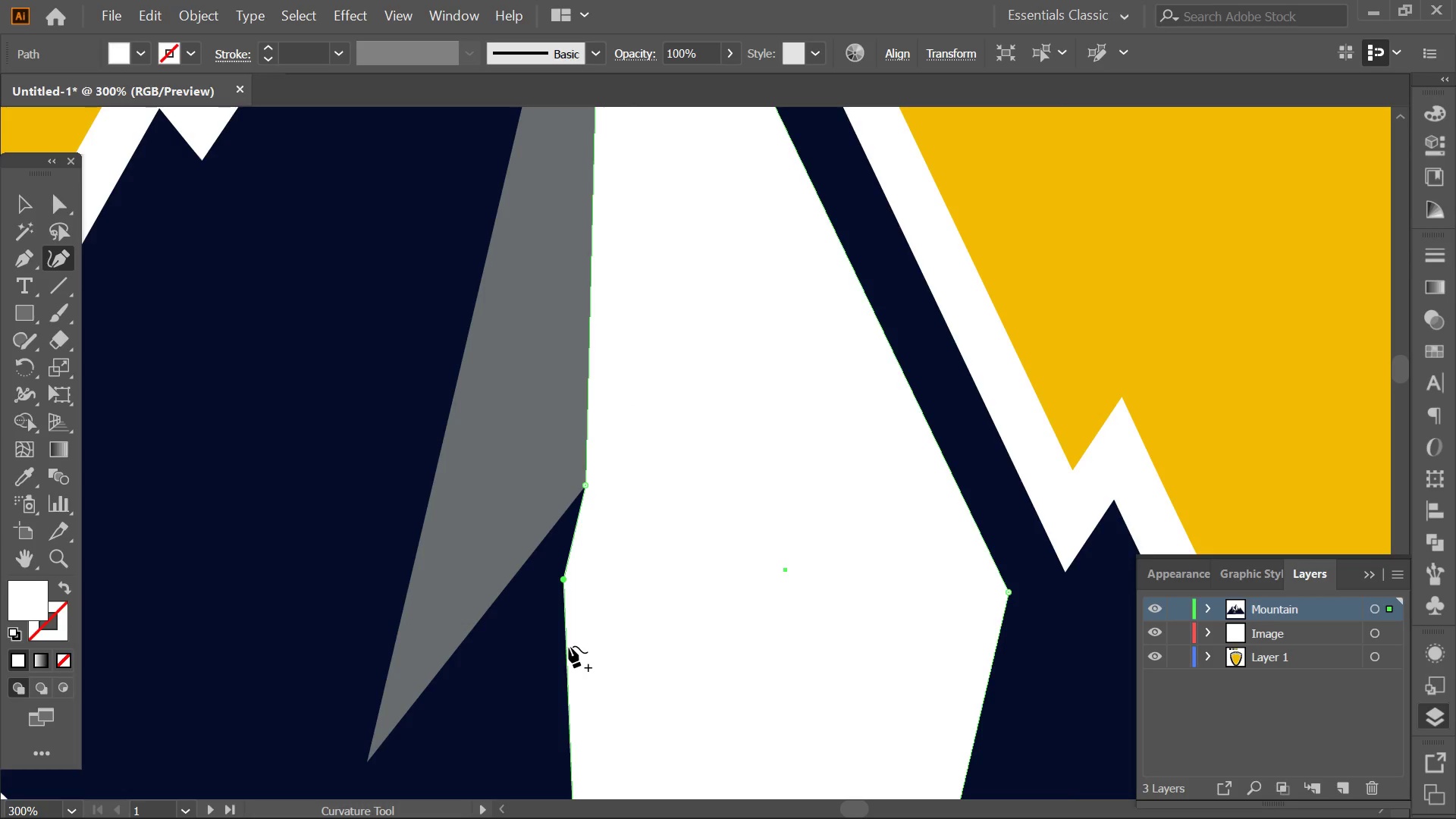 
left_click_drag(start_coordinate=[569, 646], to_coordinate=[636, 620])
 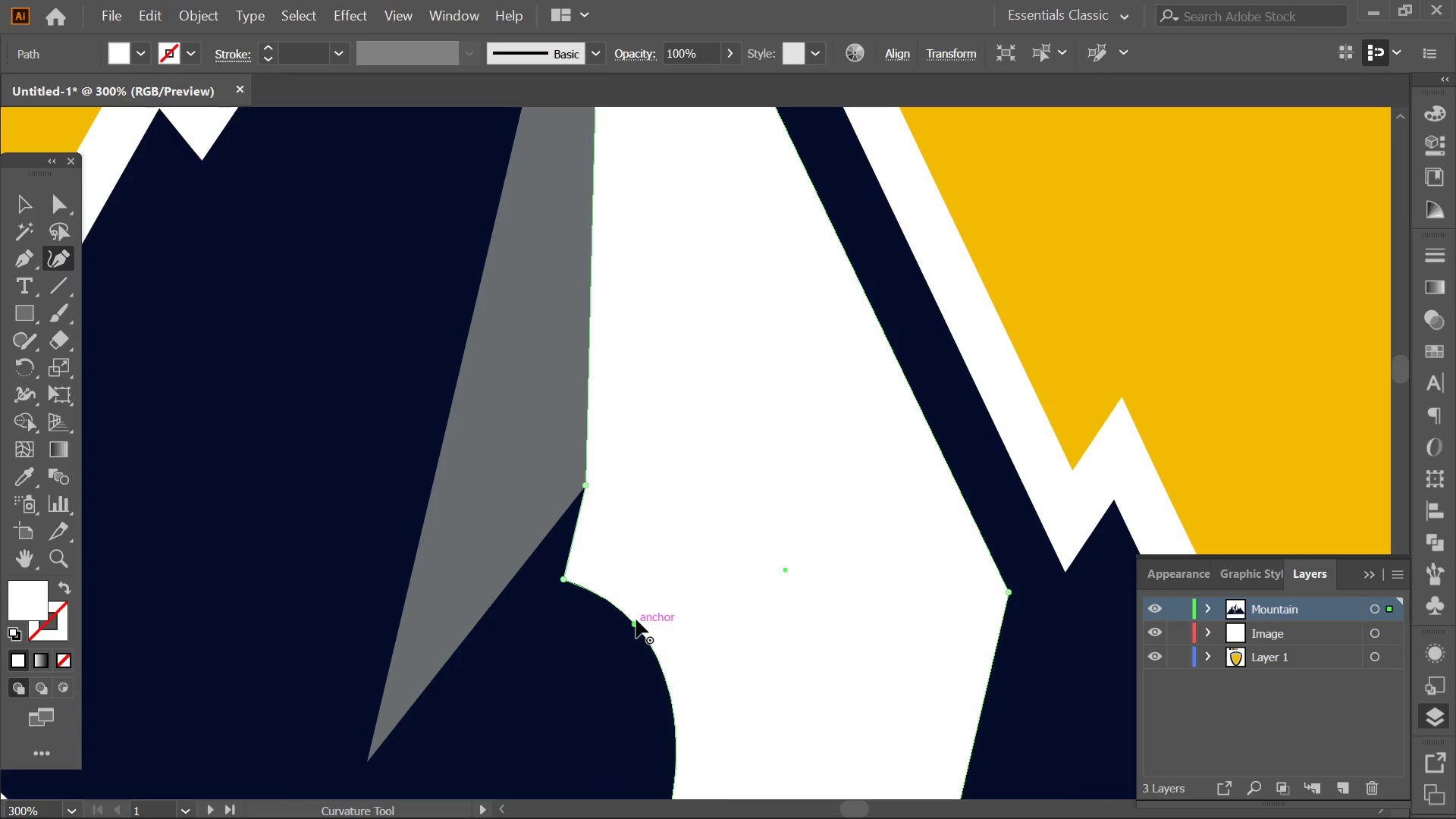 
double_click([636, 620])
 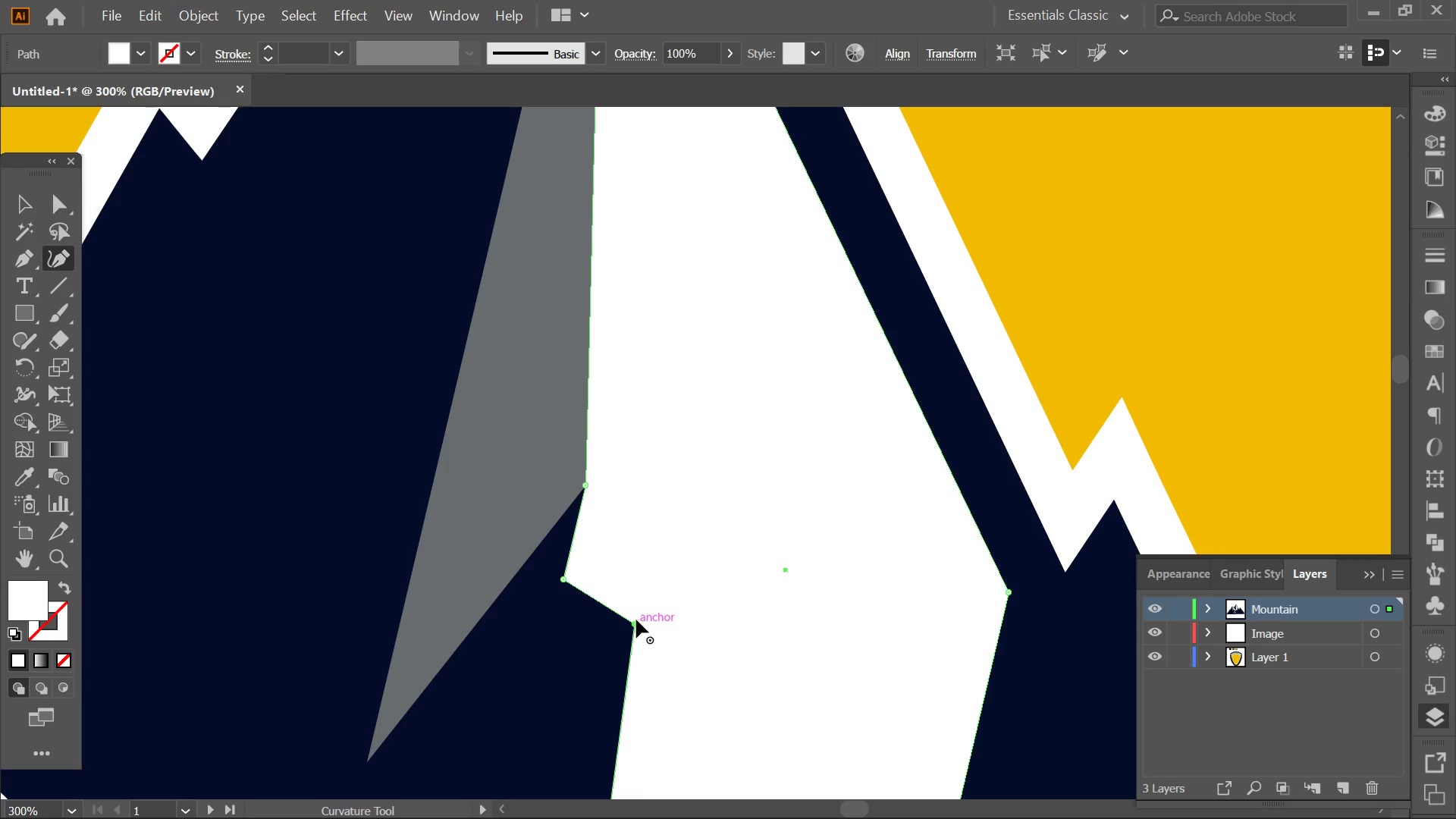 
key(Alt+AltLeft)
 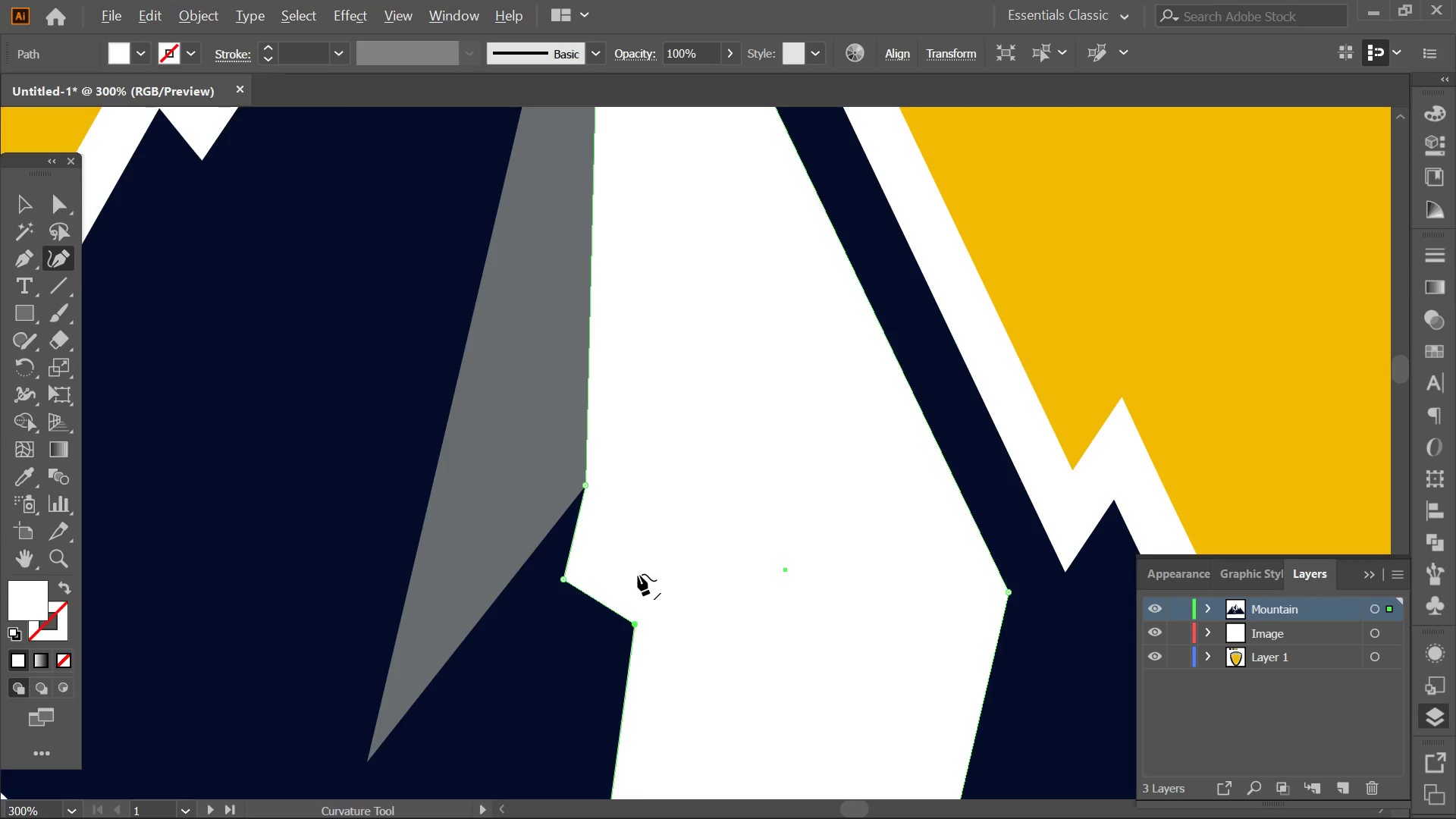 
hold_key(key=Space, duration=1.5)
 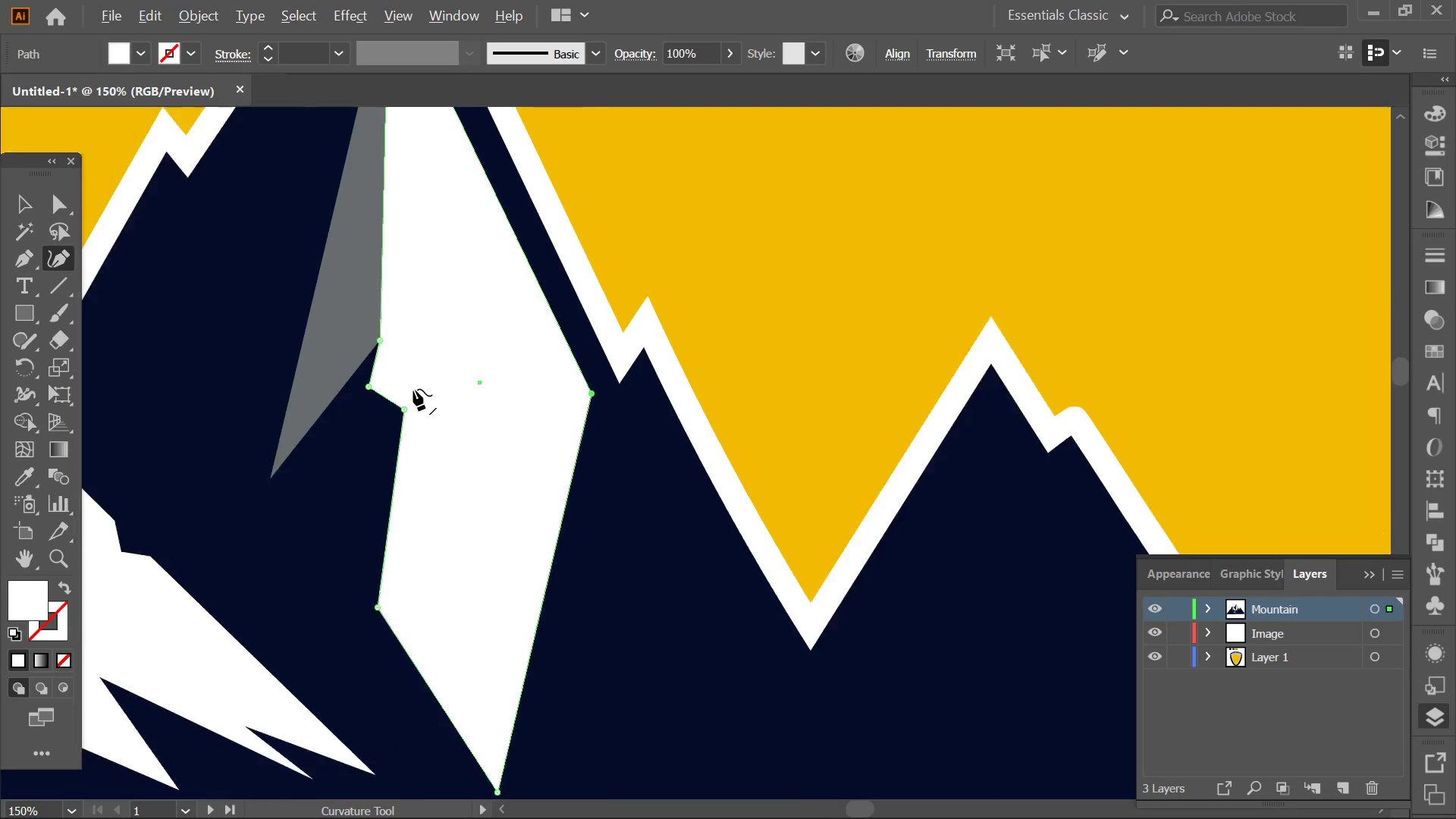 
left_click_drag(start_coordinate=[637, 570], to_coordinate=[413, 389])
 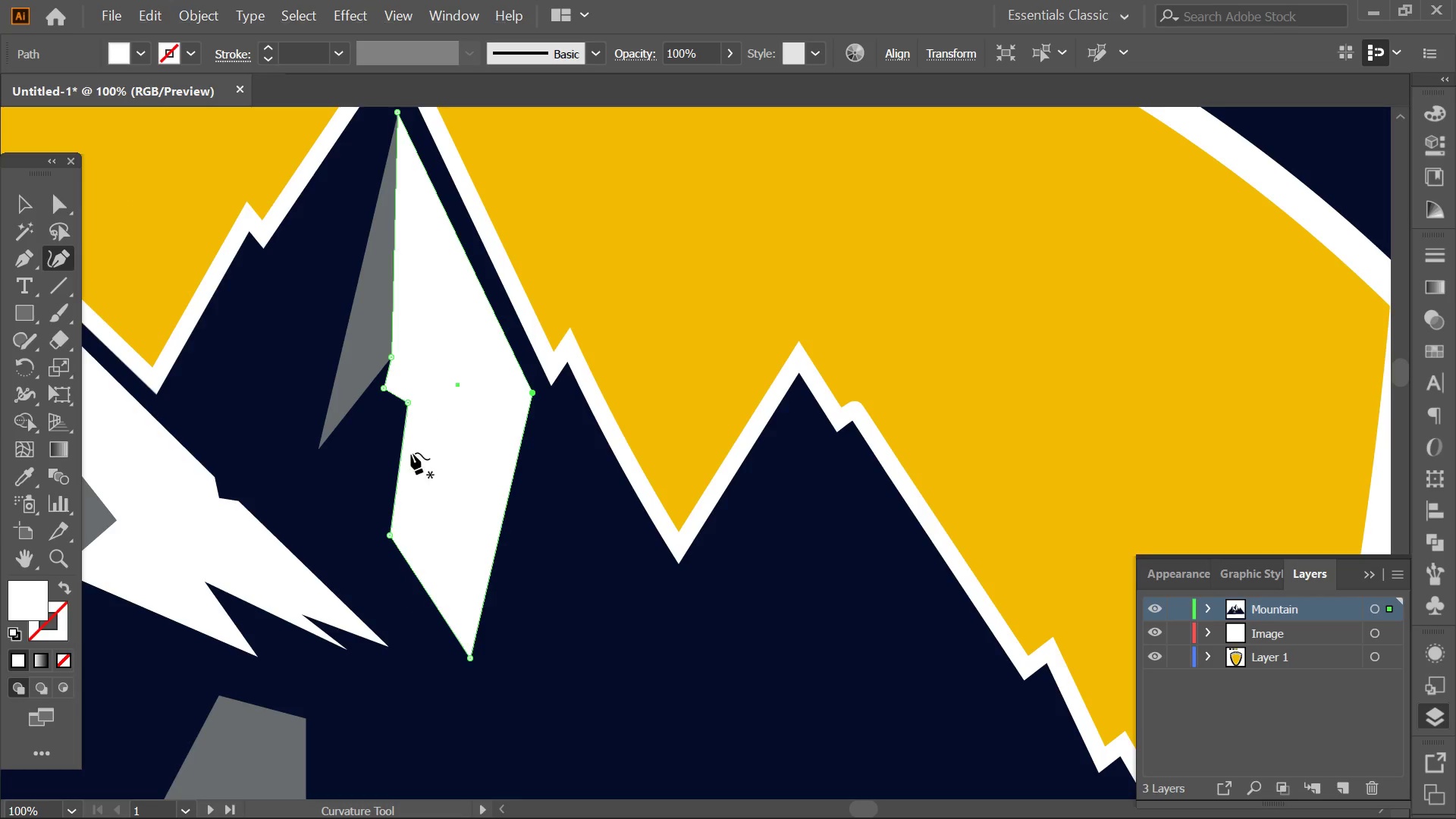 
scroll: coordinate [638, 573], scroll_direction: down, amount: 1.0
 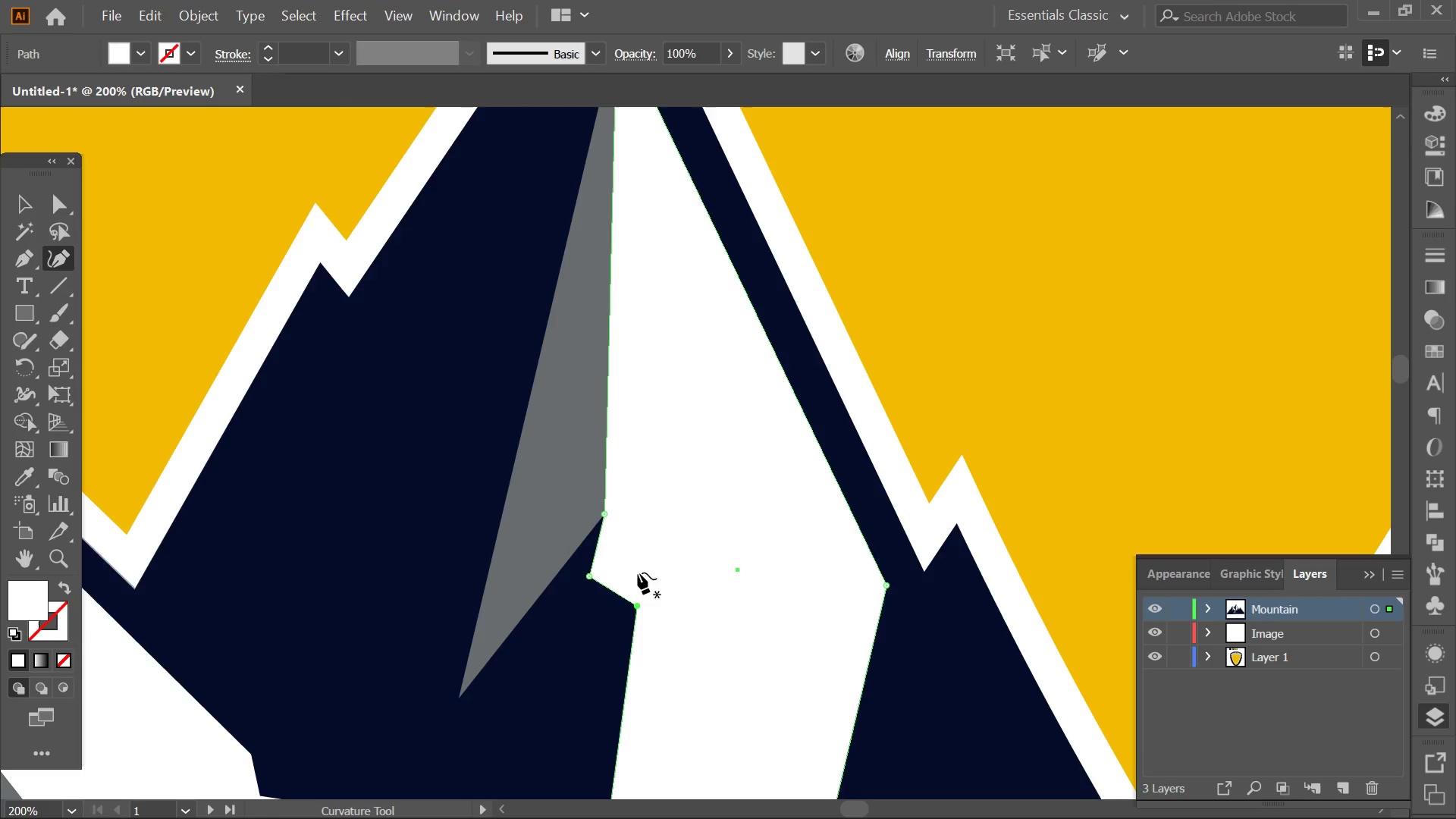 
key(Space)
 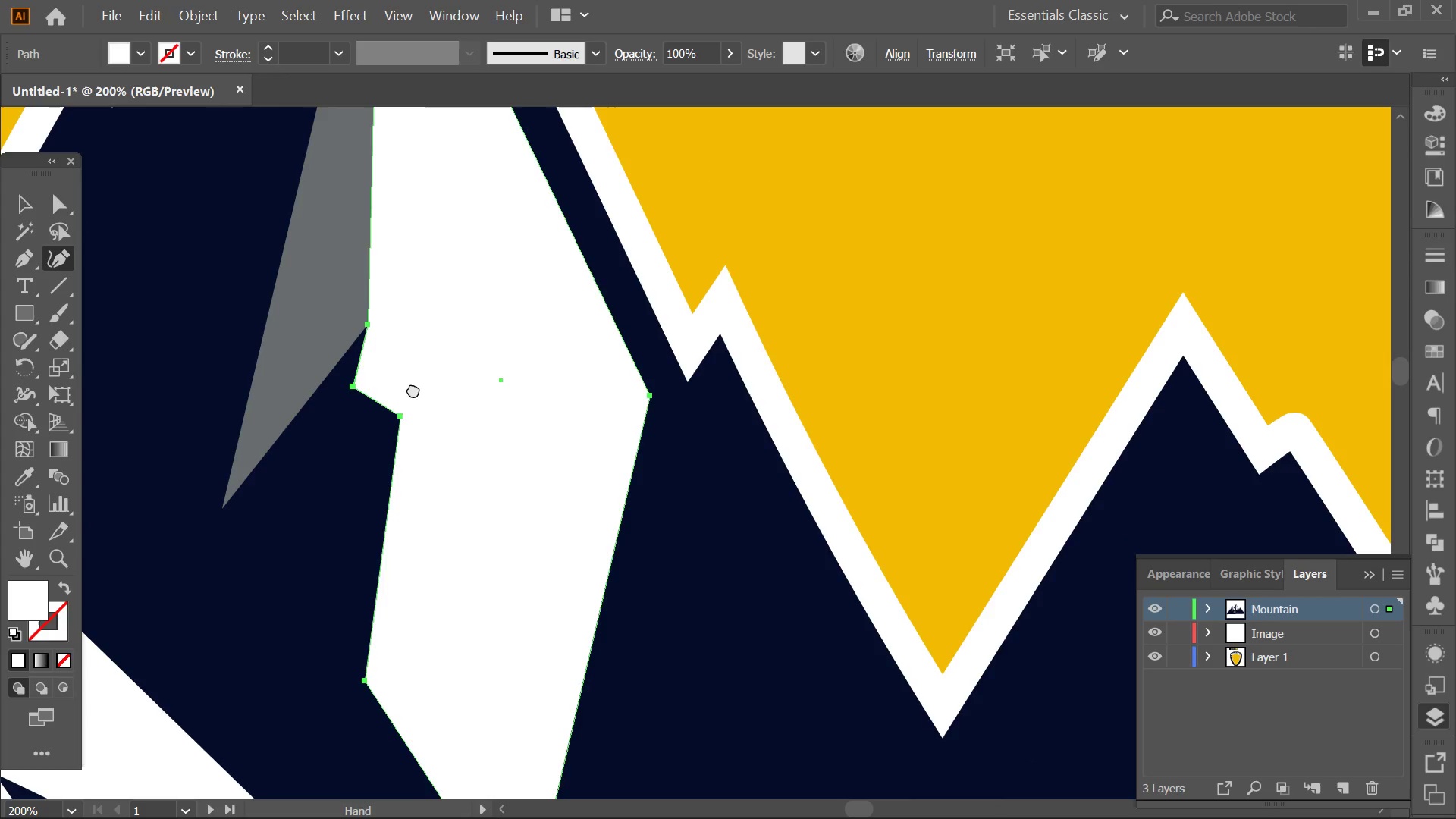 
key(Space)
 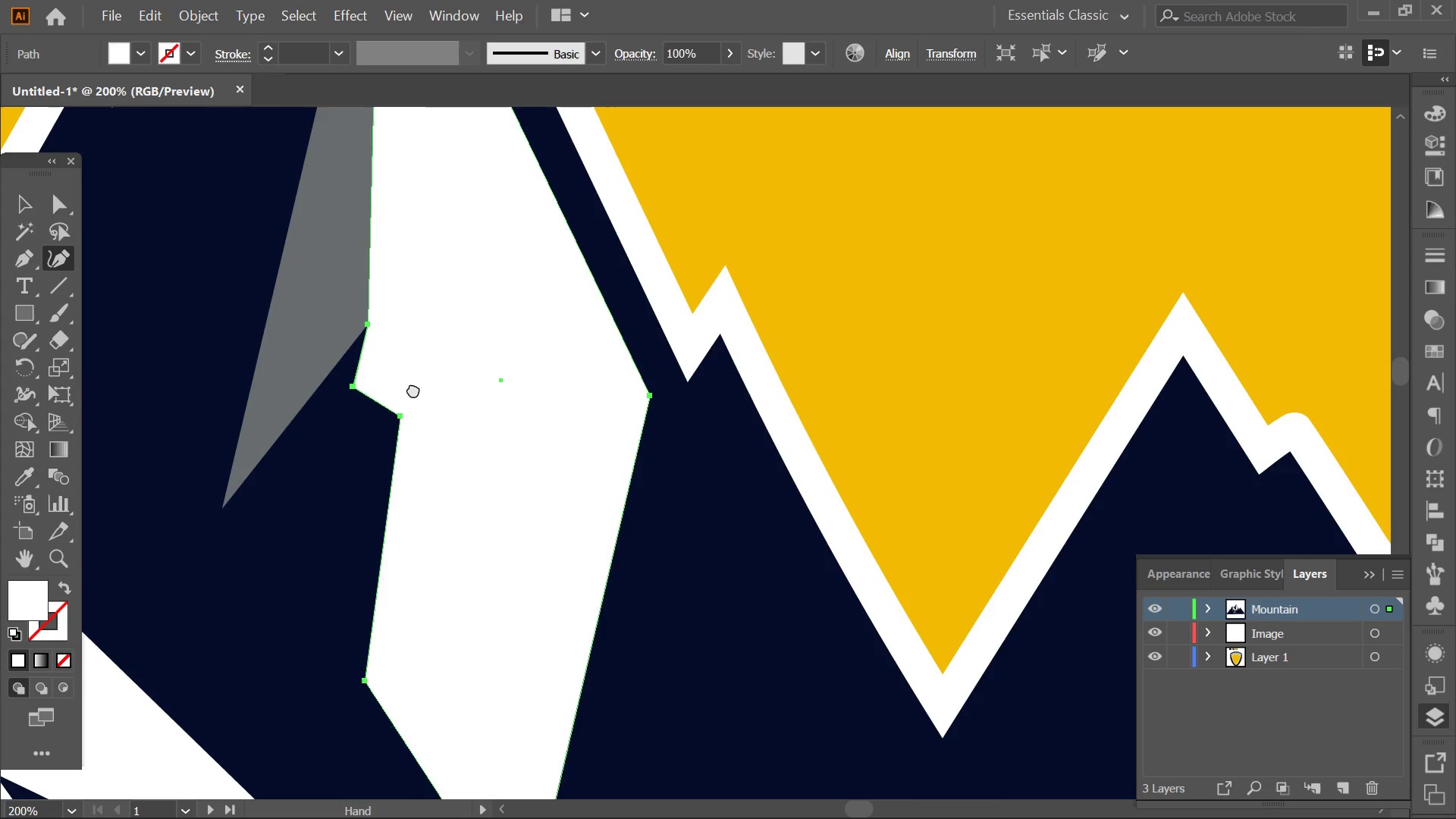 
key(Space)
 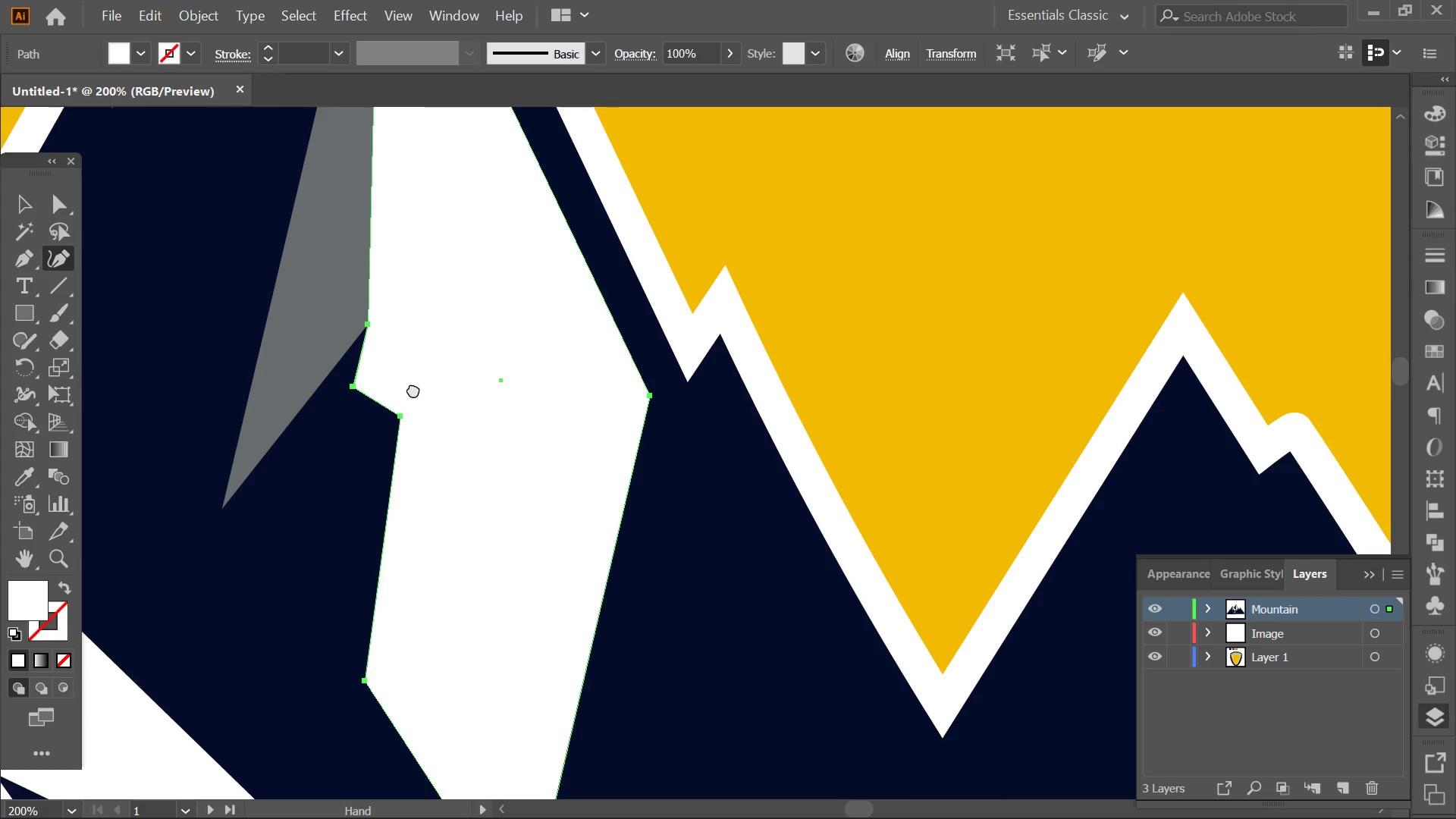 
key(Space)
 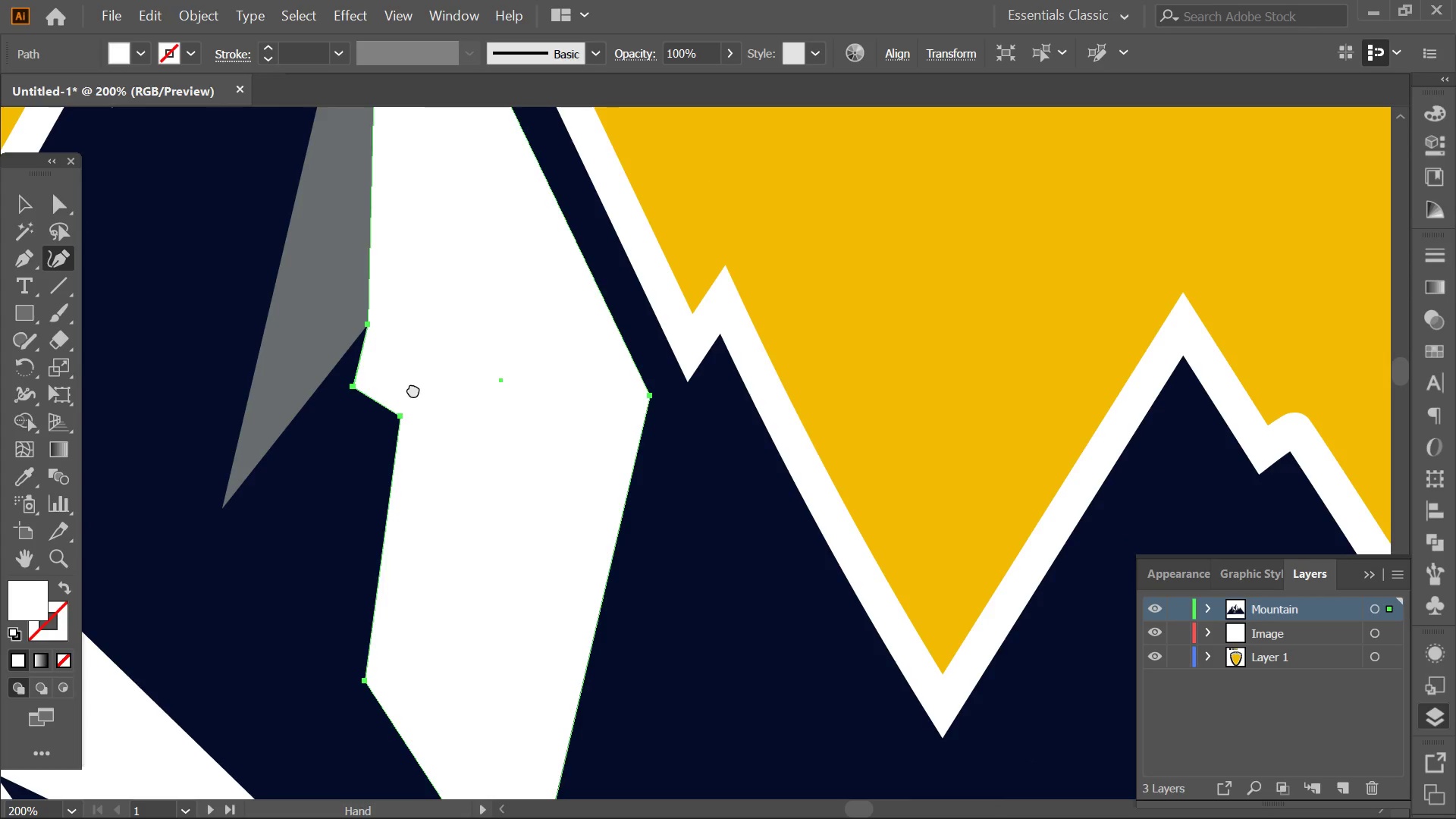 
key(Space)
 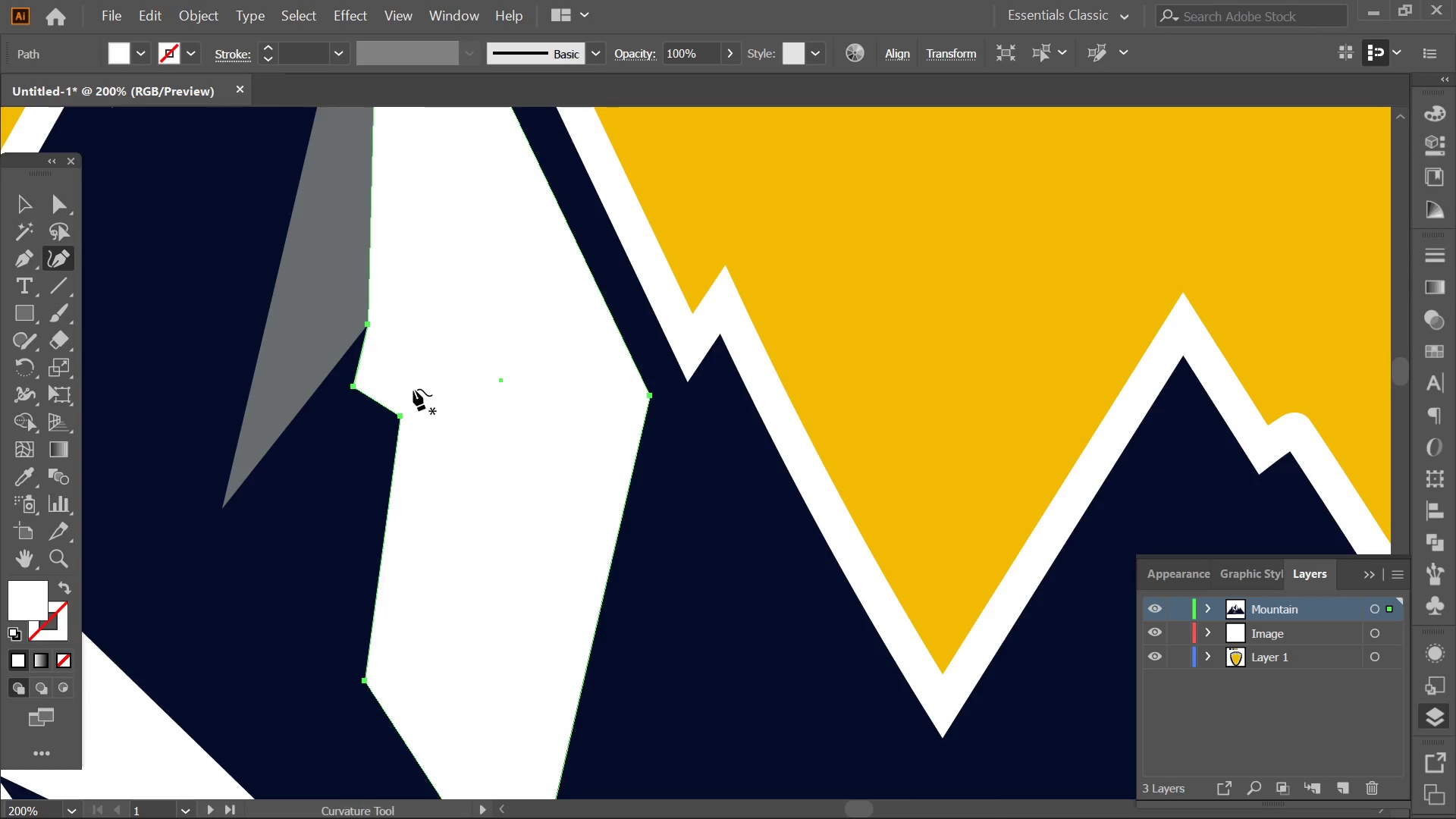 
key(Space)
 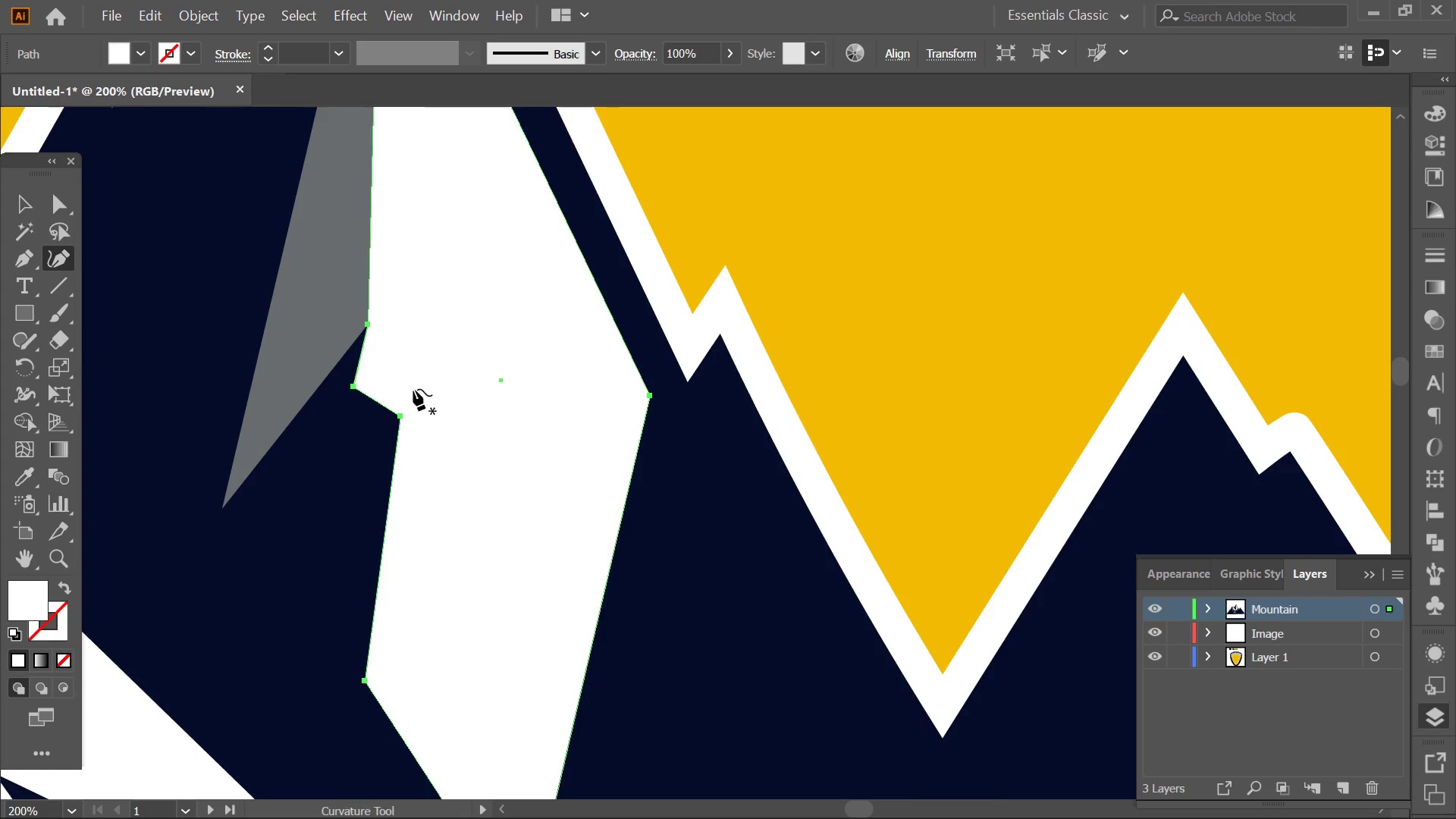 
key(Space)
 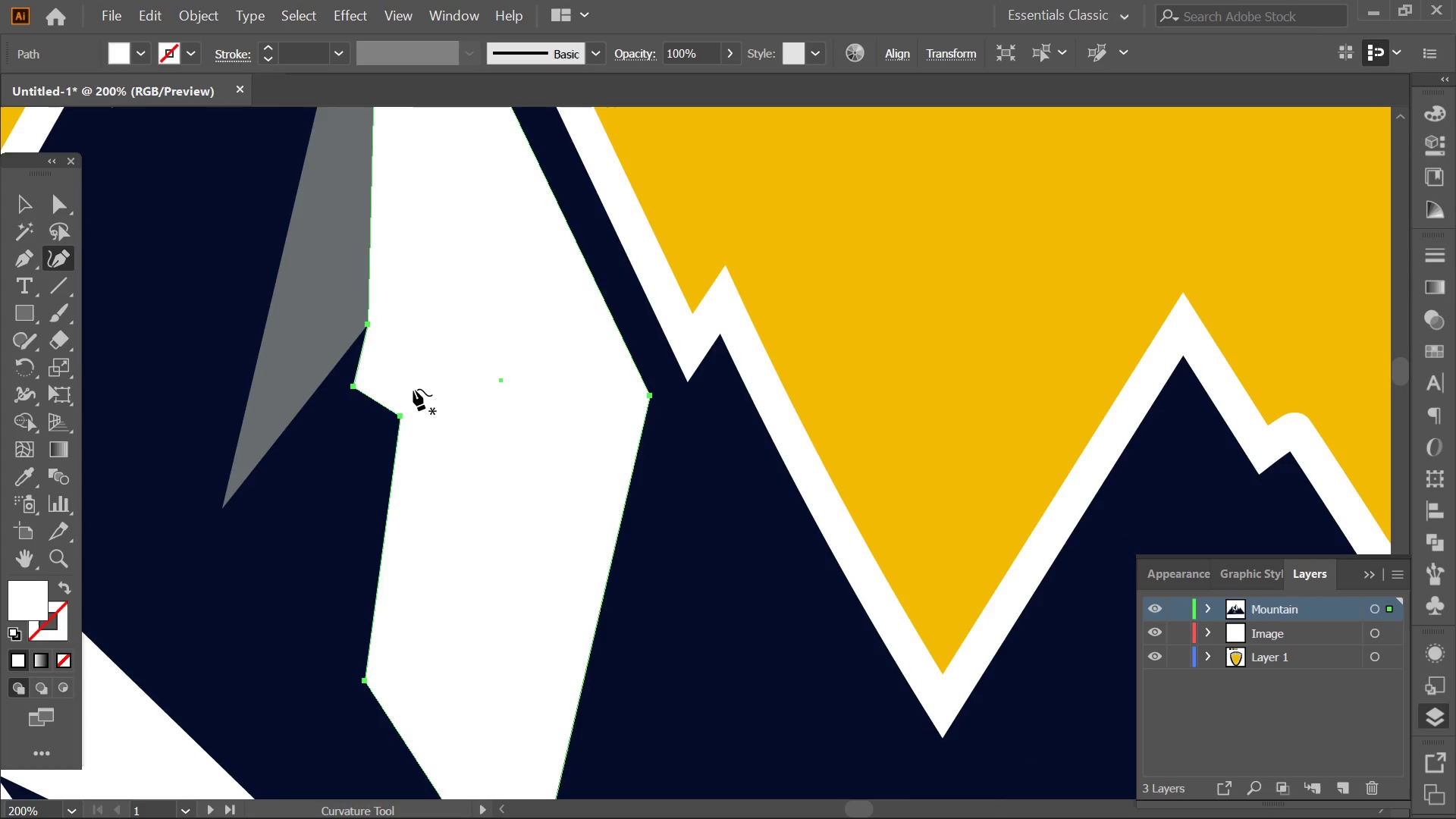 
key(Space)
 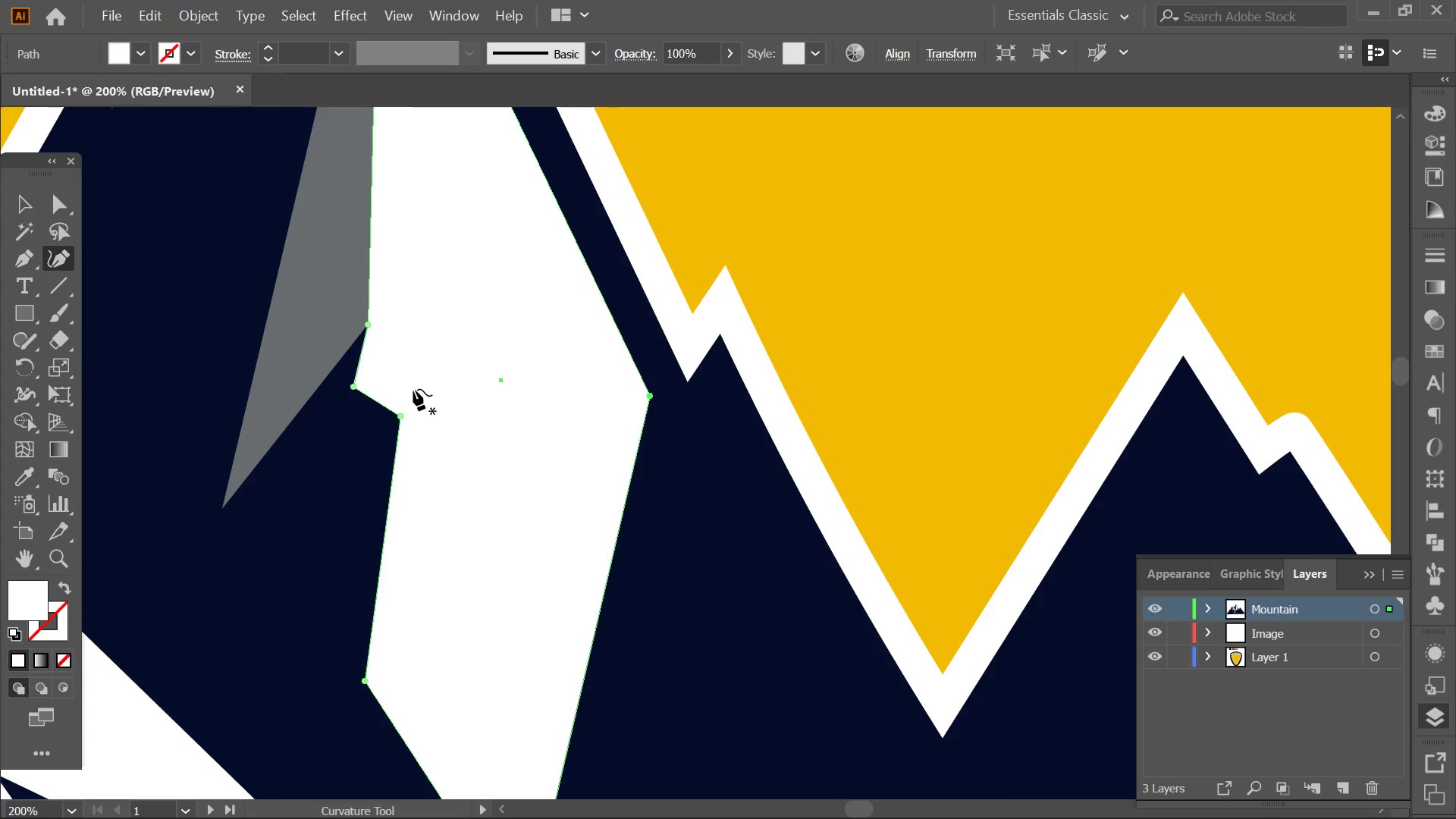 
key(Alt+AltLeft)
 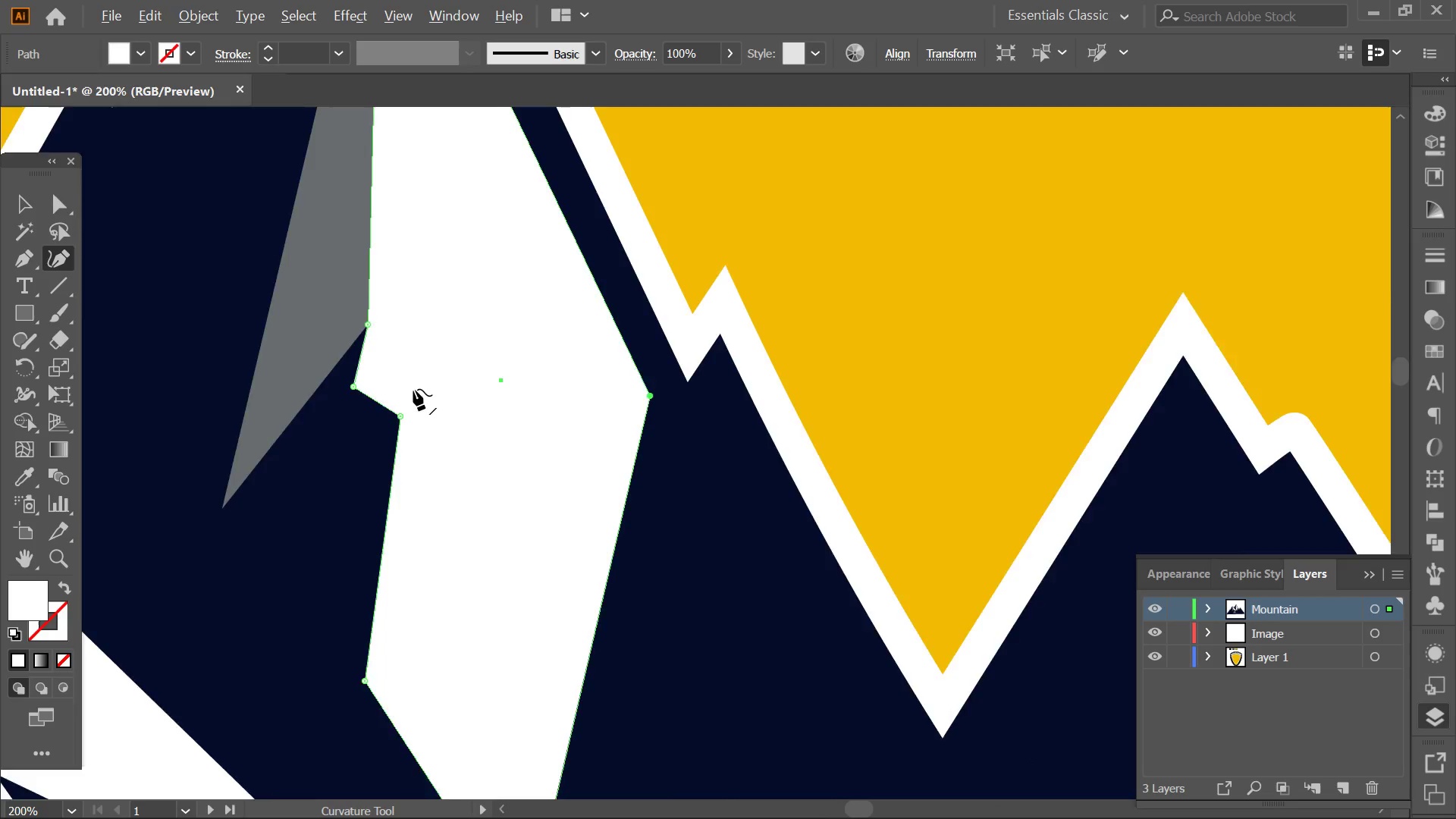 
scroll: coordinate [413, 389], scroll_direction: down, amount: 2.0
 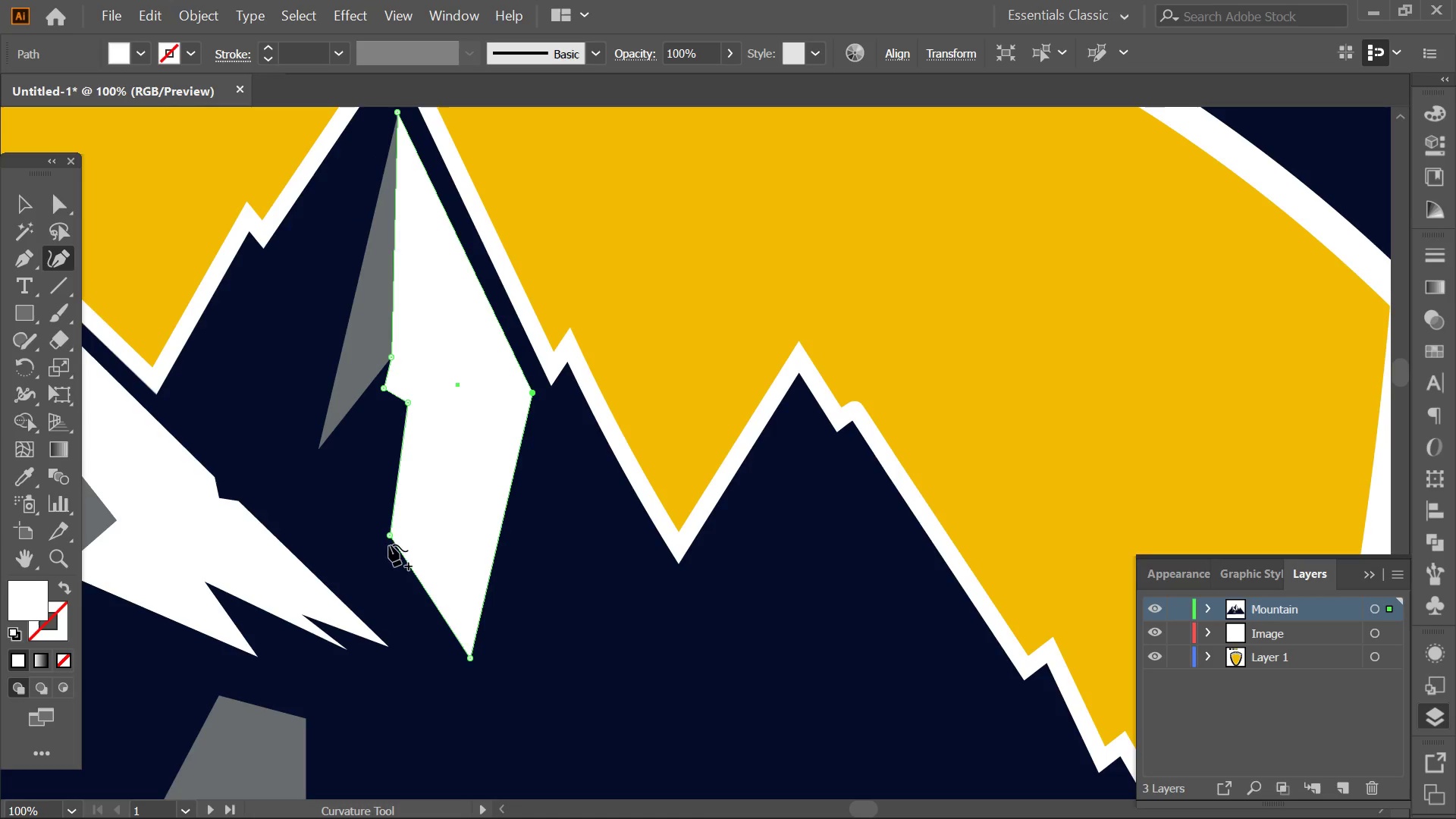 
left_click_drag(start_coordinate=[389, 540], to_coordinate=[435, 429])
 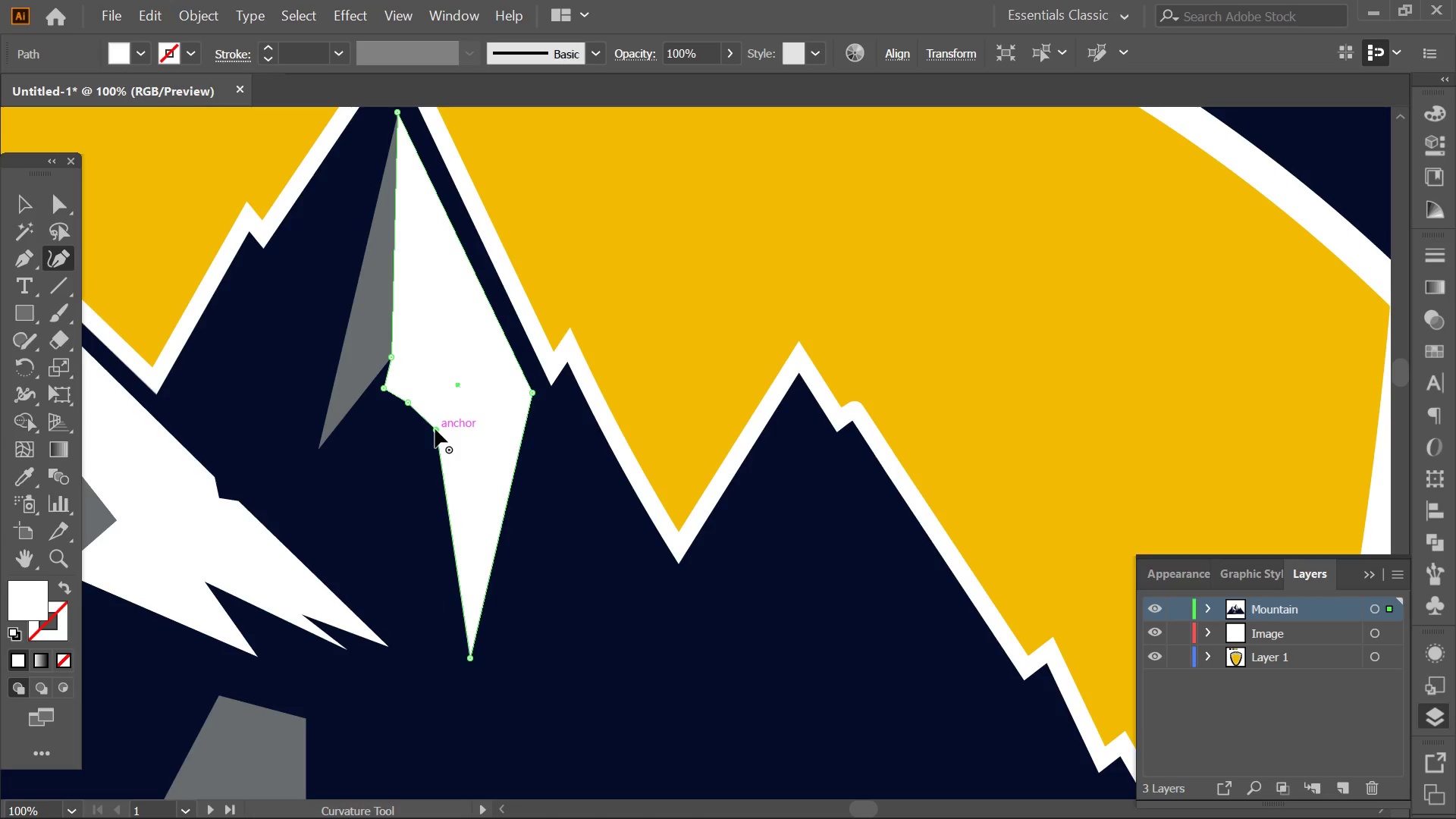 
hold_key(key=AltLeft, duration=0.61)
scroll: coordinate [425, 413], scroll_direction: up, amount: 1.0
 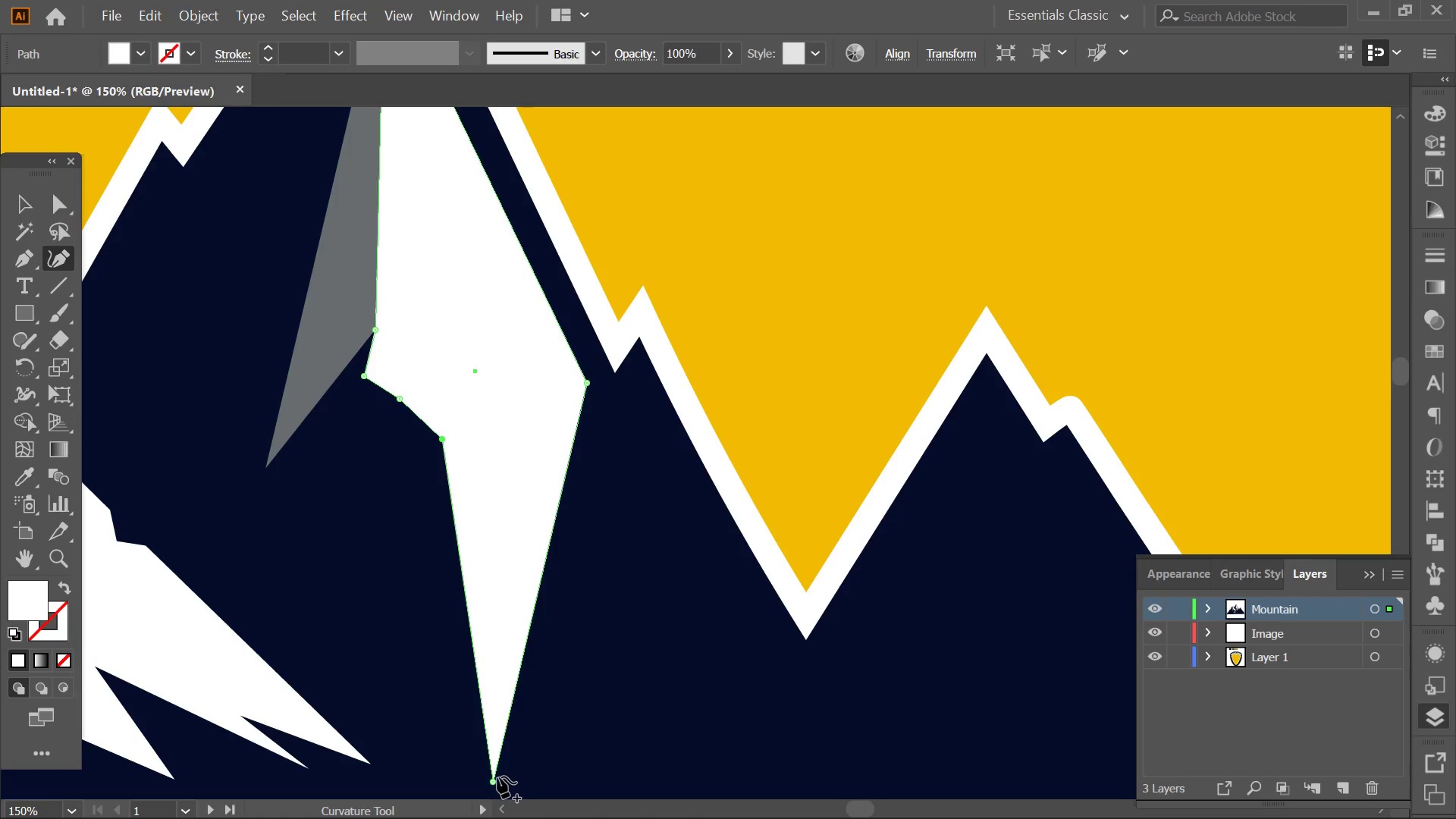 
left_click_drag(start_coordinate=[492, 784], to_coordinate=[434, 402])
 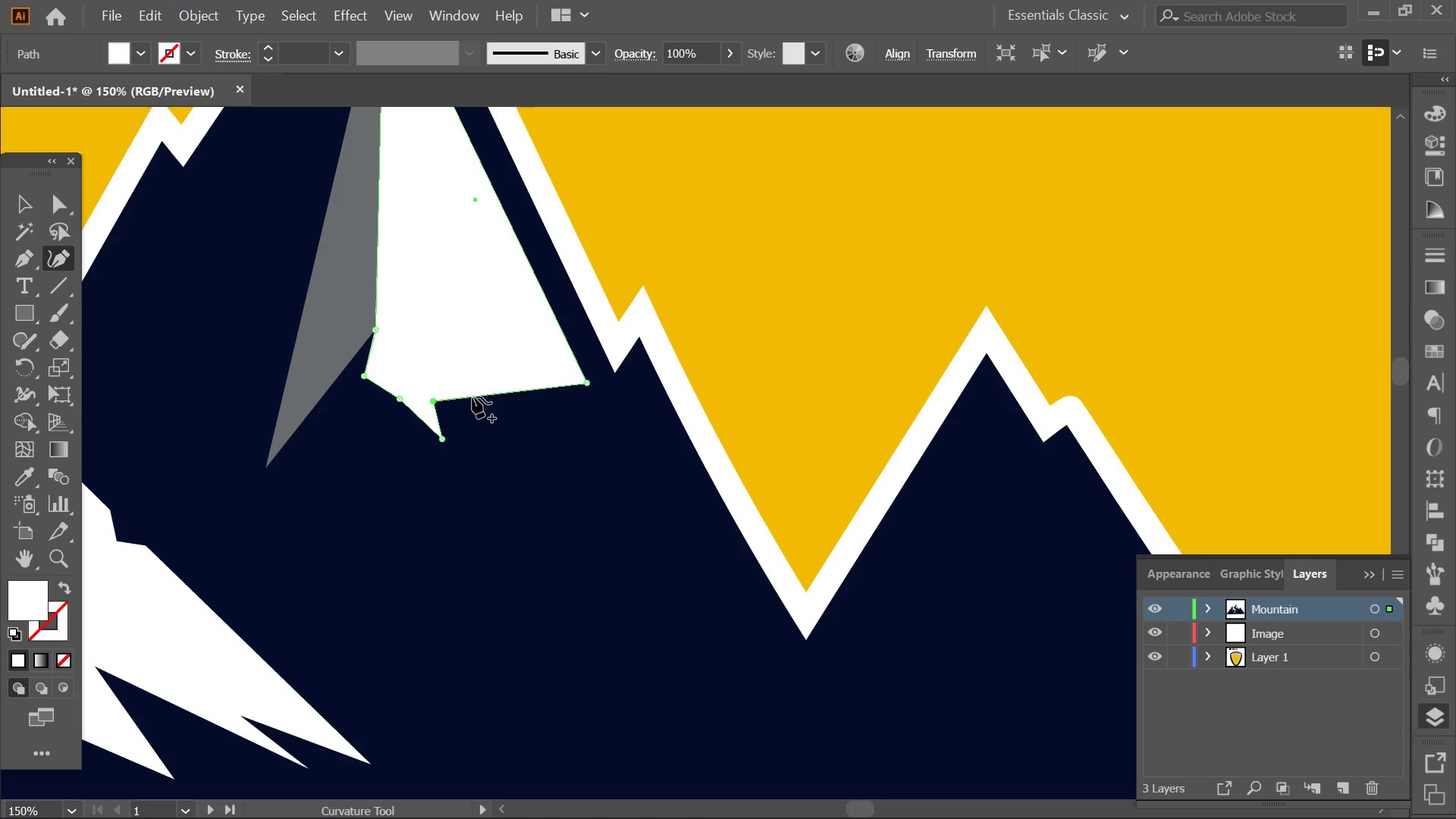 
left_click_drag(start_coordinate=[472, 397], to_coordinate=[508, 444])
 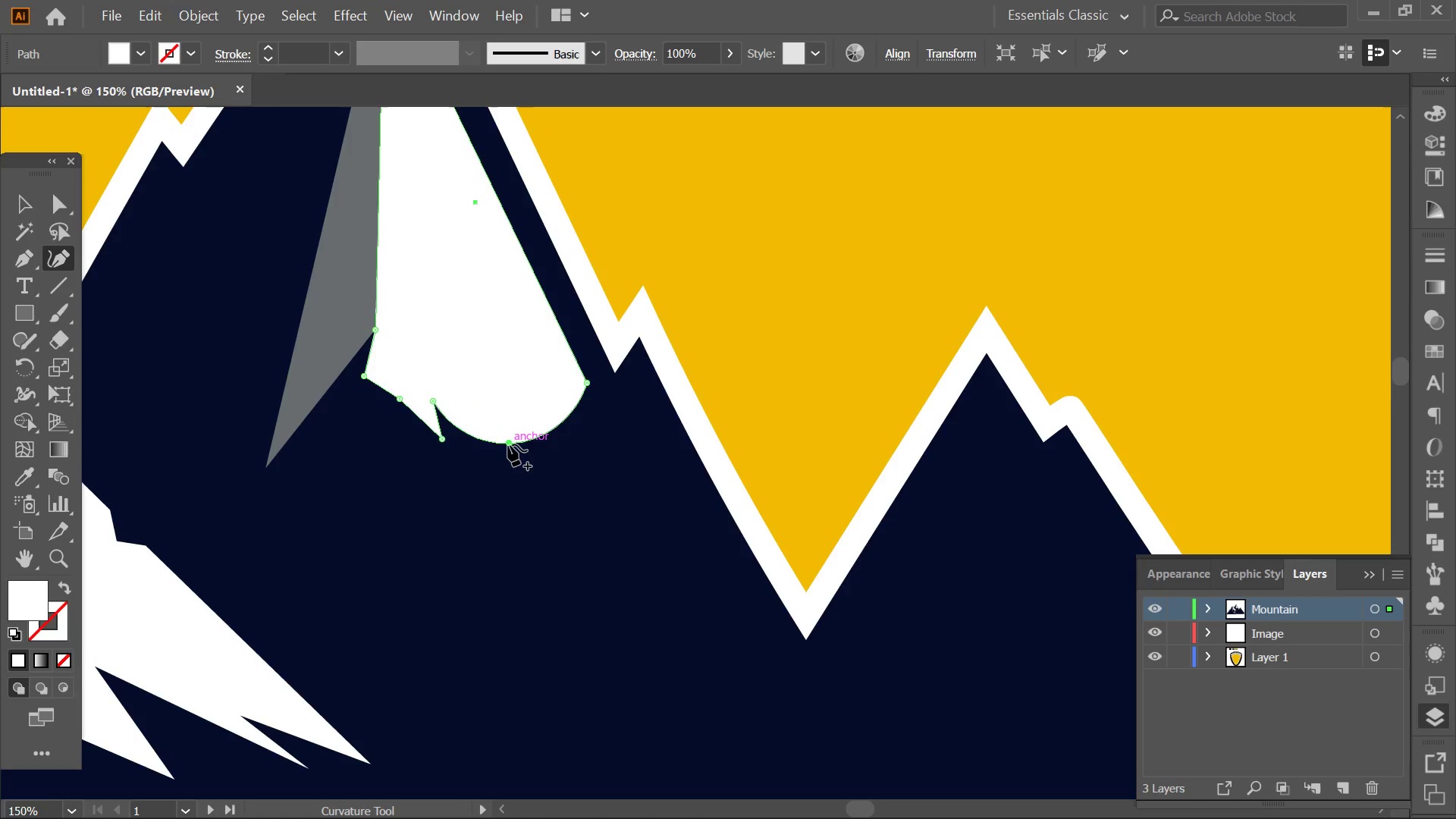 
double_click([508, 444])
 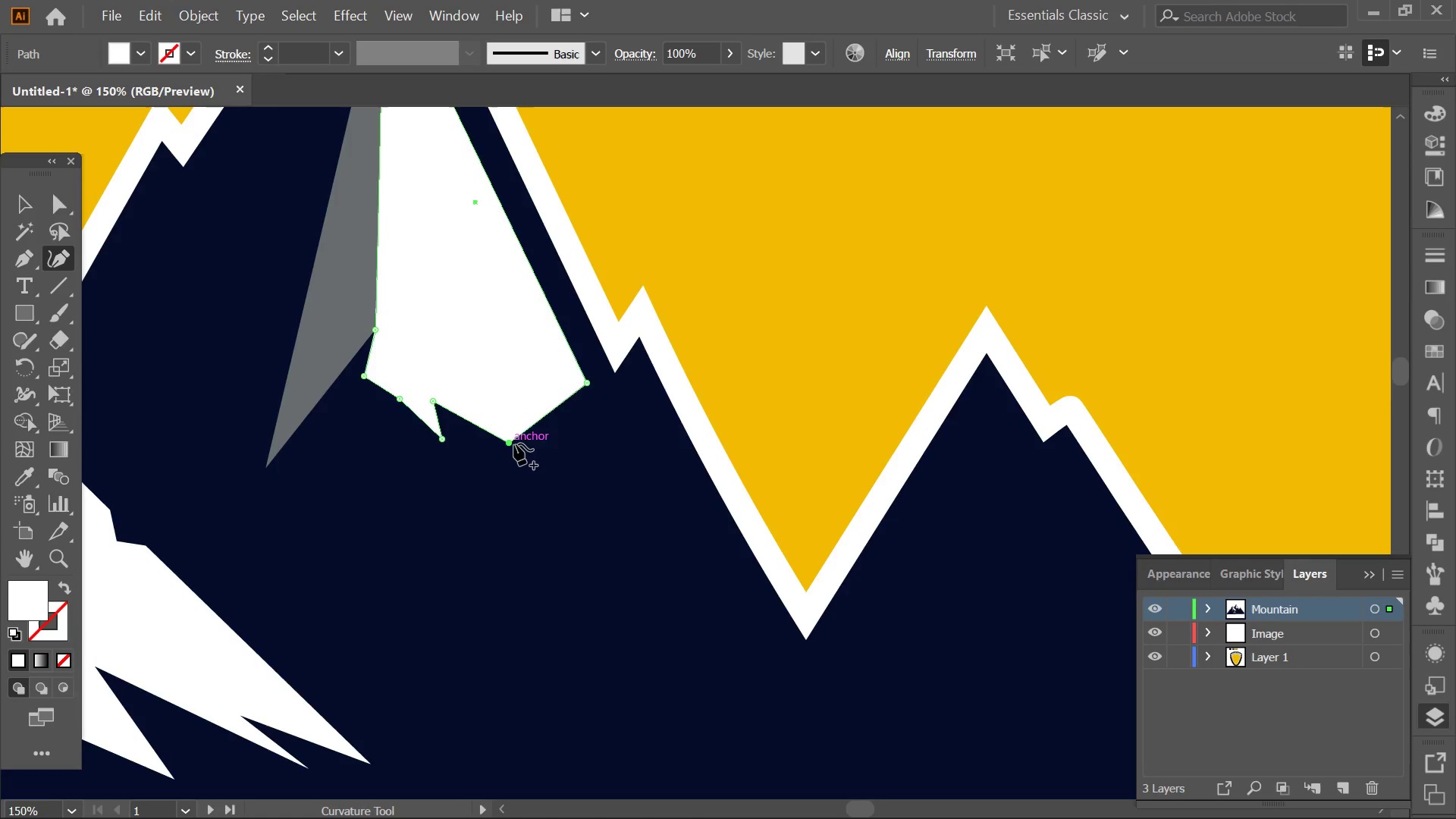 
left_click_drag(start_coordinate=[524, 431], to_coordinate=[444, 368])
 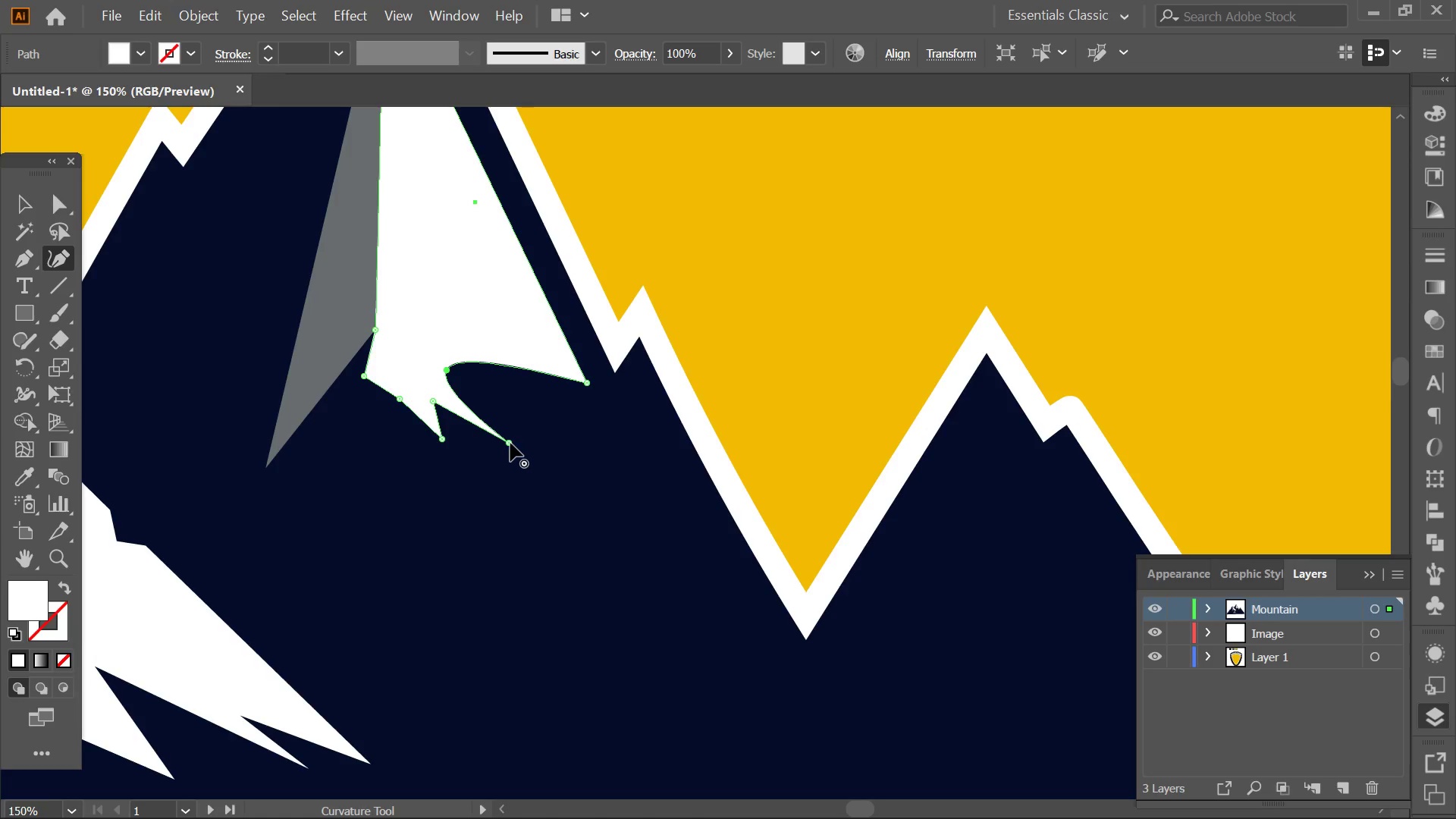 
double_click([510, 443])
 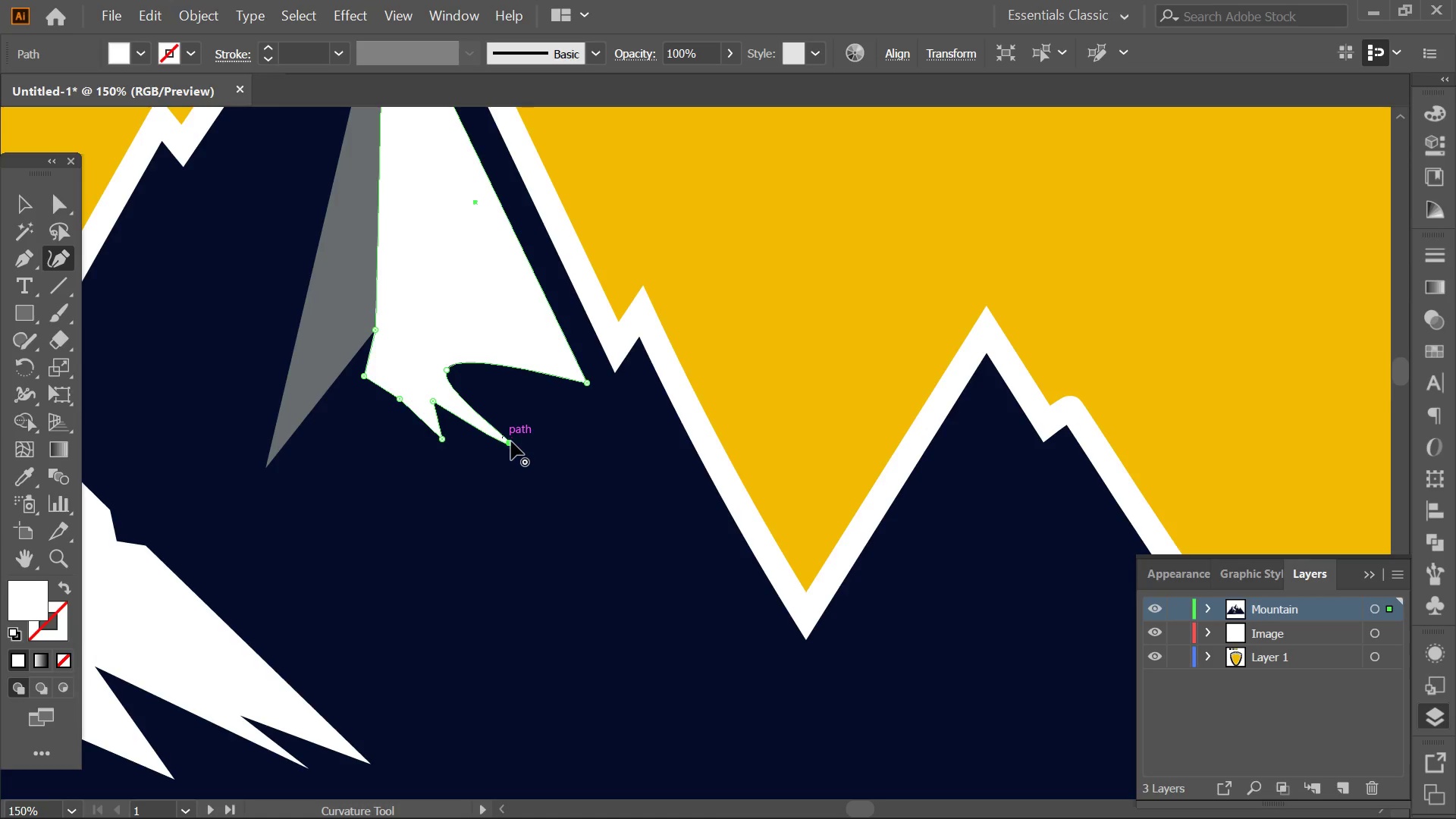 
double_click([511, 447])
 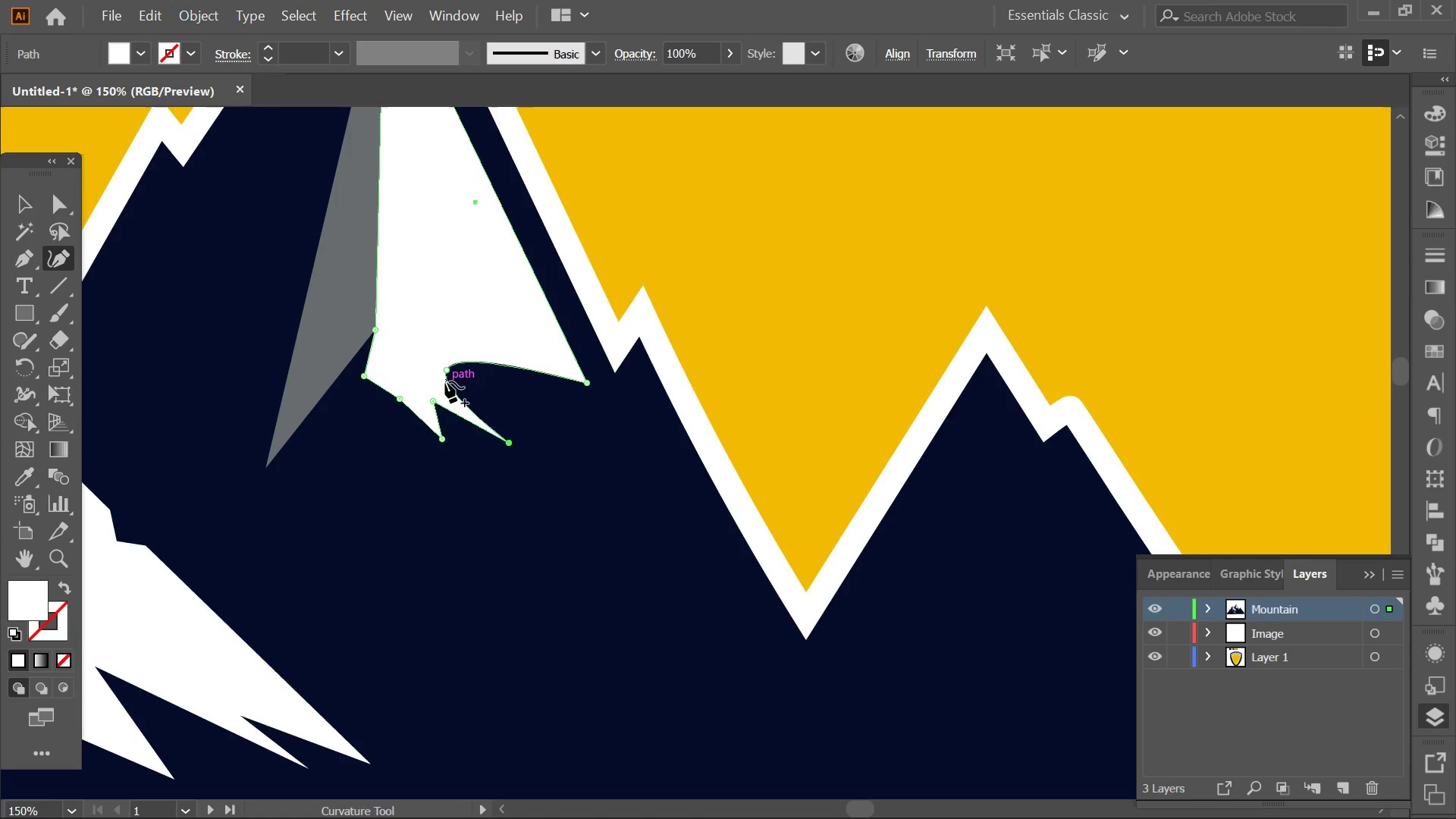 
double_click([447, 368])
 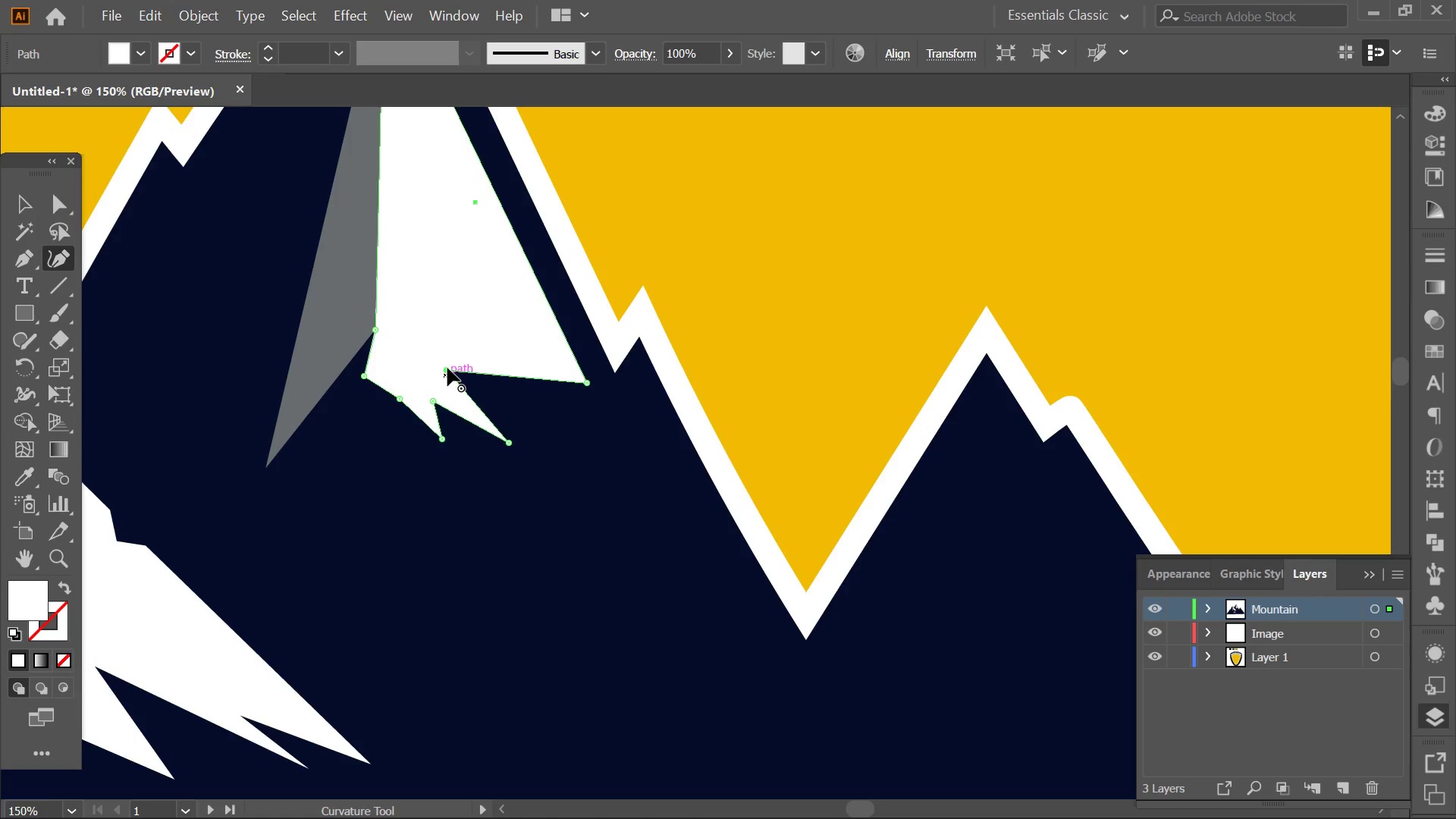 
left_click_drag(start_coordinate=[447, 368], to_coordinate=[447, 388])
 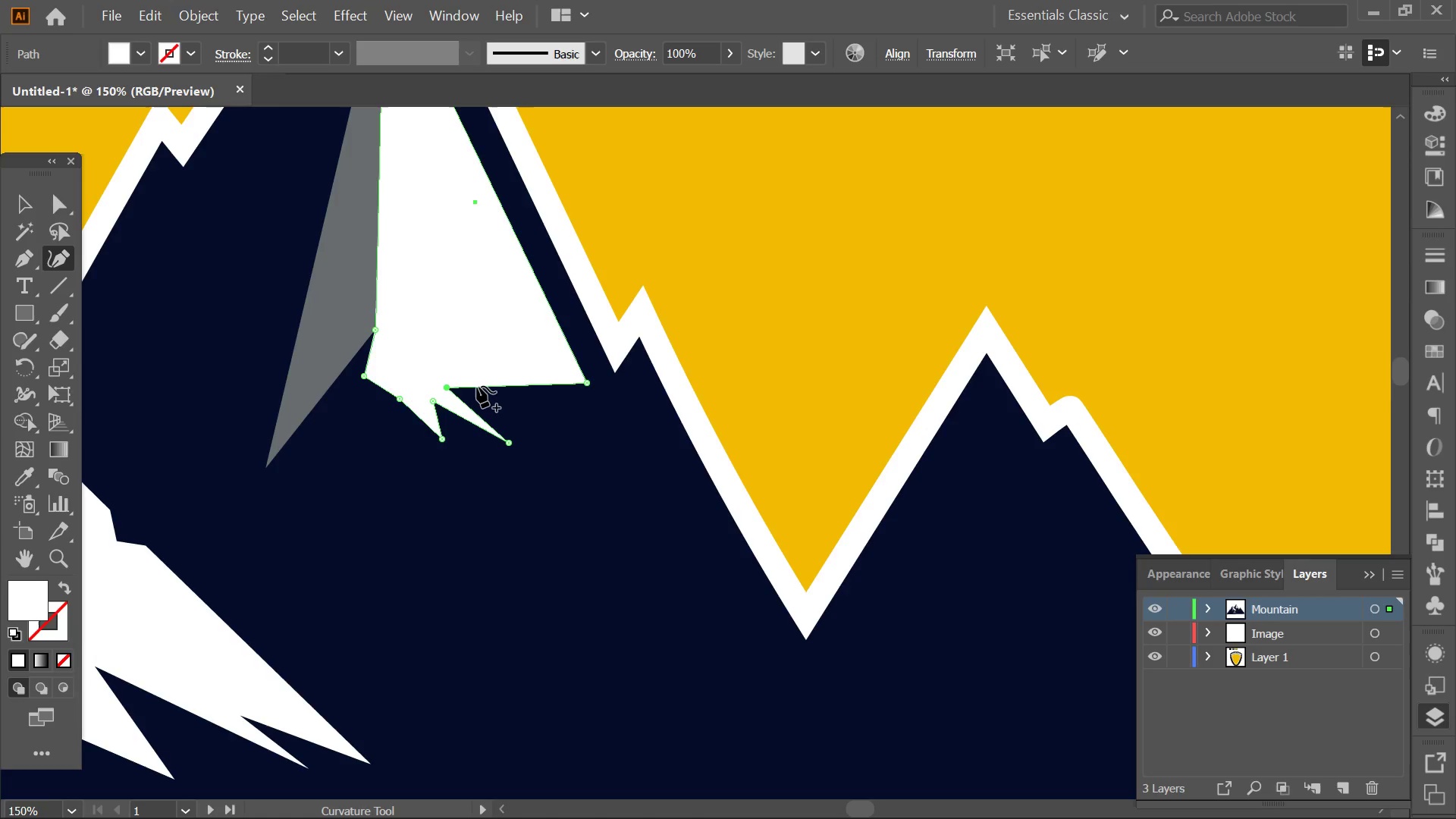 
left_click_drag(start_coordinate=[477, 386], to_coordinate=[455, 374])
 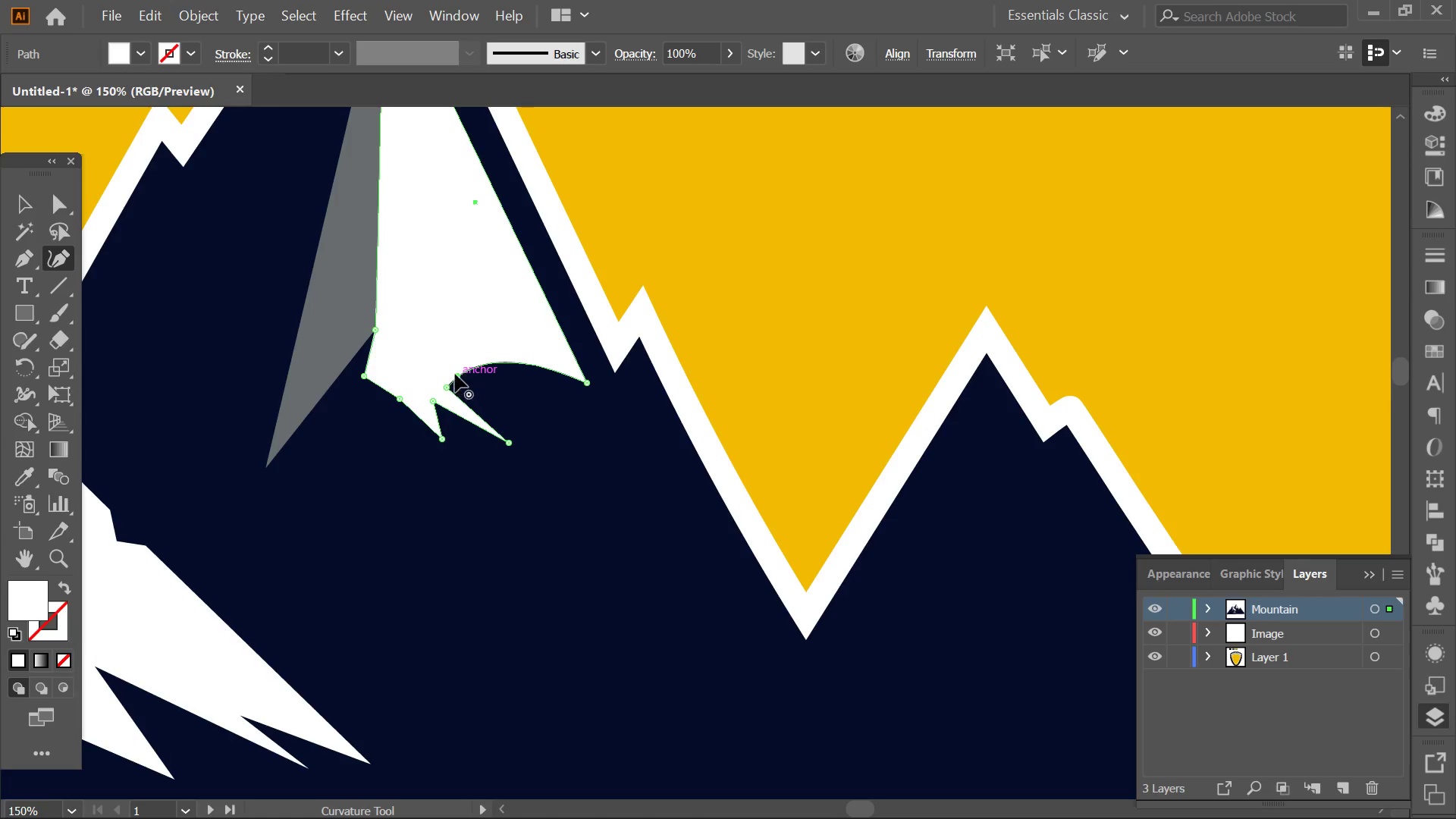 
double_click([455, 374])
 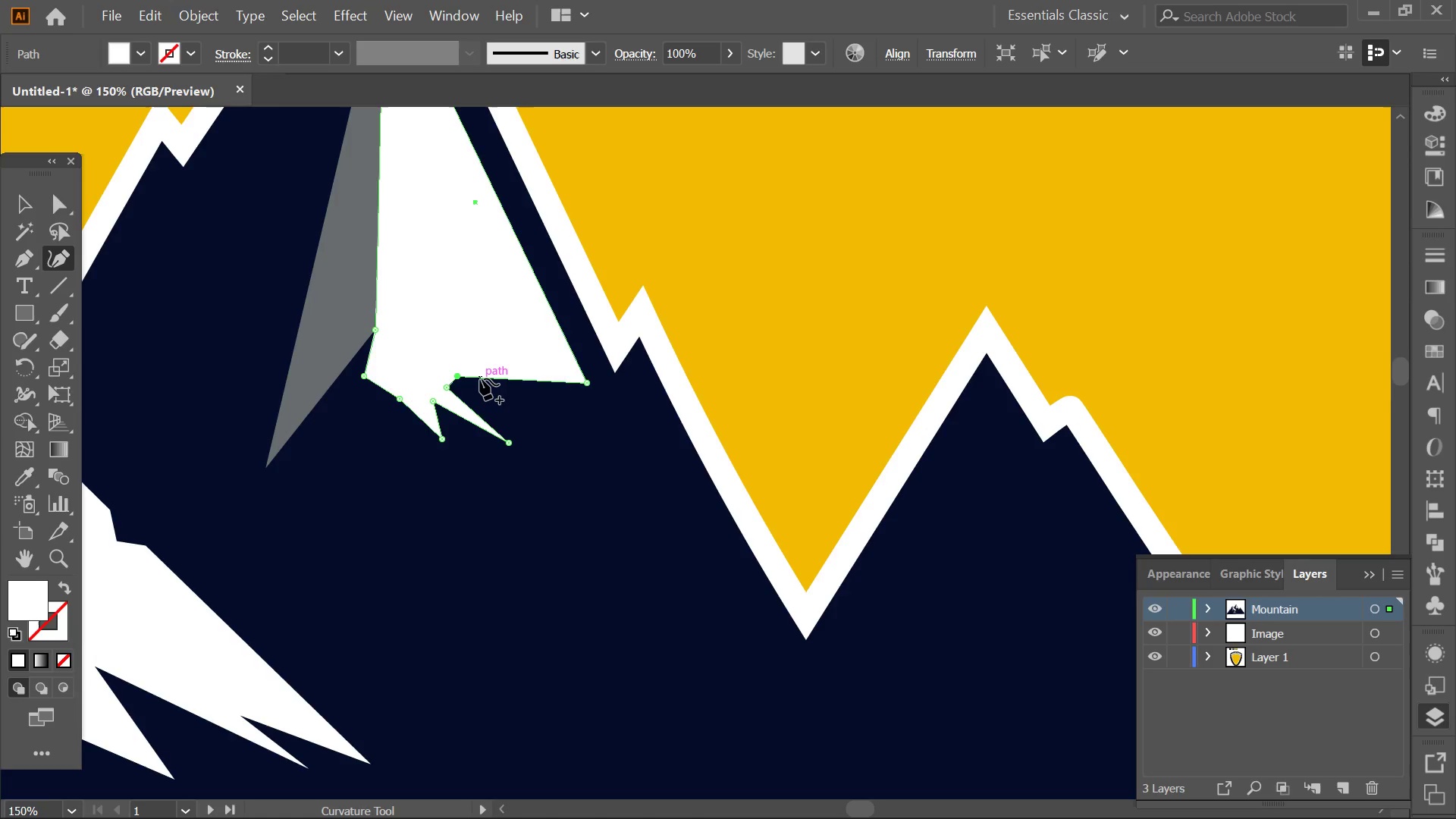 
left_click_drag(start_coordinate=[480, 378], to_coordinate=[428, 315])
 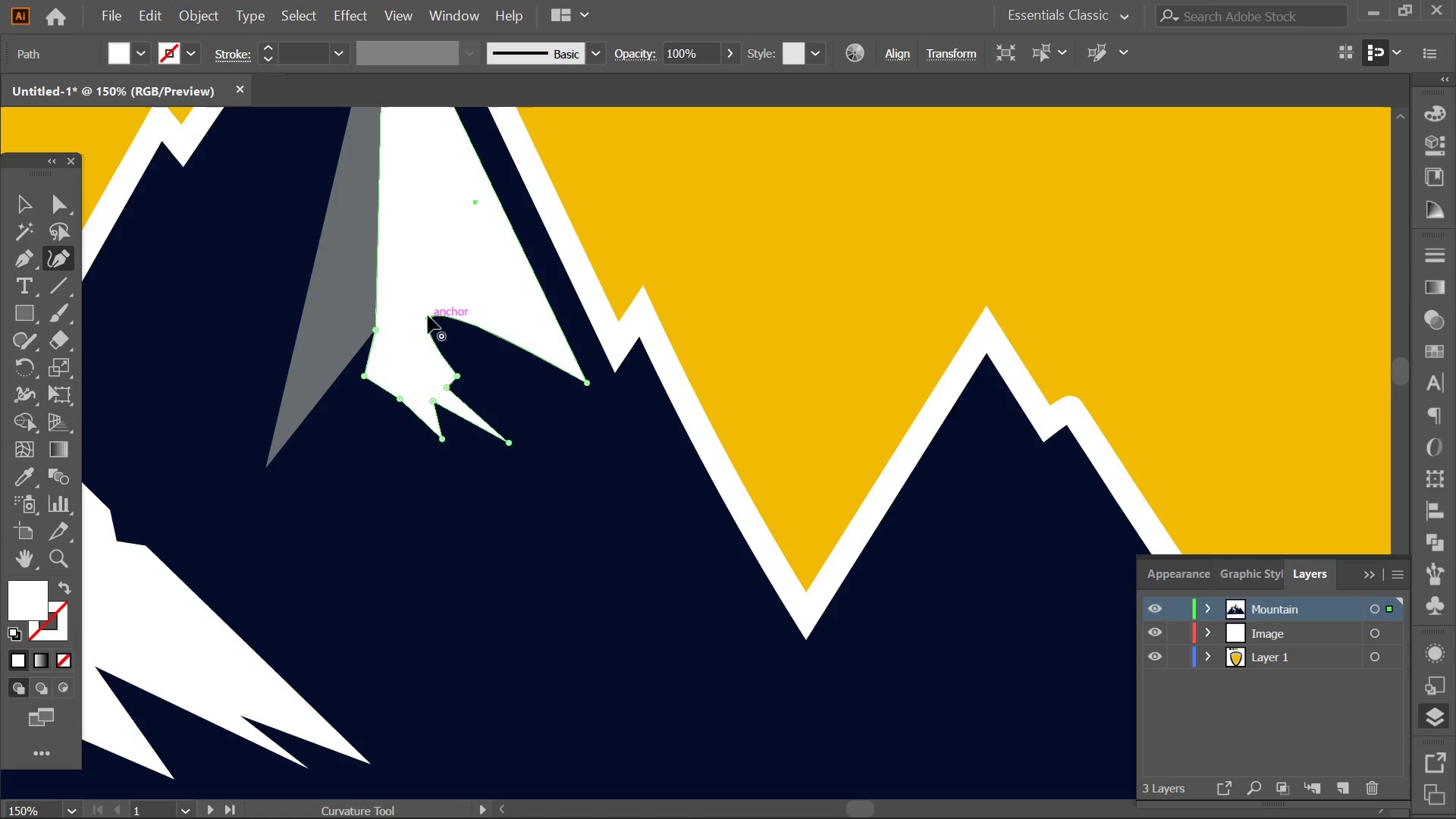 
double_click([428, 315])
 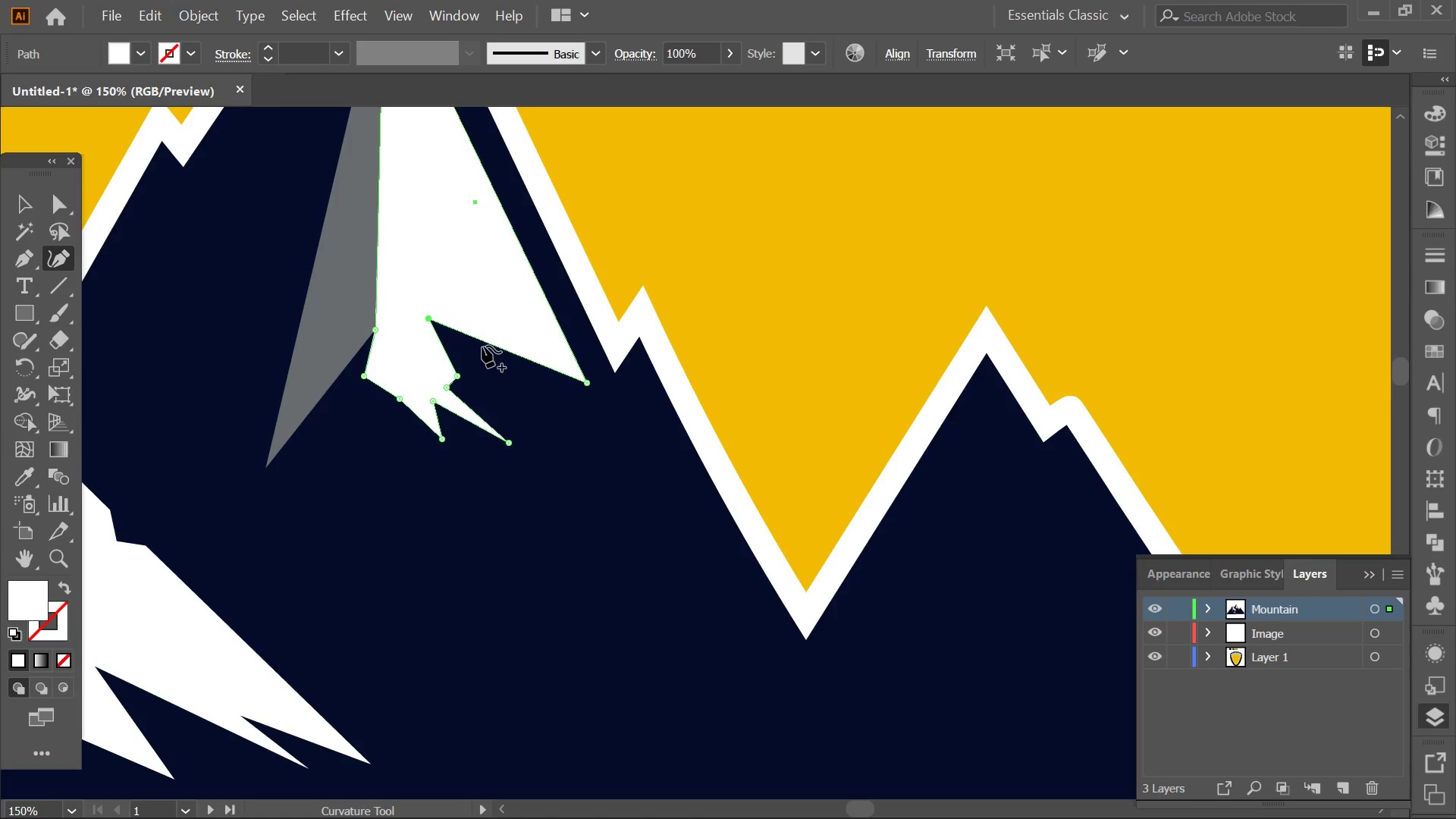 
left_click_drag(start_coordinate=[497, 347], to_coordinate=[496, 365])
 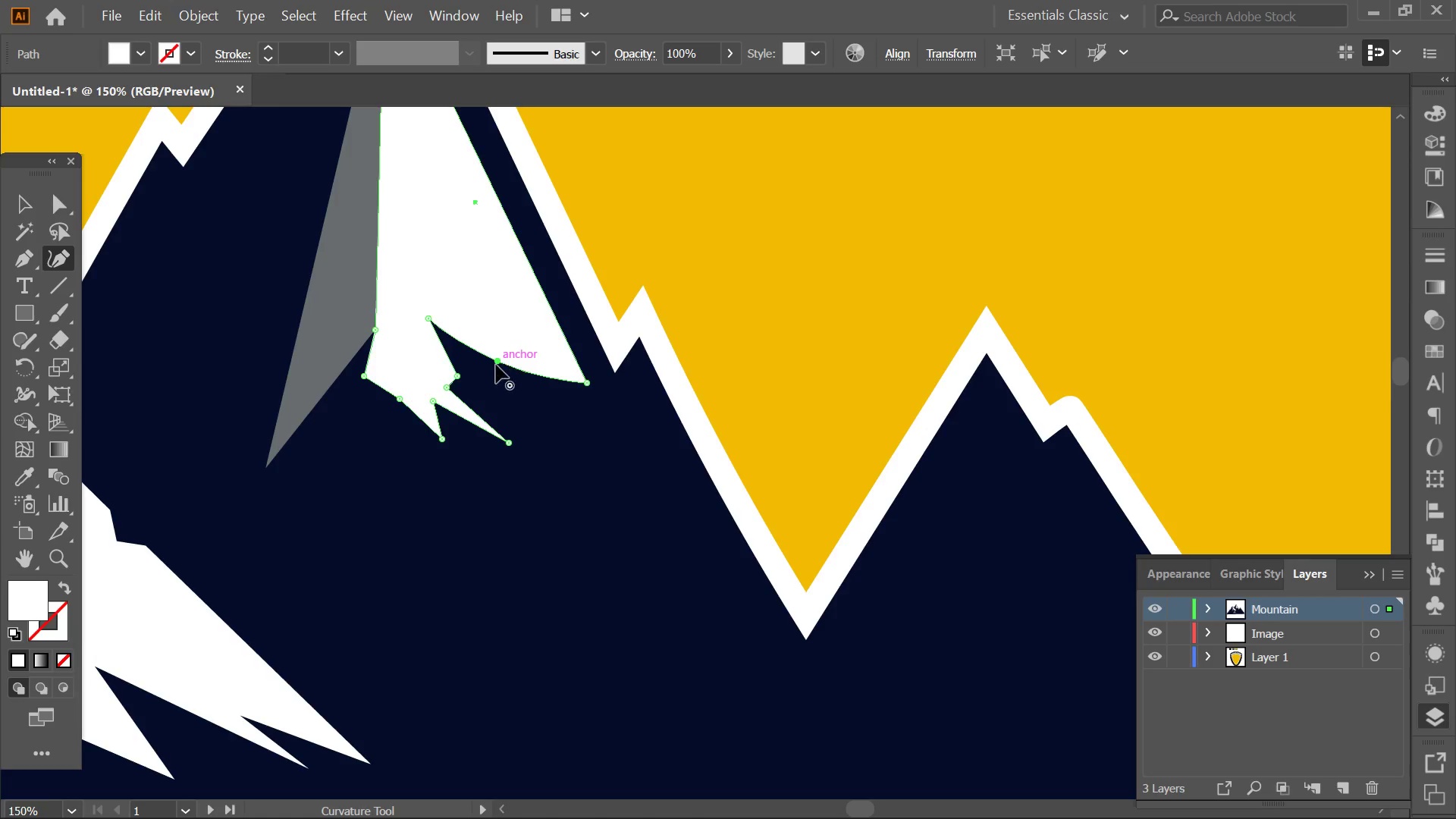 
double_click([496, 365])
 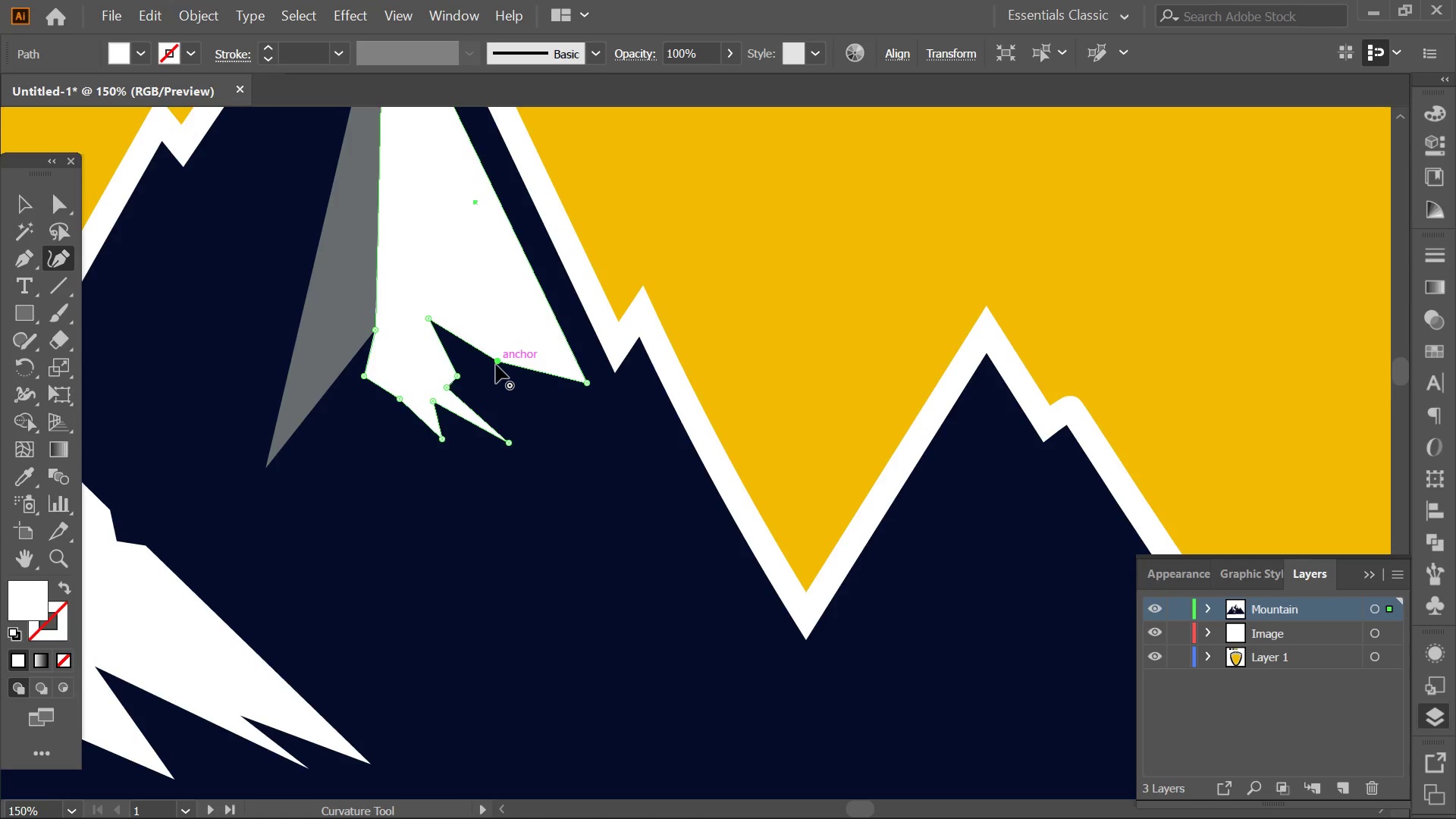 
left_click_drag(start_coordinate=[496, 365], to_coordinate=[489, 366])
 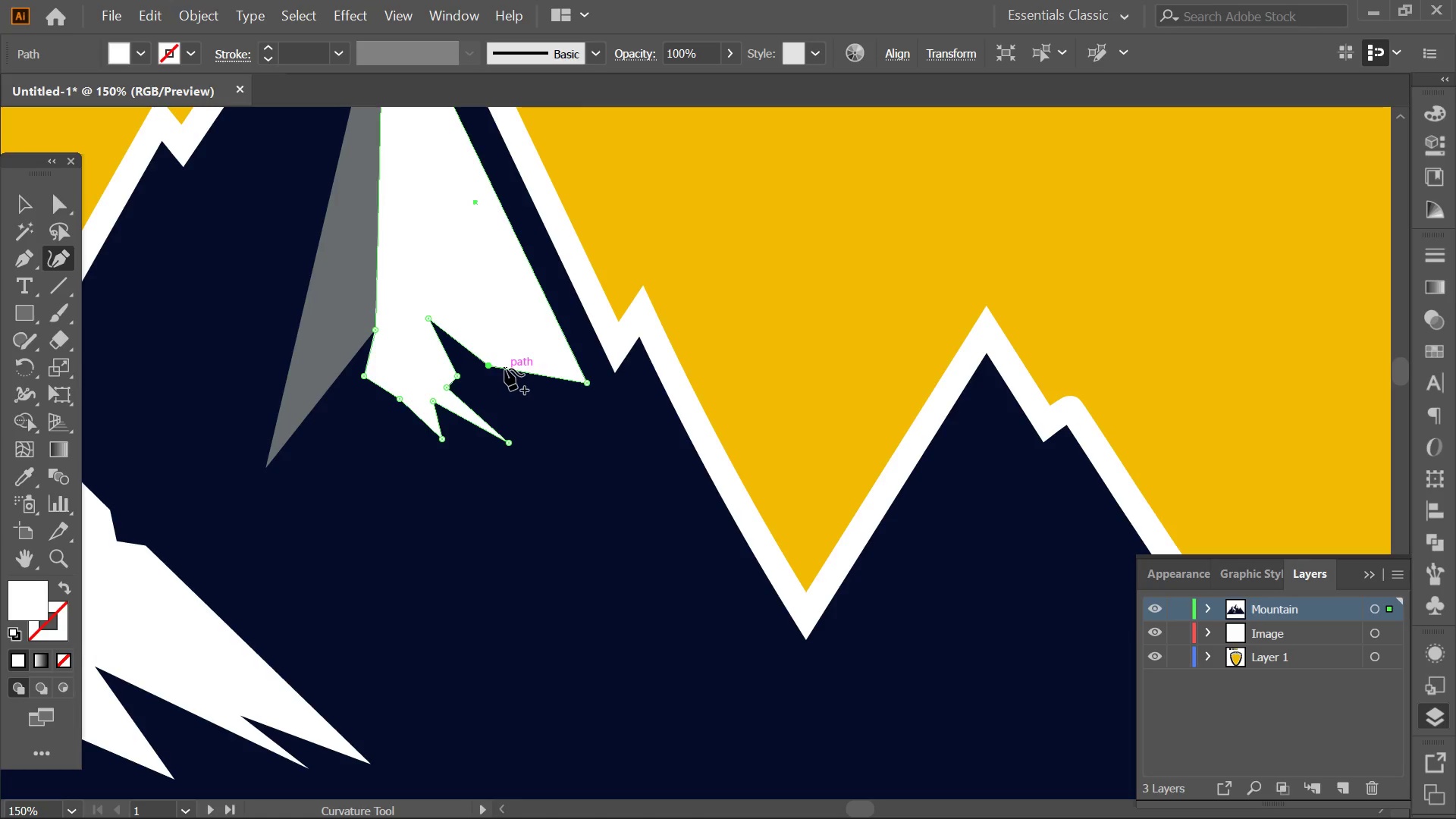 
left_click_drag(start_coordinate=[505, 369], to_coordinate=[485, 334])
 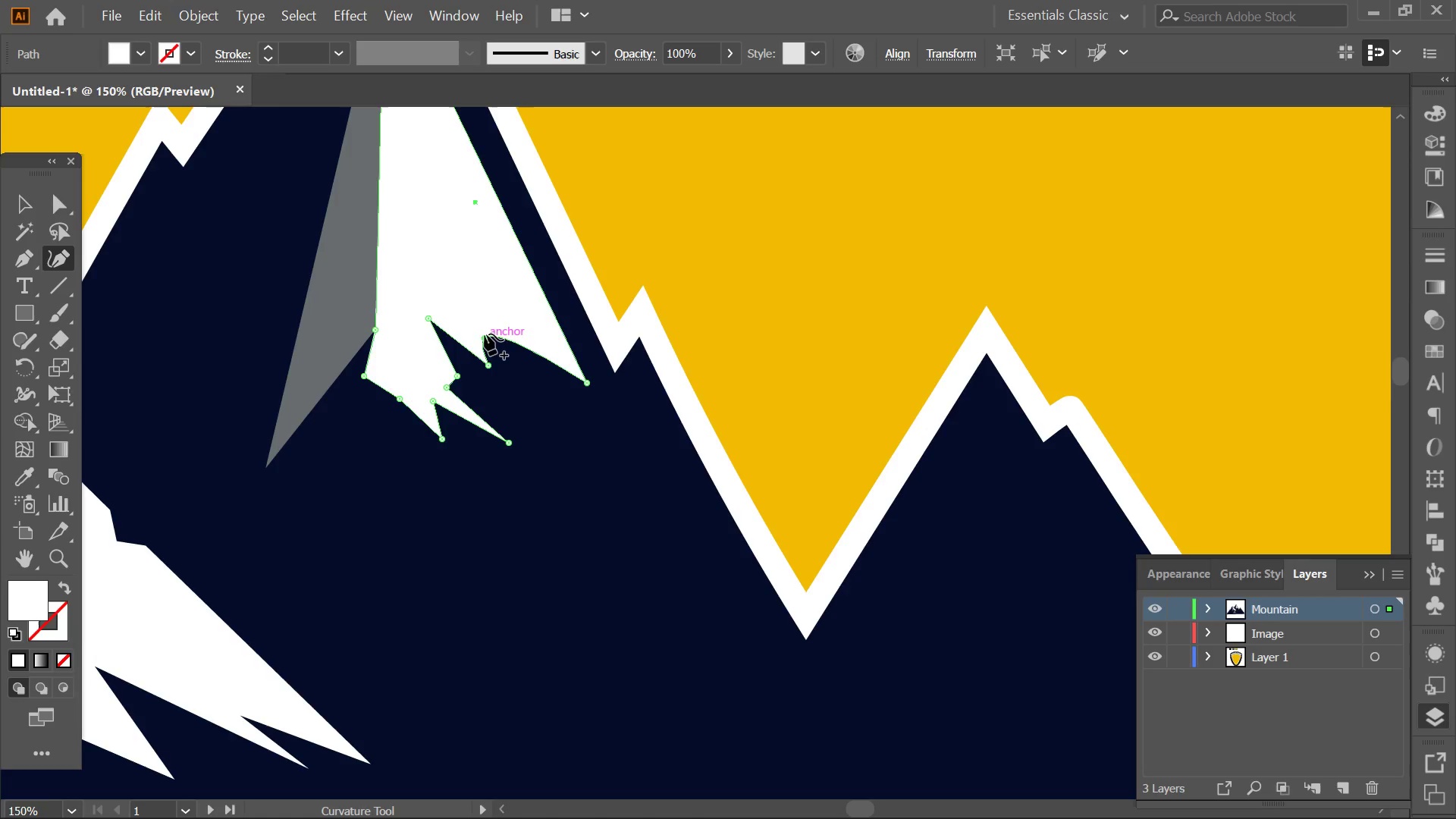 
double_click([485, 334])
 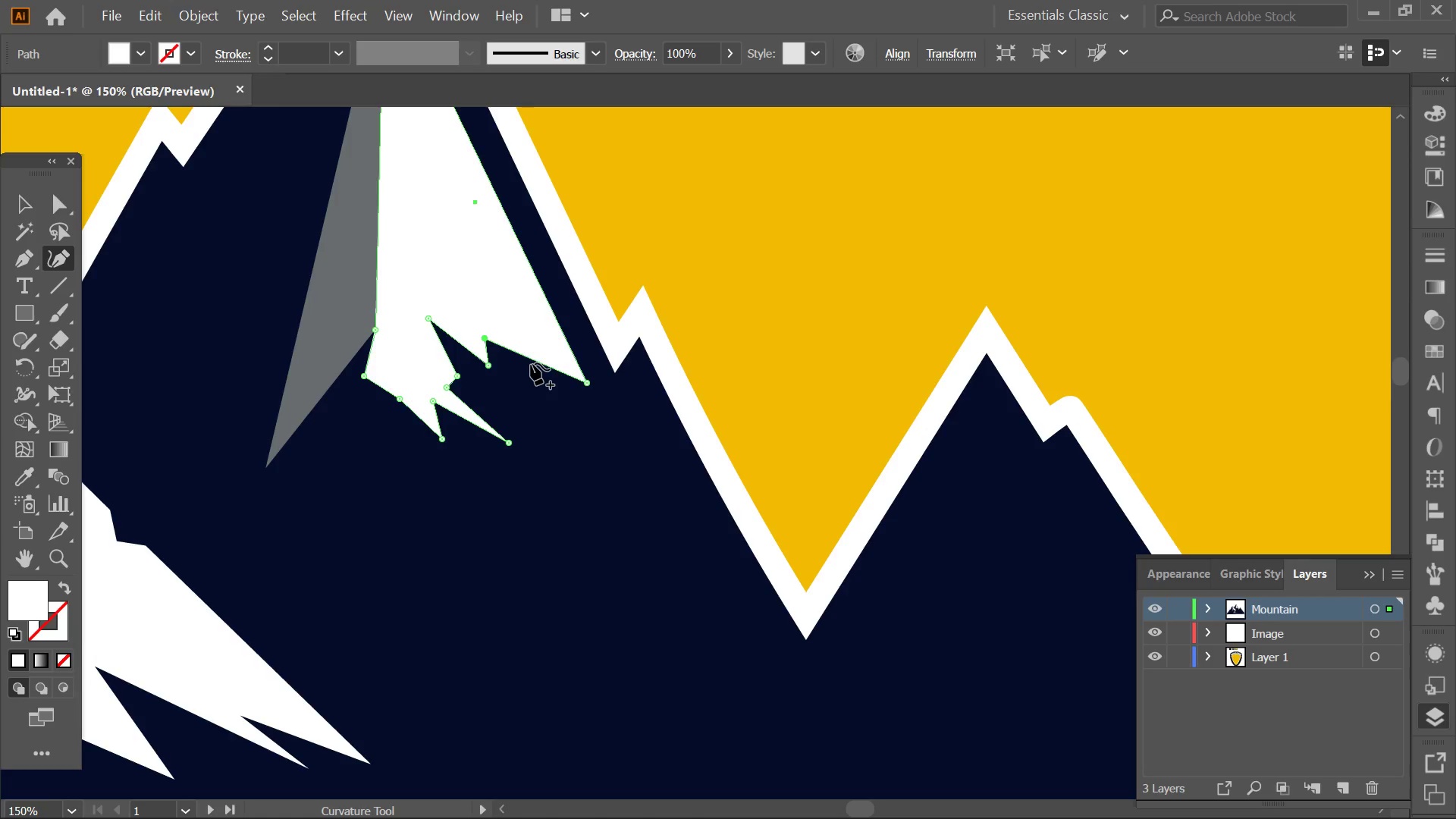 
left_click_drag(start_coordinate=[525, 358], to_coordinate=[519, 369])
 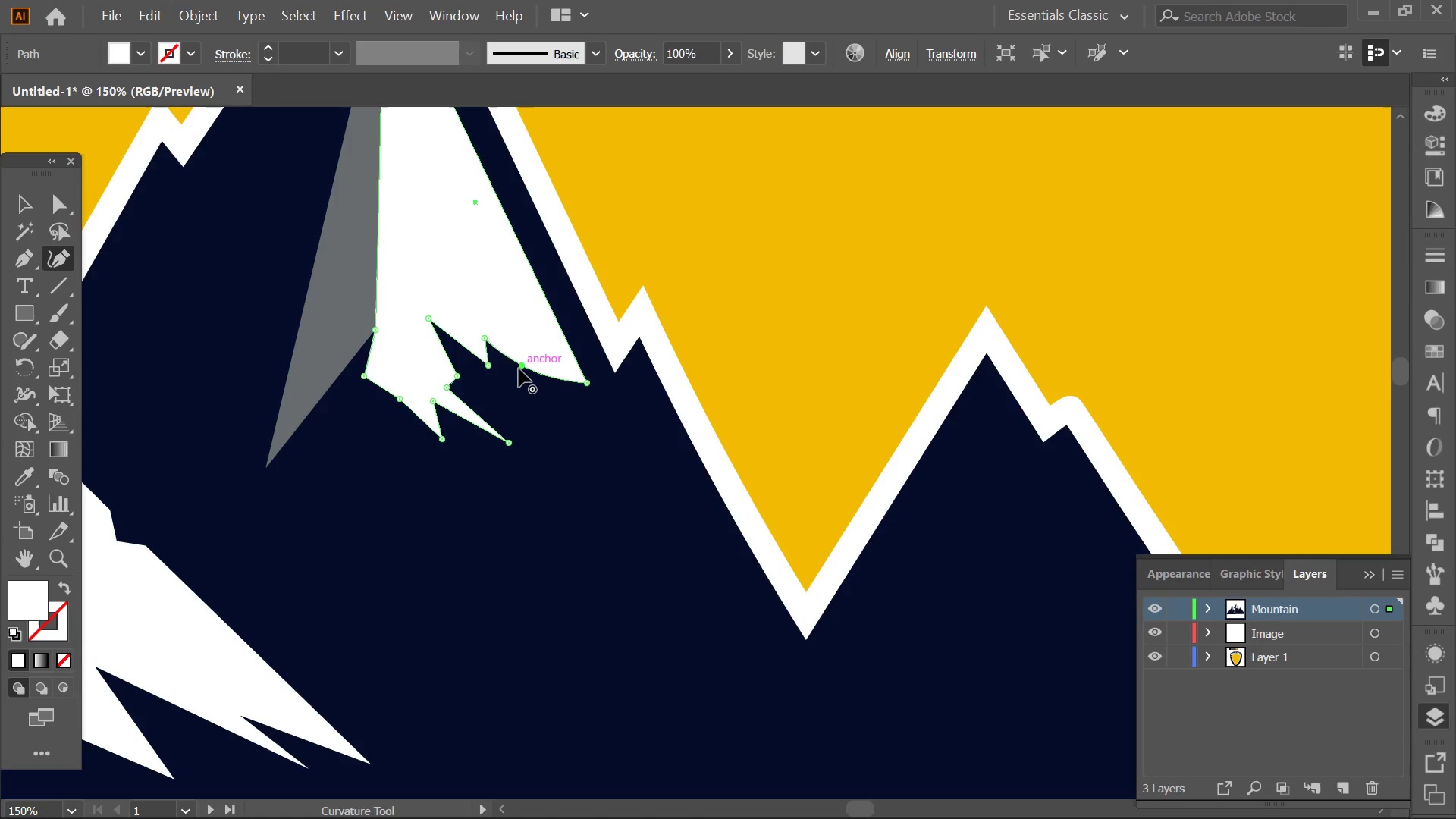 
double_click([519, 369])
 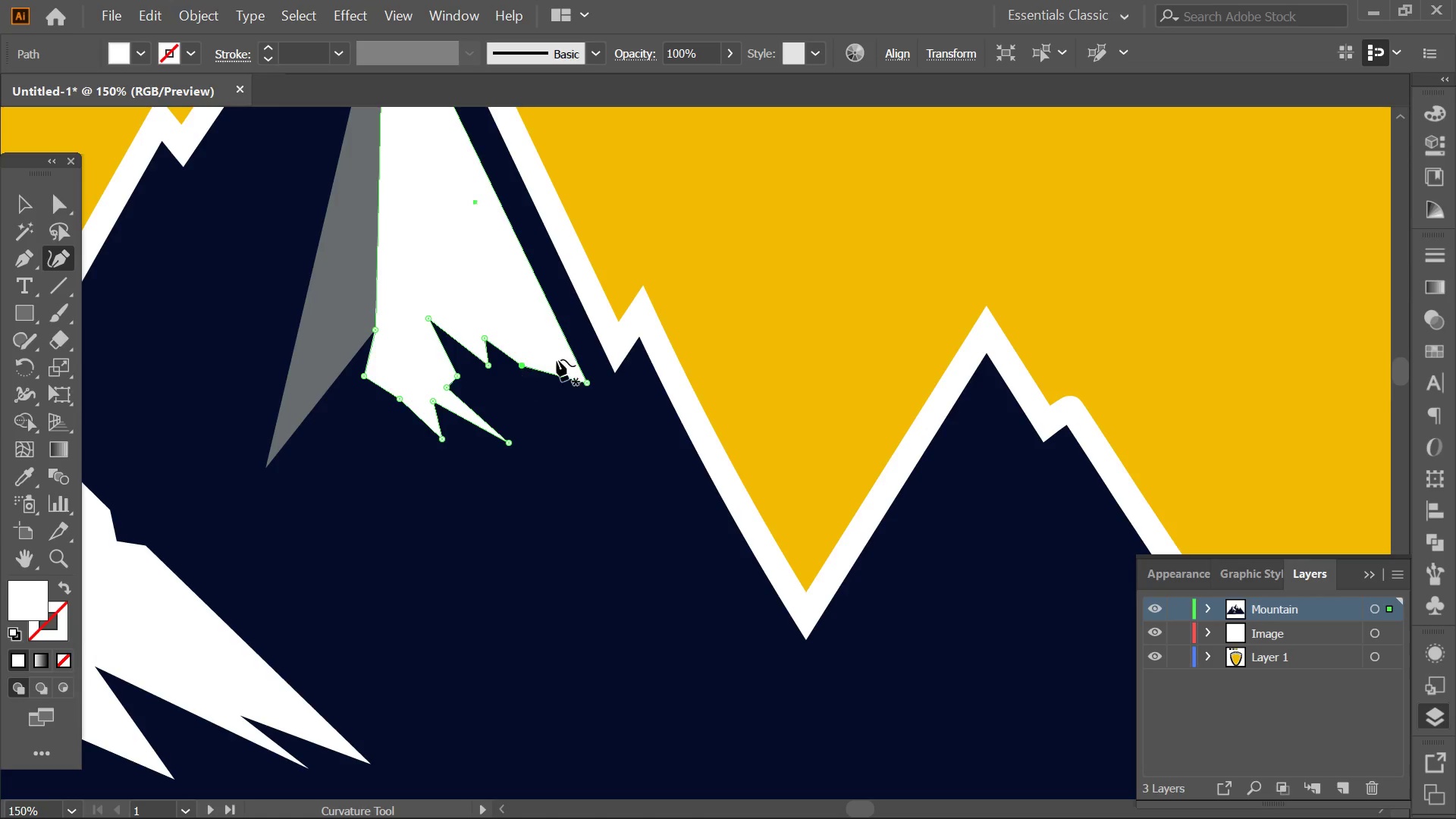 
key(Alt+AltLeft)
 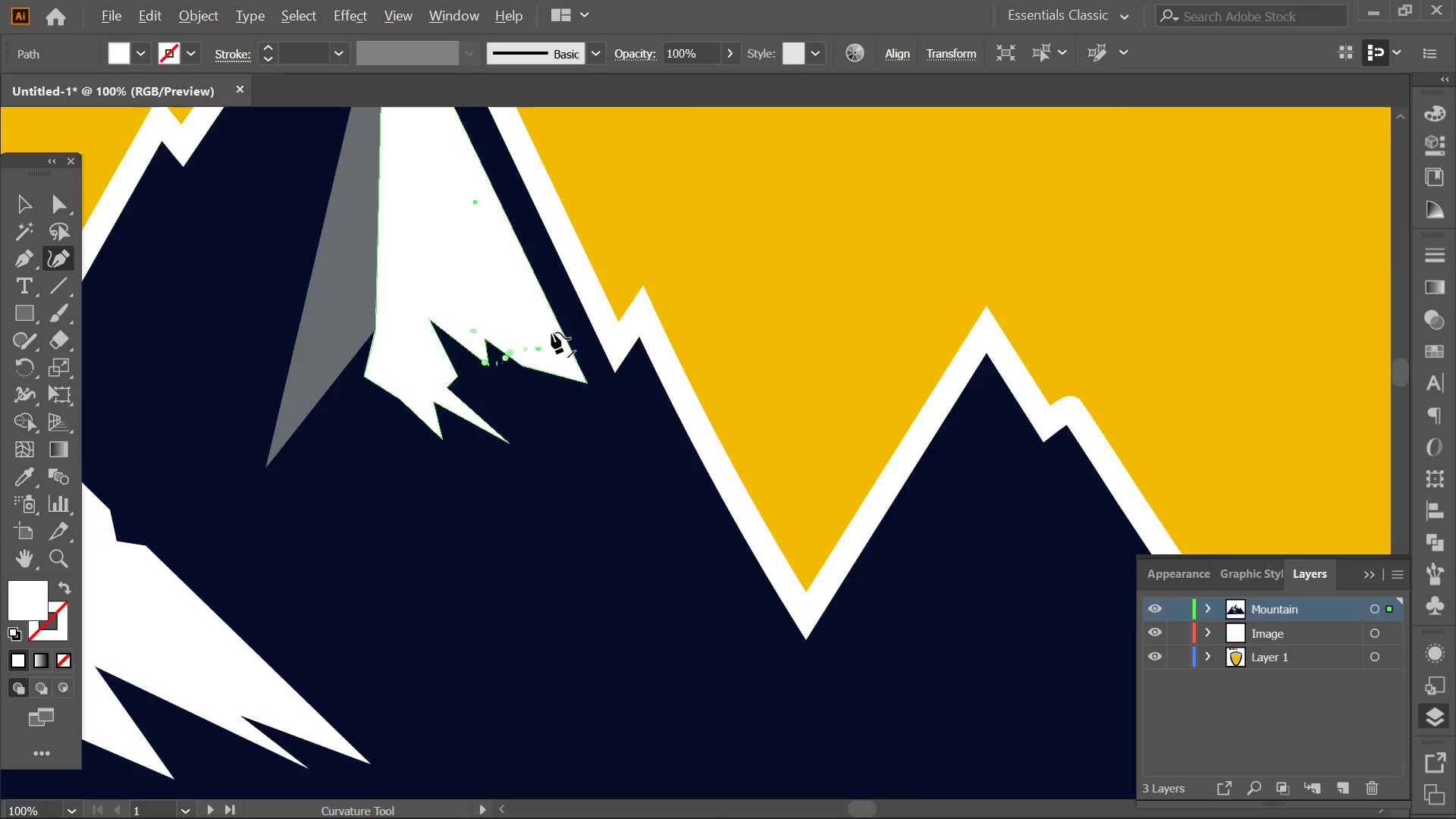 
scroll: coordinate [551, 332], scroll_direction: down, amount: 2.0
 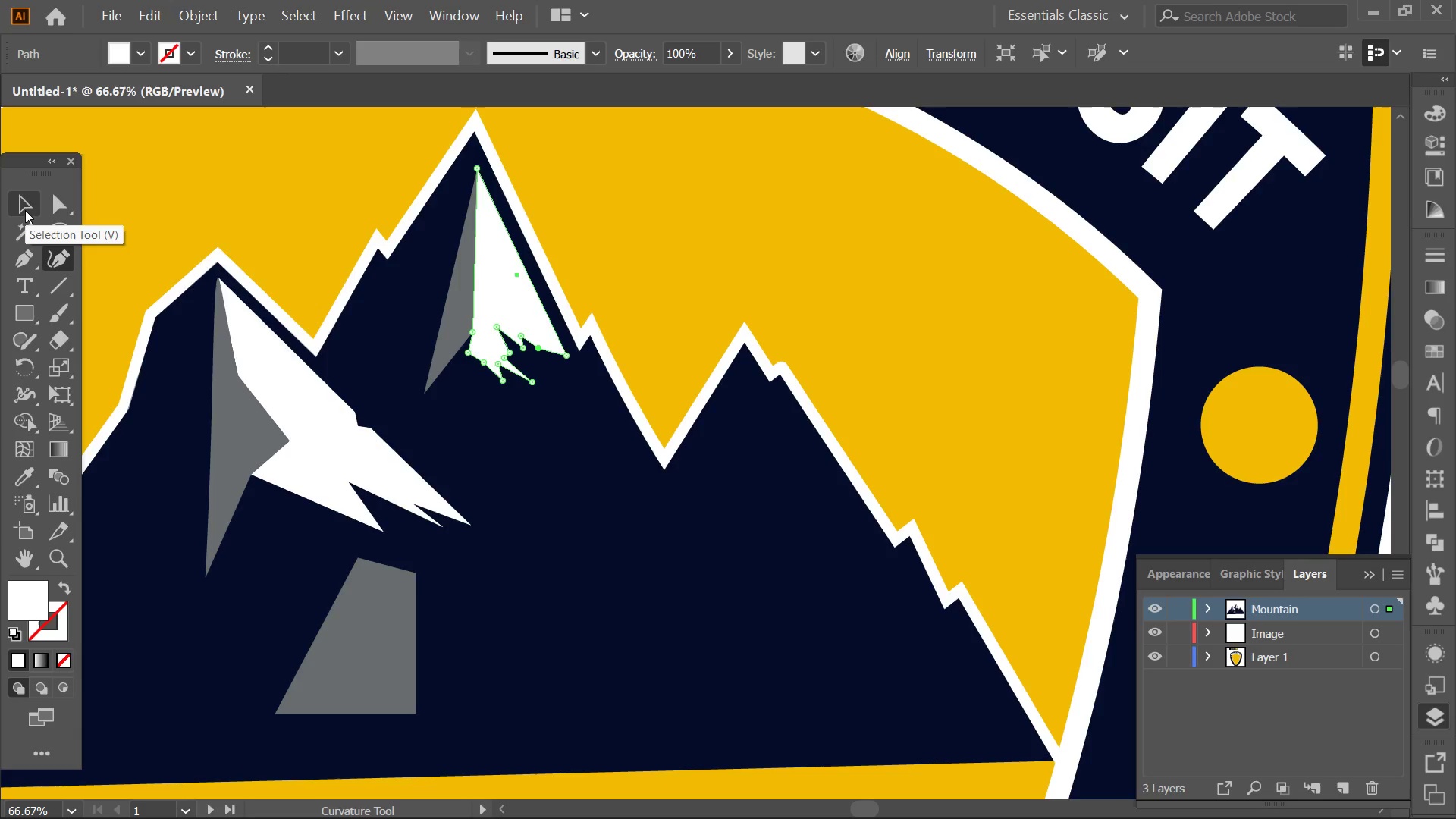 
left_click([25, 210])
 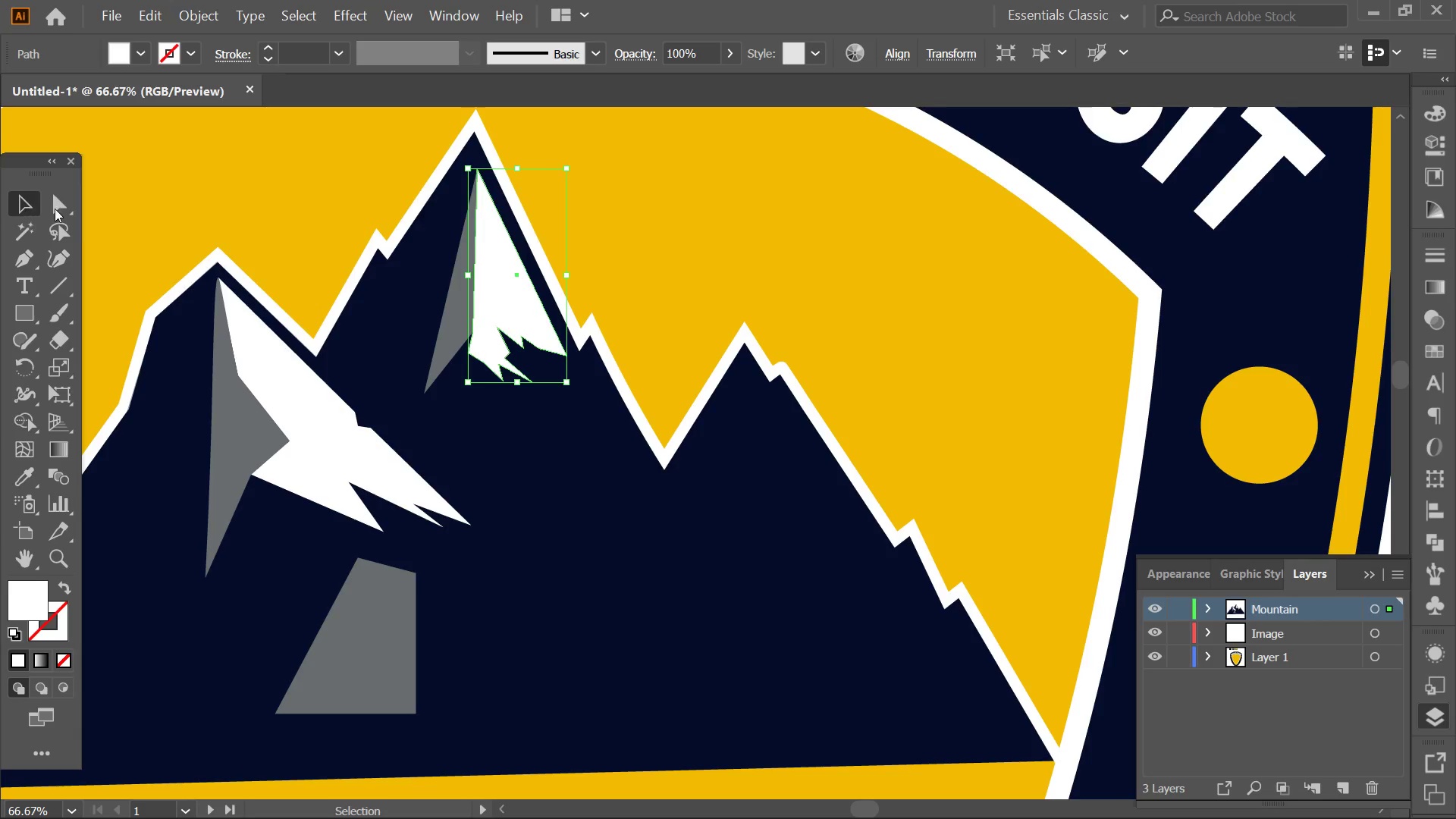 
hold_key(key=AltLeft, duration=0.55)
 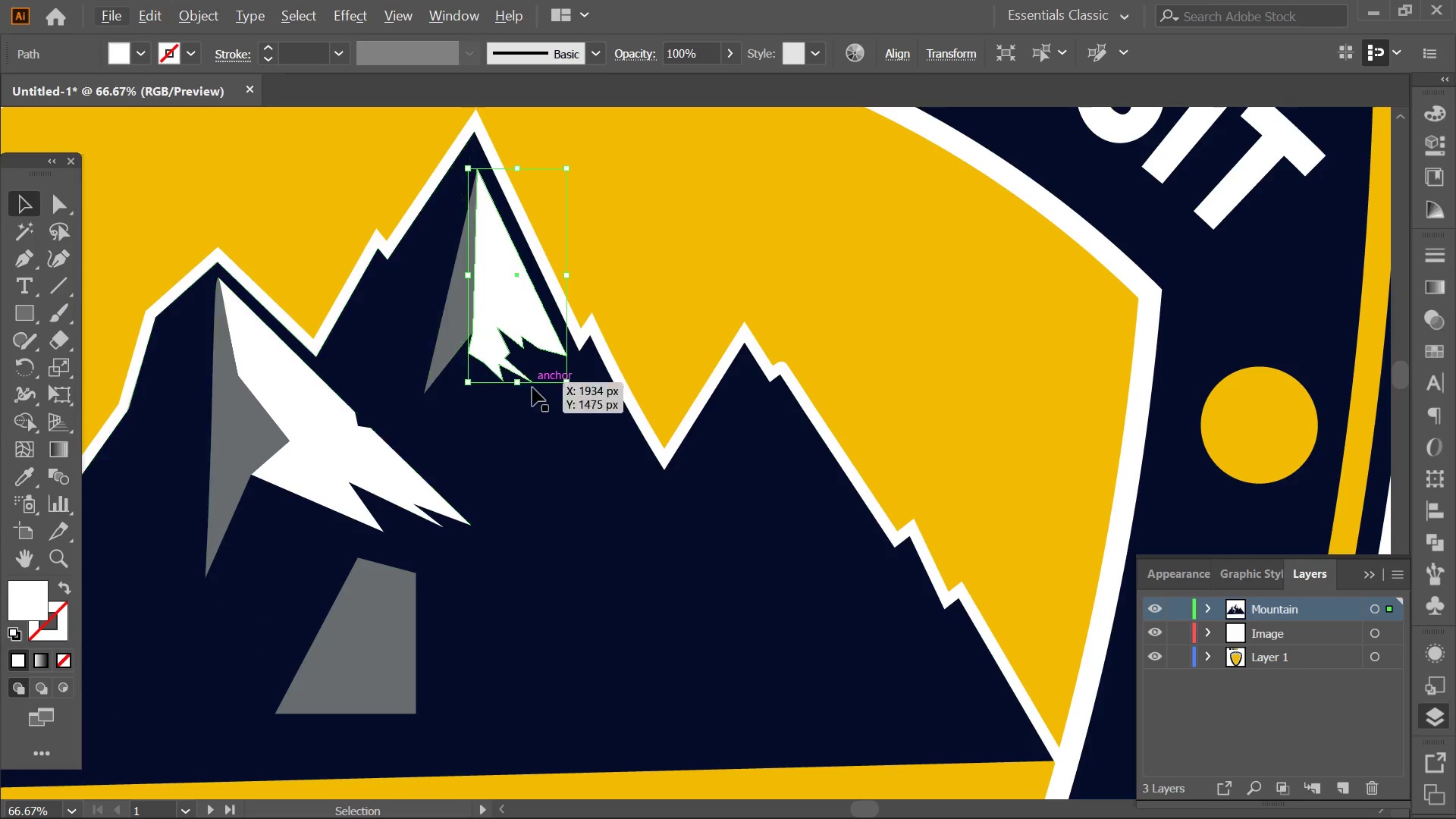 
key(Alt+AltLeft)
 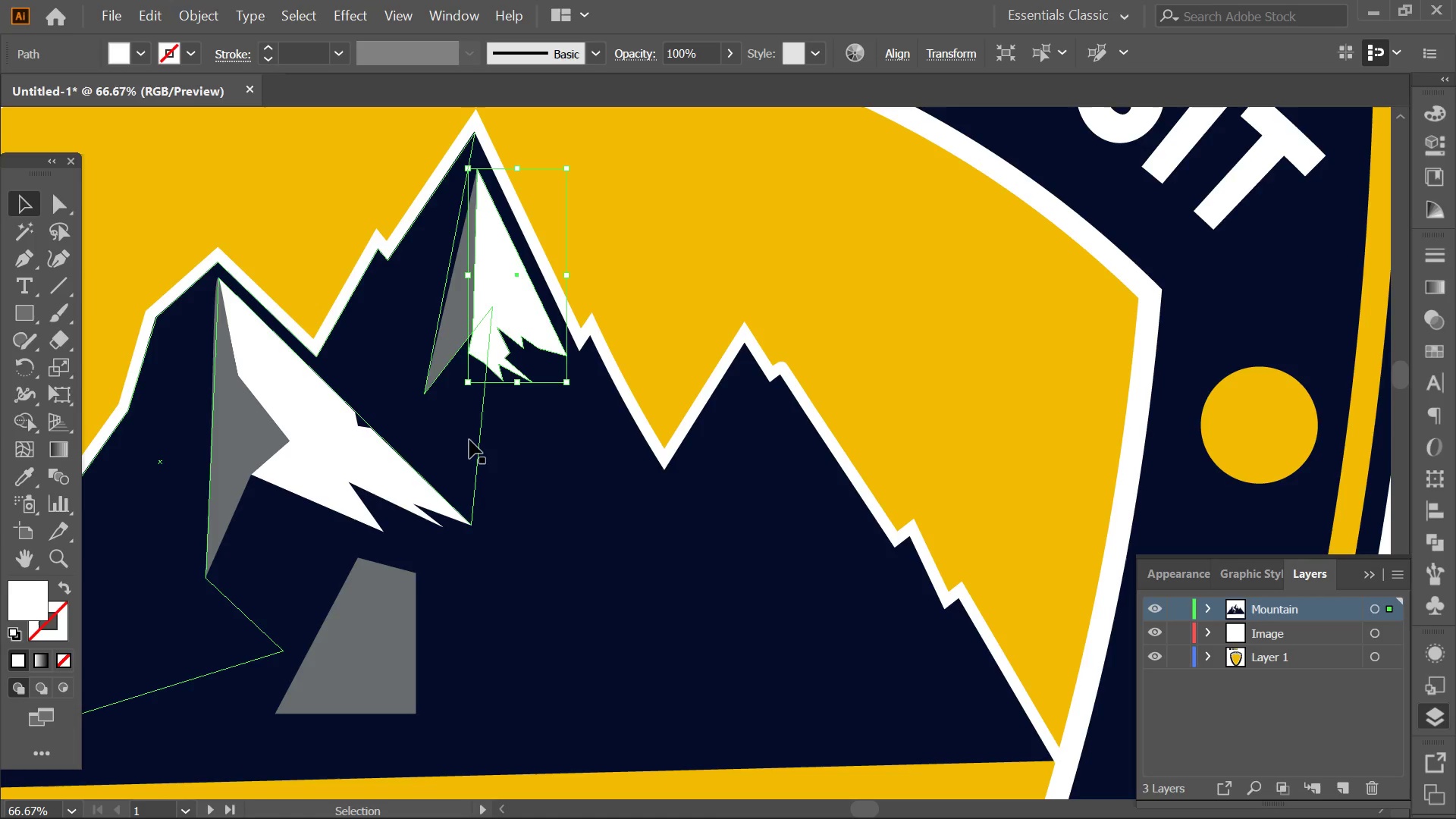 
left_click([469, 440])
 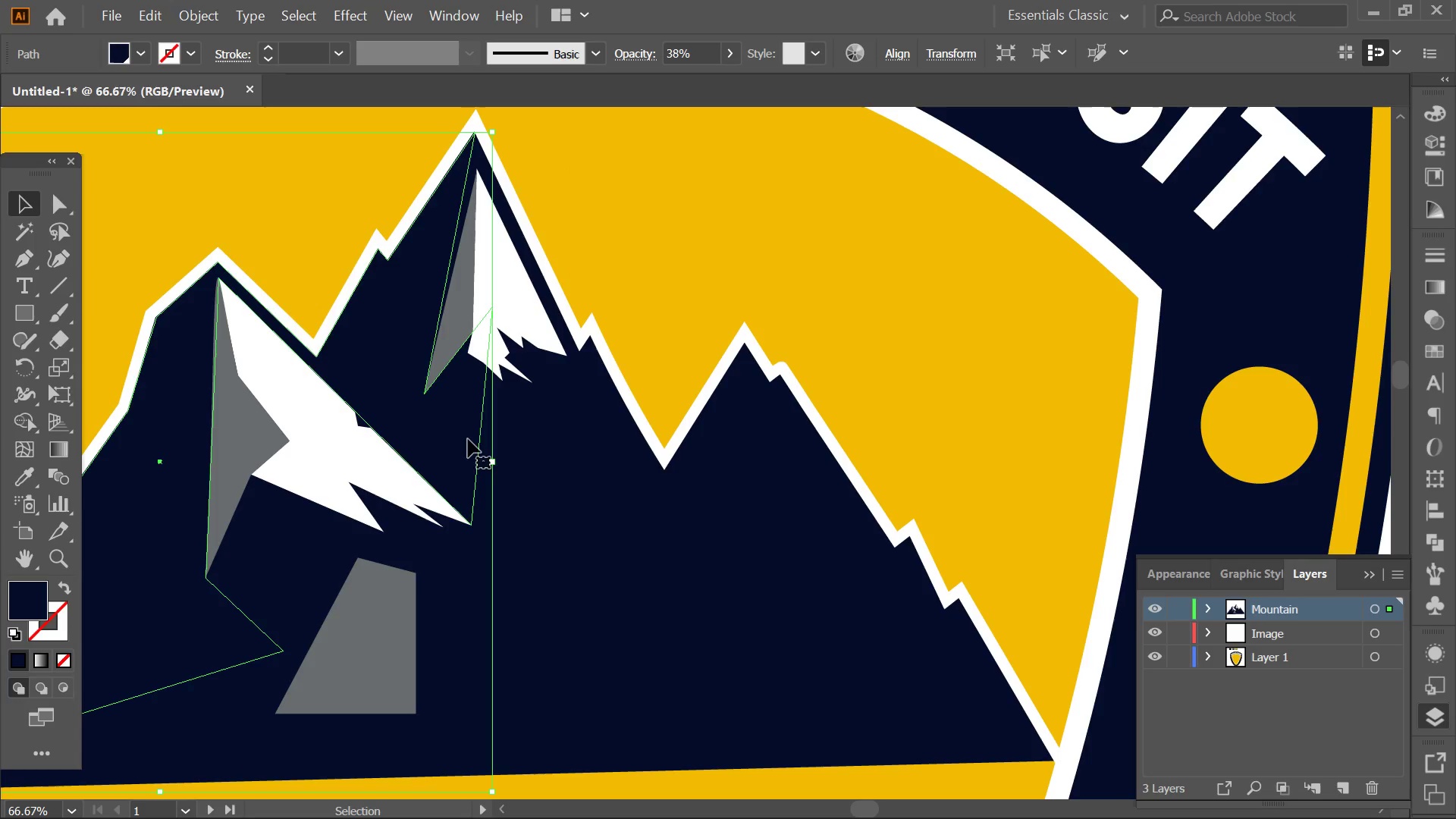 
hold_key(key=AltLeft, duration=1.23)
scroll: coordinate [485, 355], scroll_direction: up, amount: 1.0
 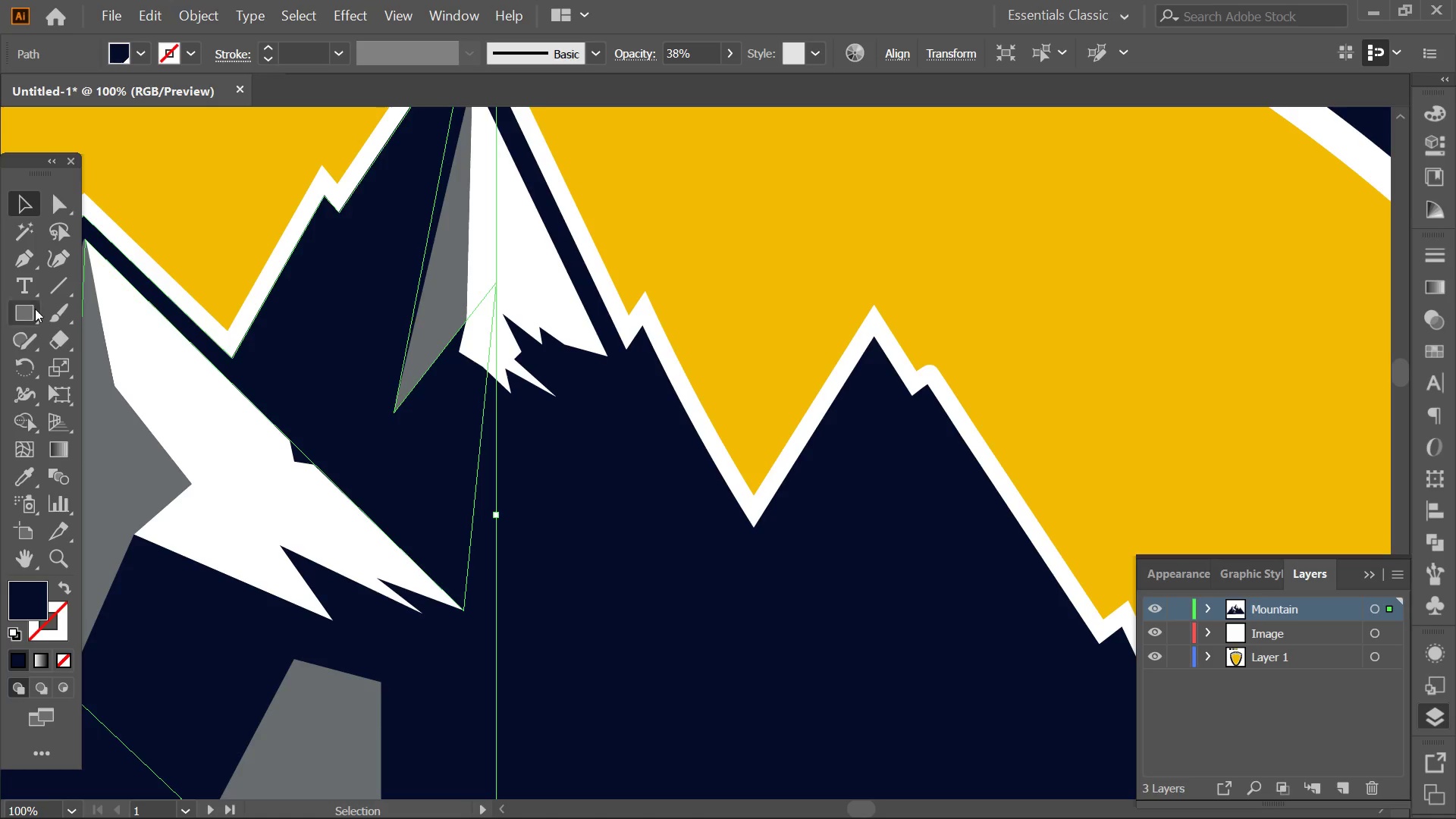 
left_click([49, 249])
 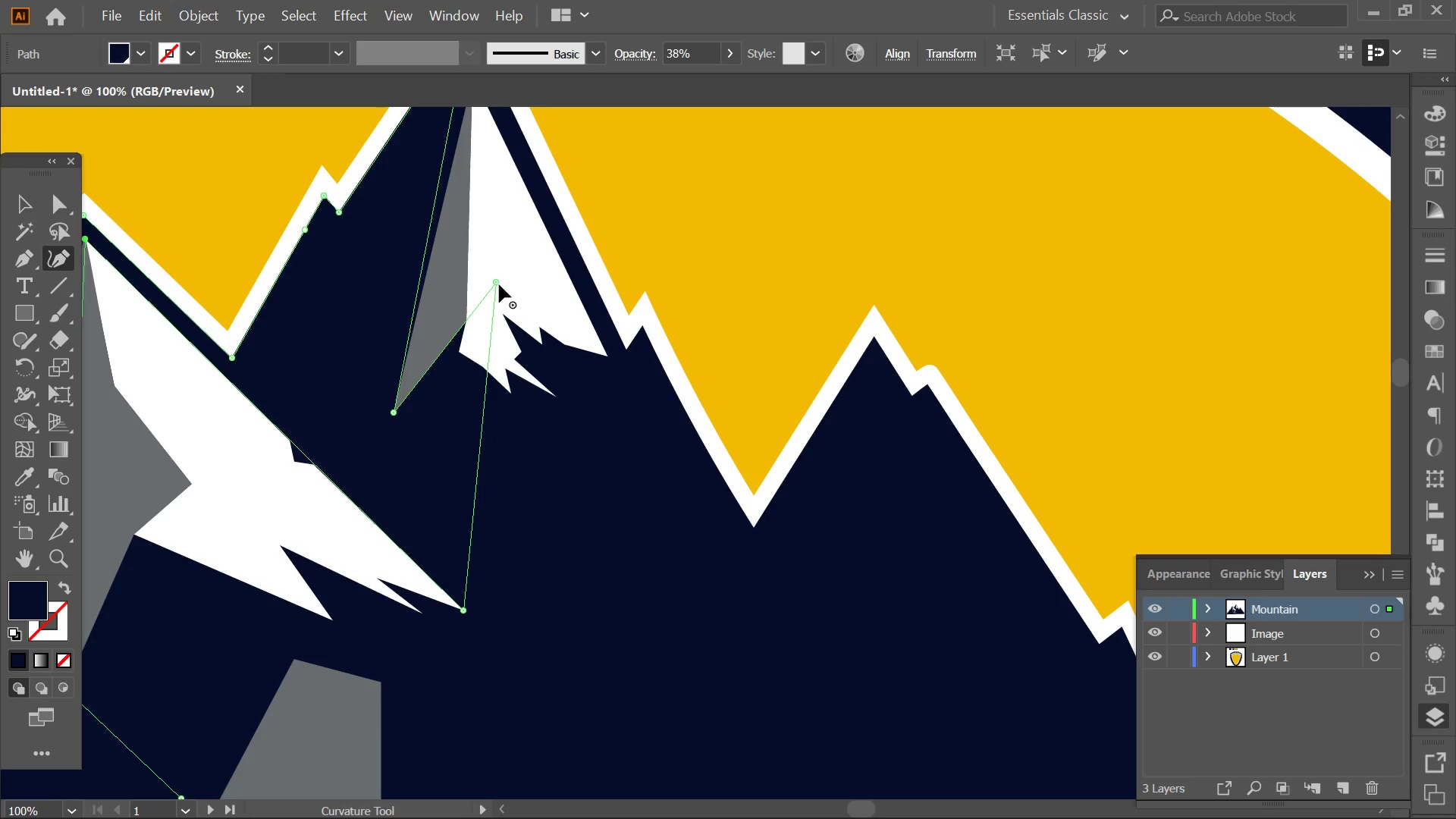 
left_click_drag(start_coordinate=[499, 283], to_coordinate=[460, 407])
 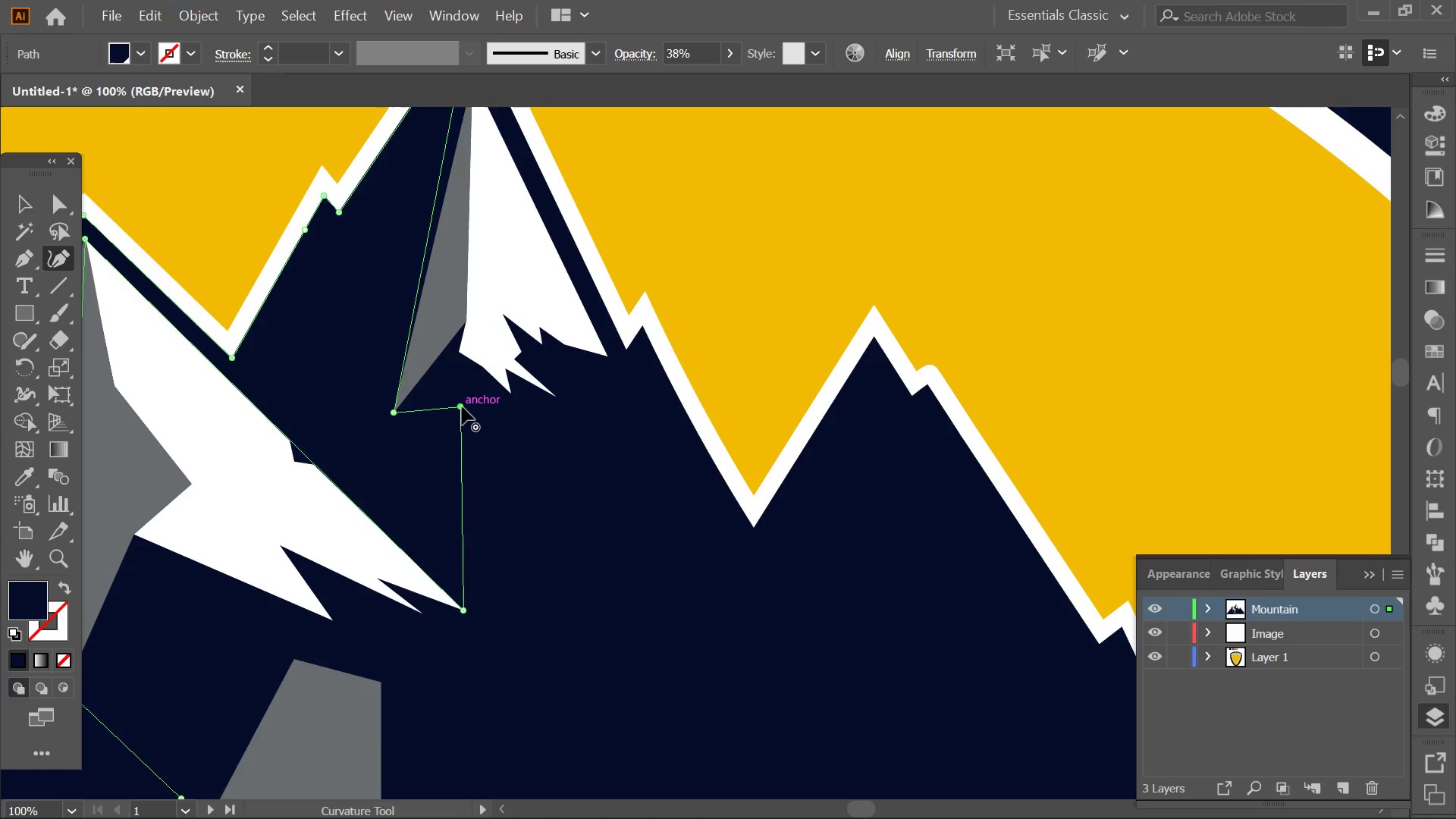 
left_click([462, 406])
 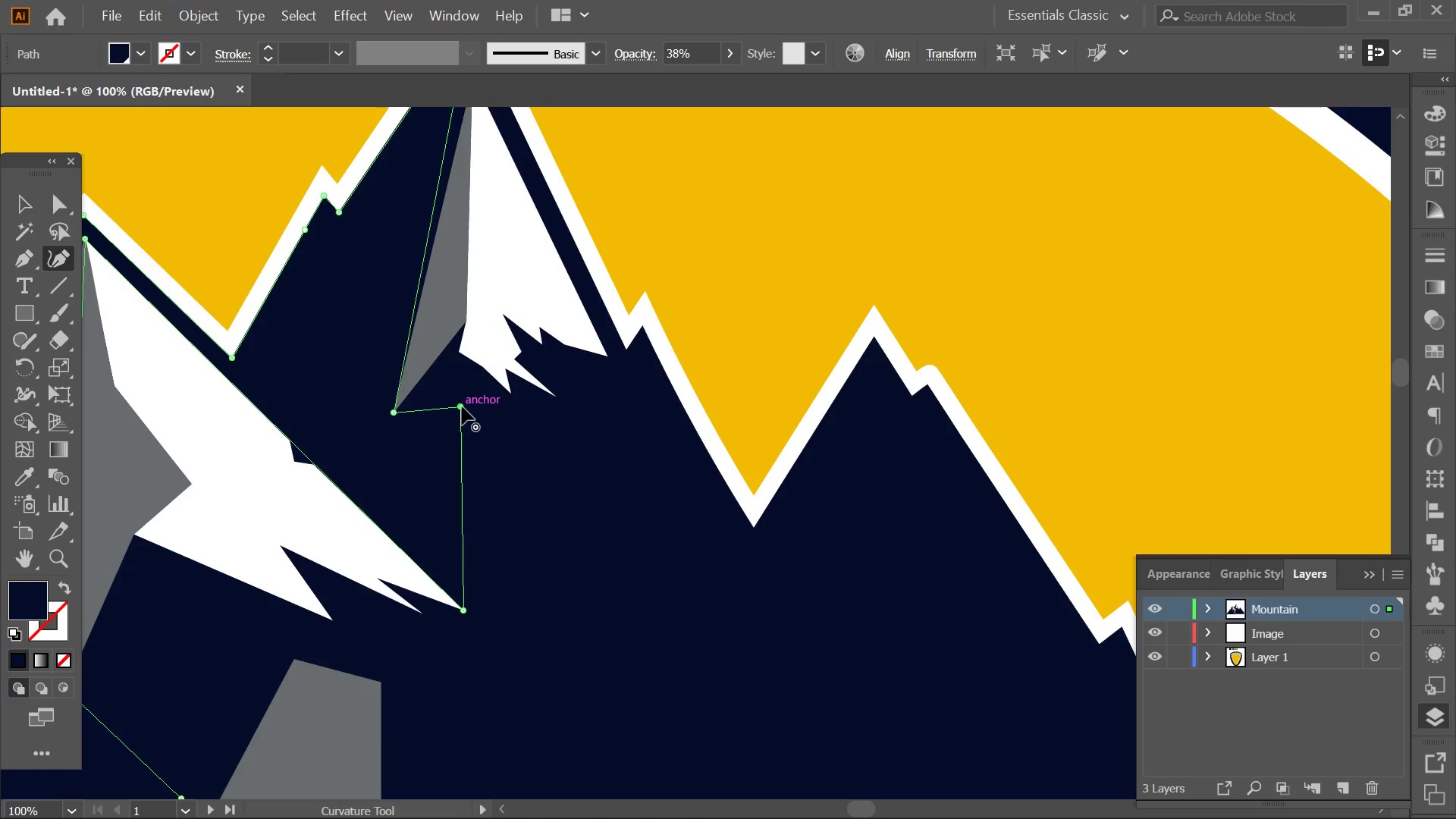 
left_click_drag(start_coordinate=[462, 406], to_coordinate=[462, 398])
 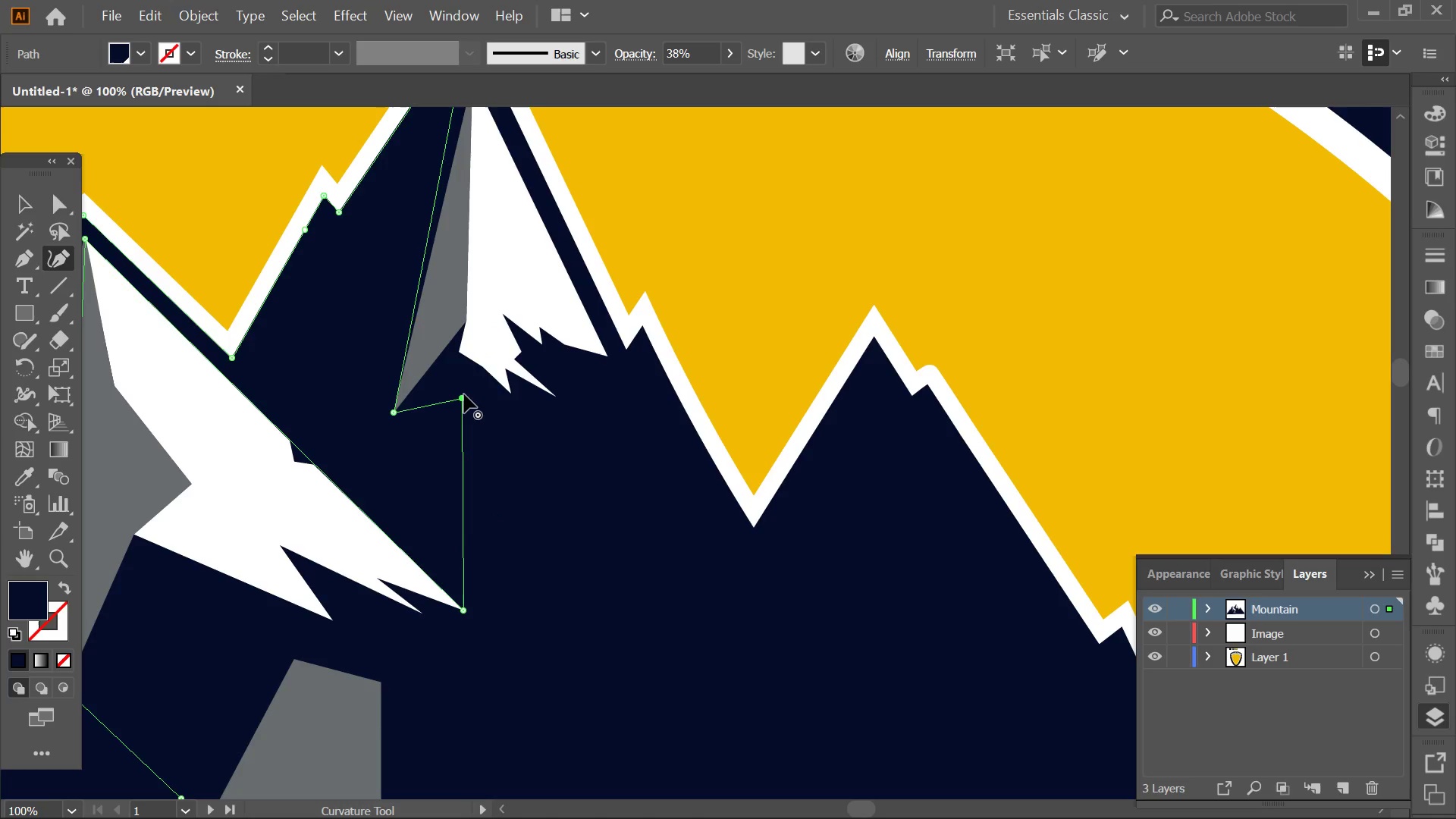 
left_click_drag(start_coordinate=[464, 394], to_coordinate=[468, 384])
 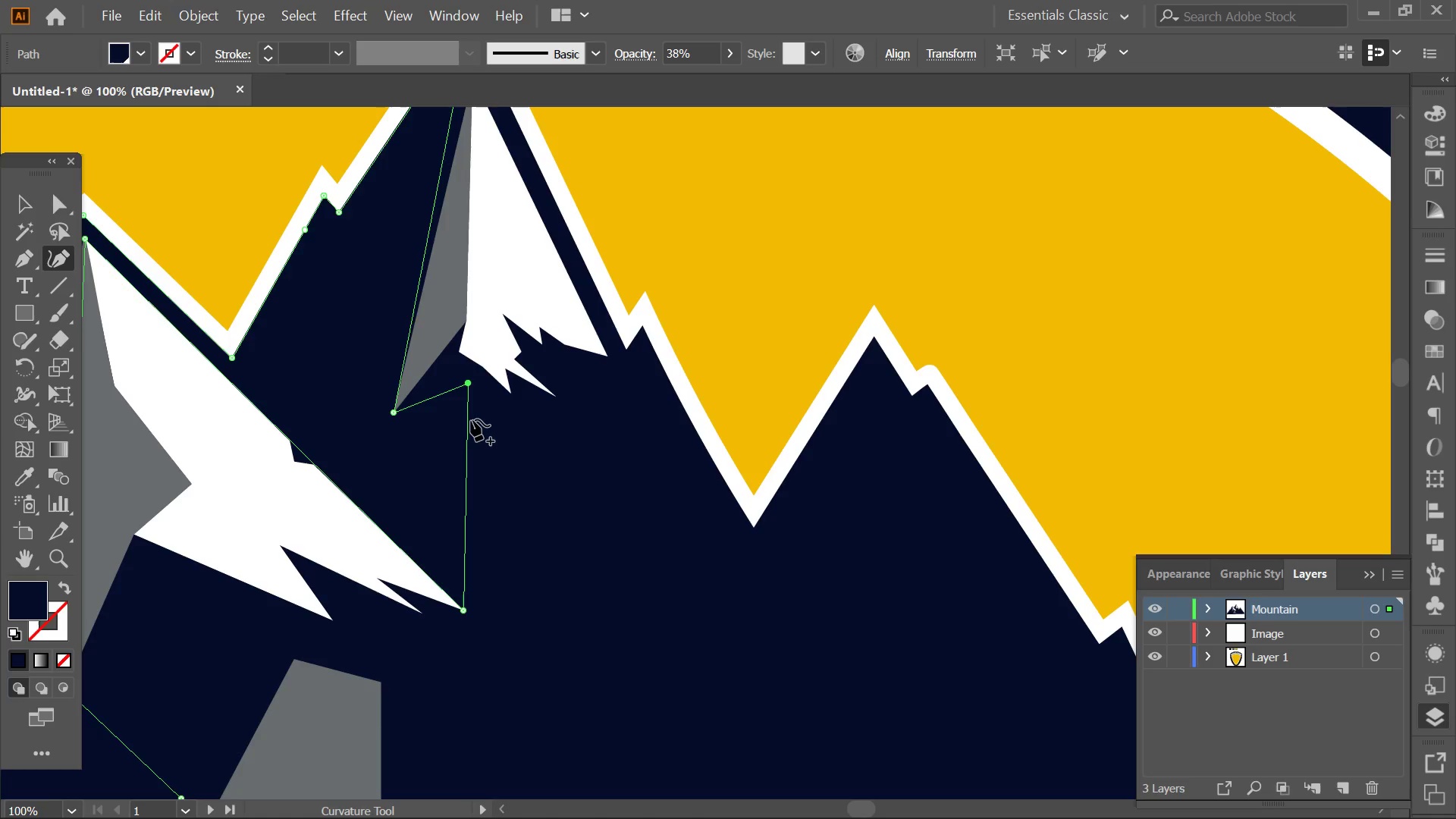 
left_click_drag(start_coordinate=[471, 419], to_coordinate=[509, 392])
 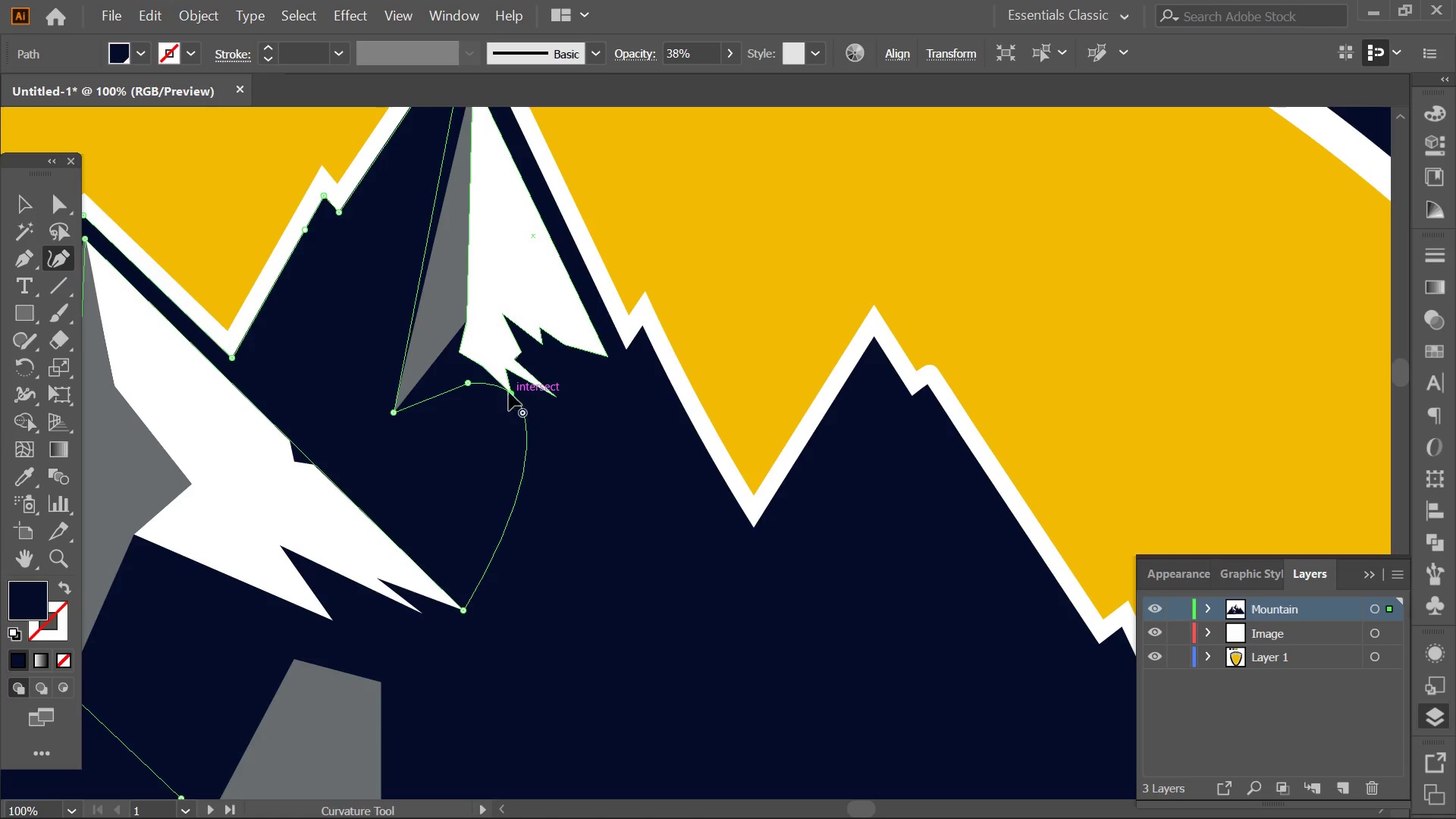 
double_click([509, 392])
 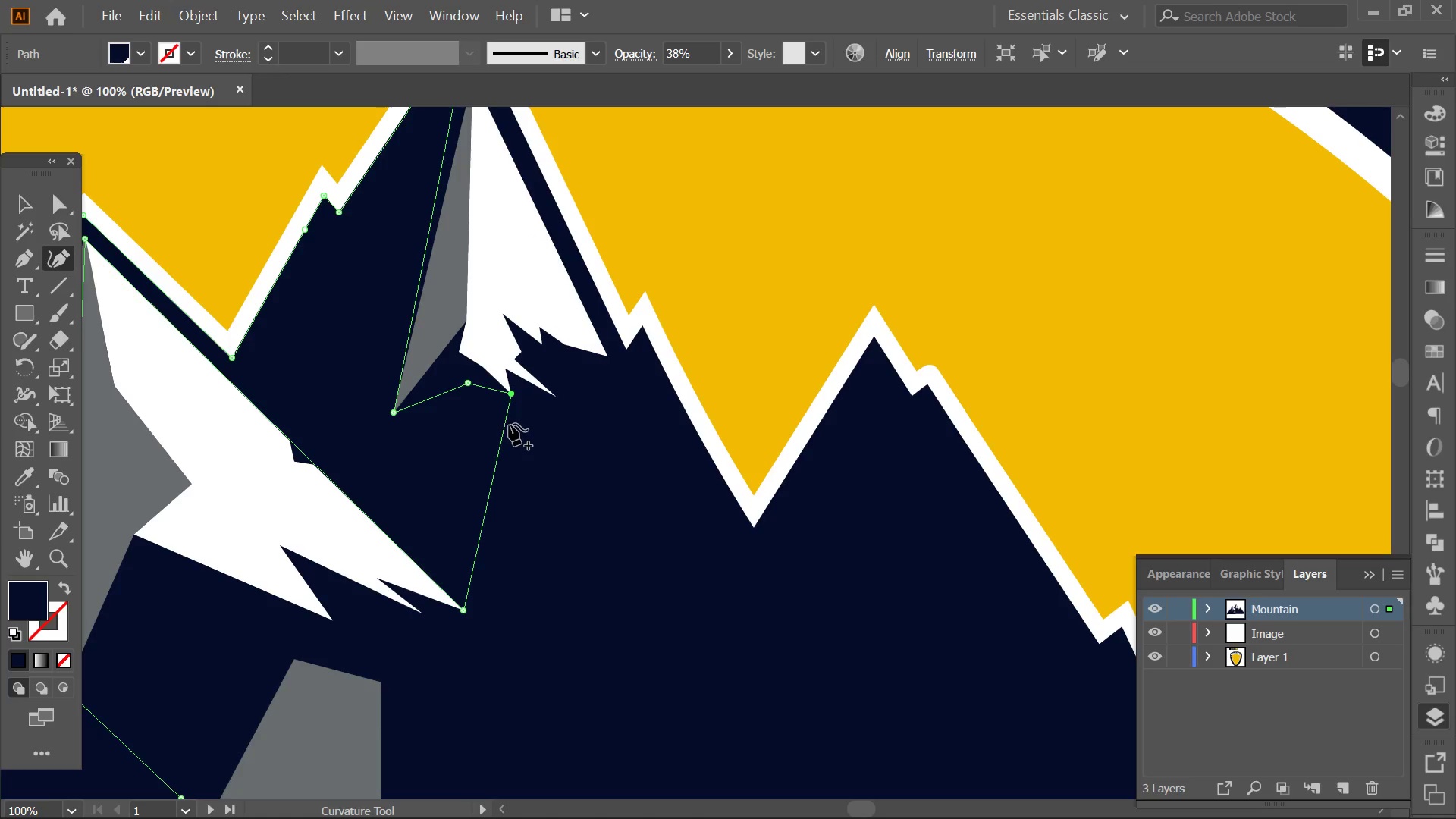 
left_click_drag(start_coordinate=[509, 424], to_coordinate=[541, 424])
 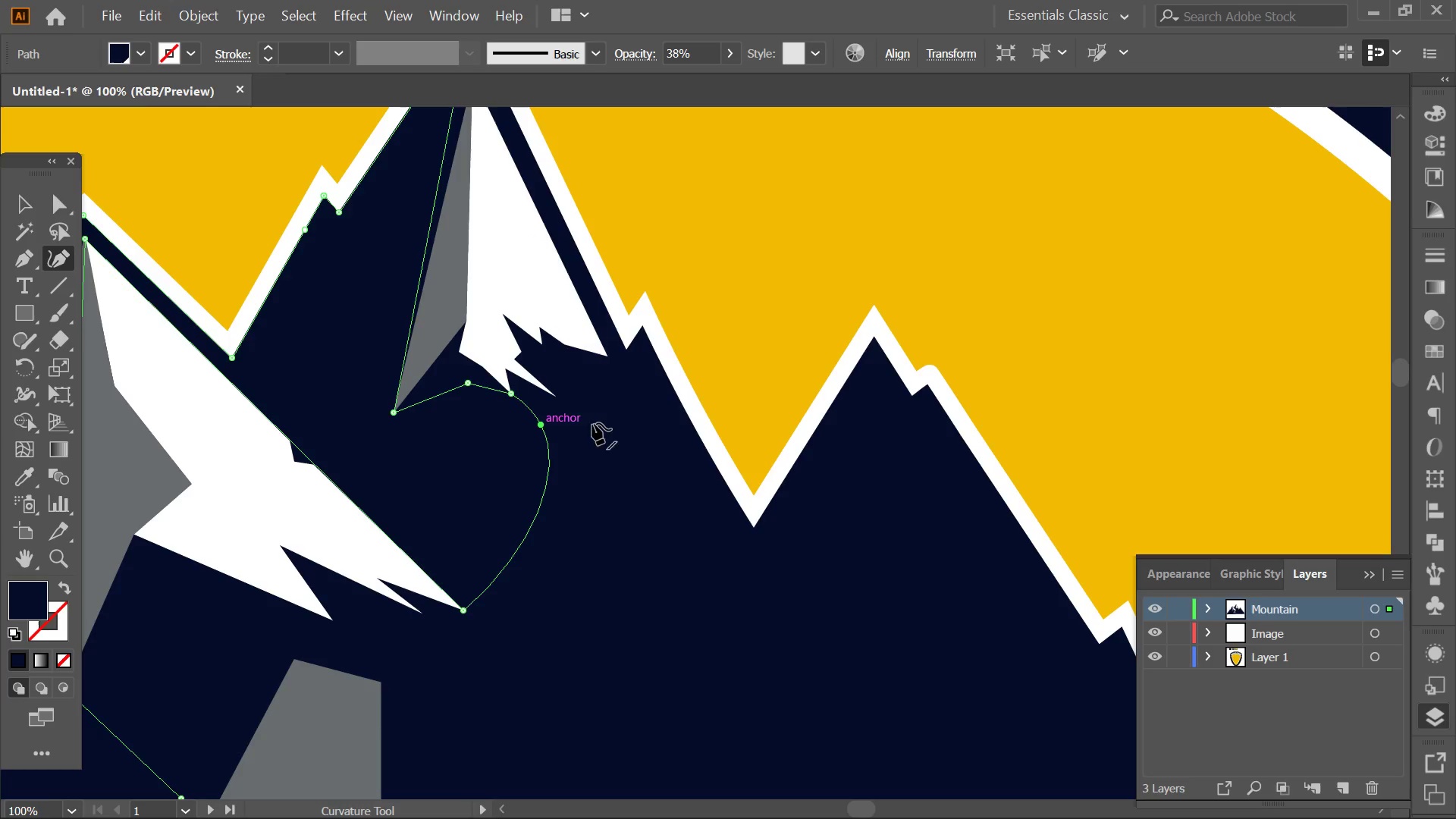 
hold_key(key=AltLeft, duration=0.95)
scroll: coordinate [642, 423], scroll_direction: down, amount: 2.0
 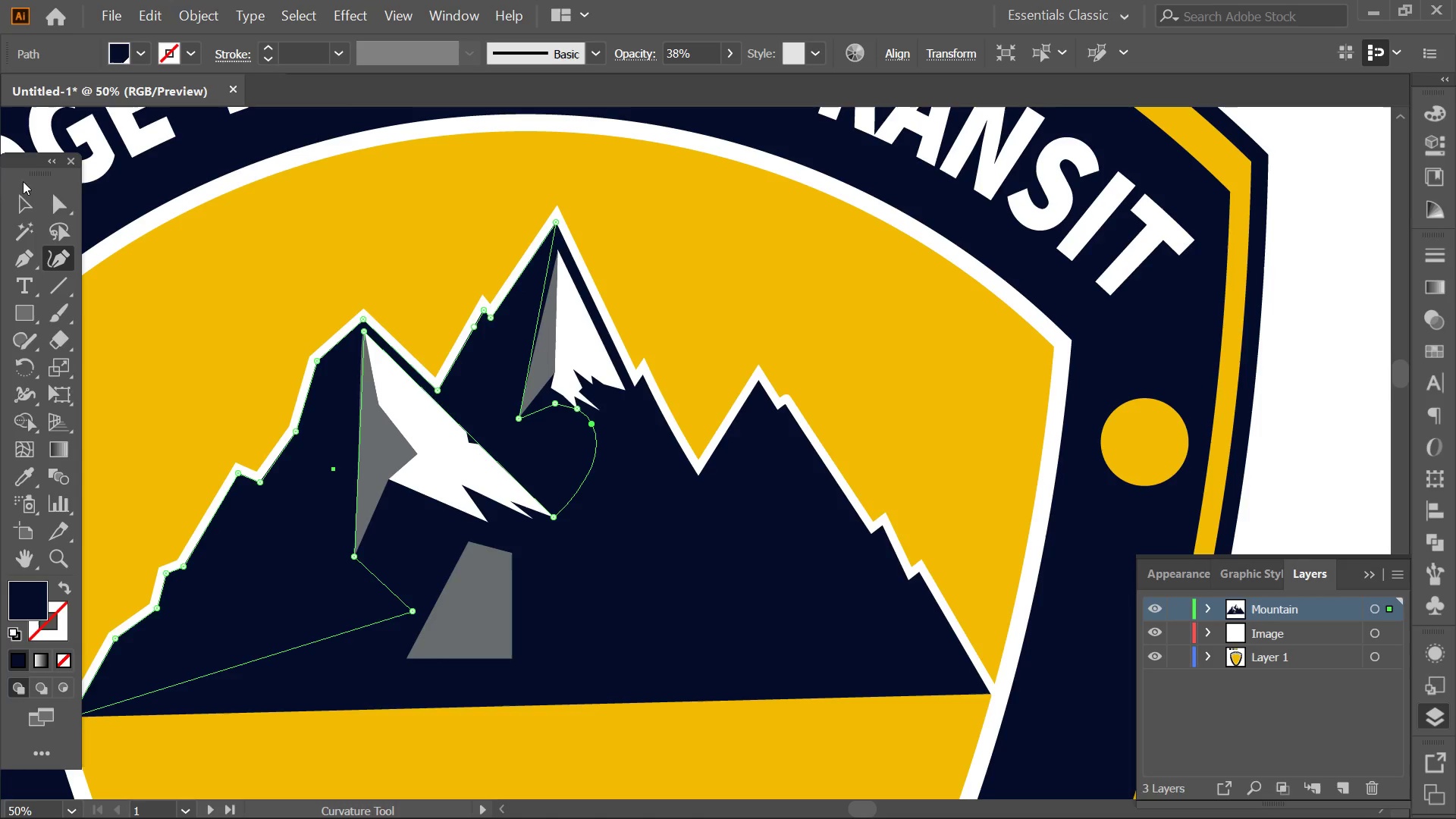 
left_click([22, 198])
 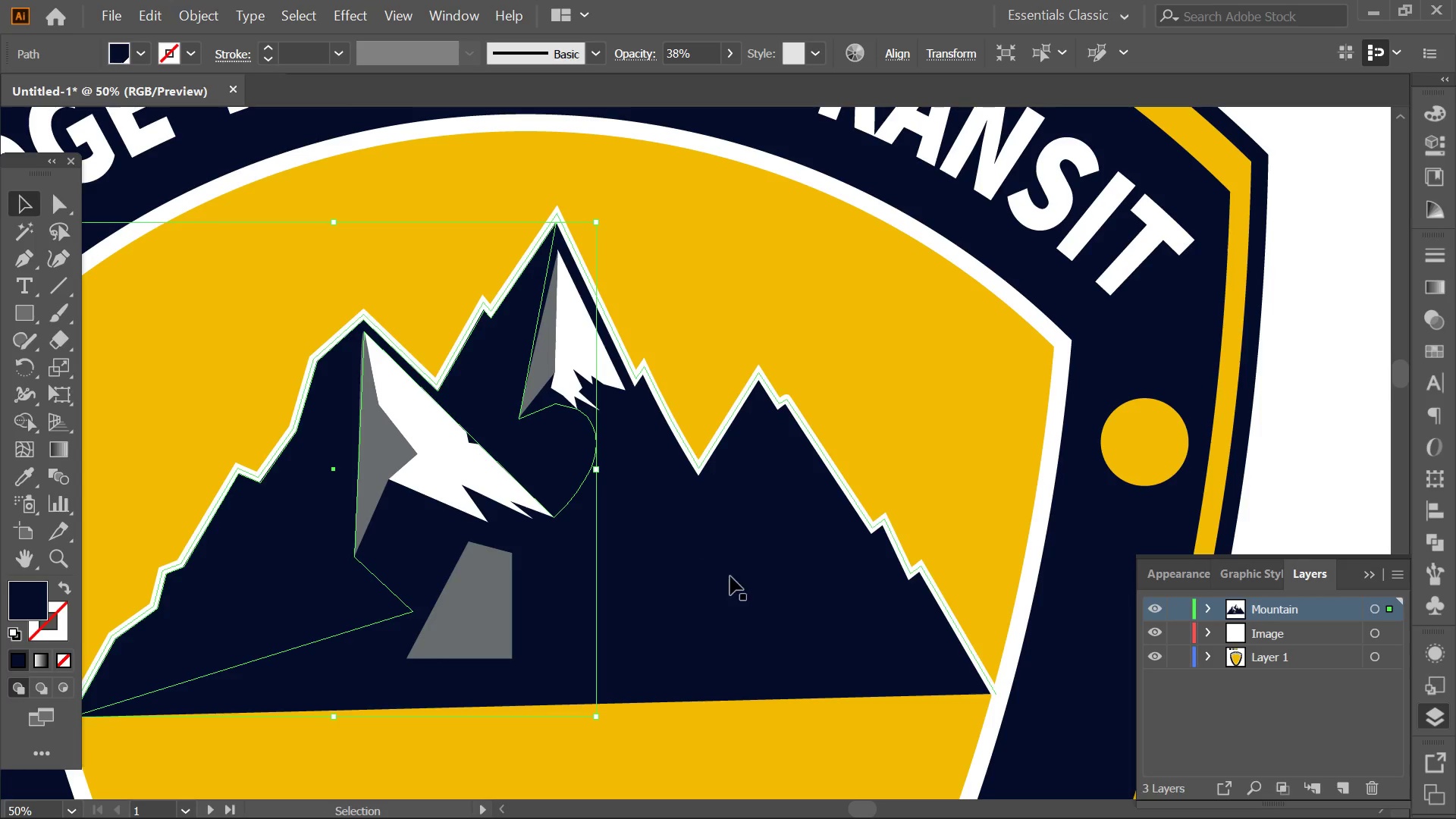 
left_click([732, 601])
 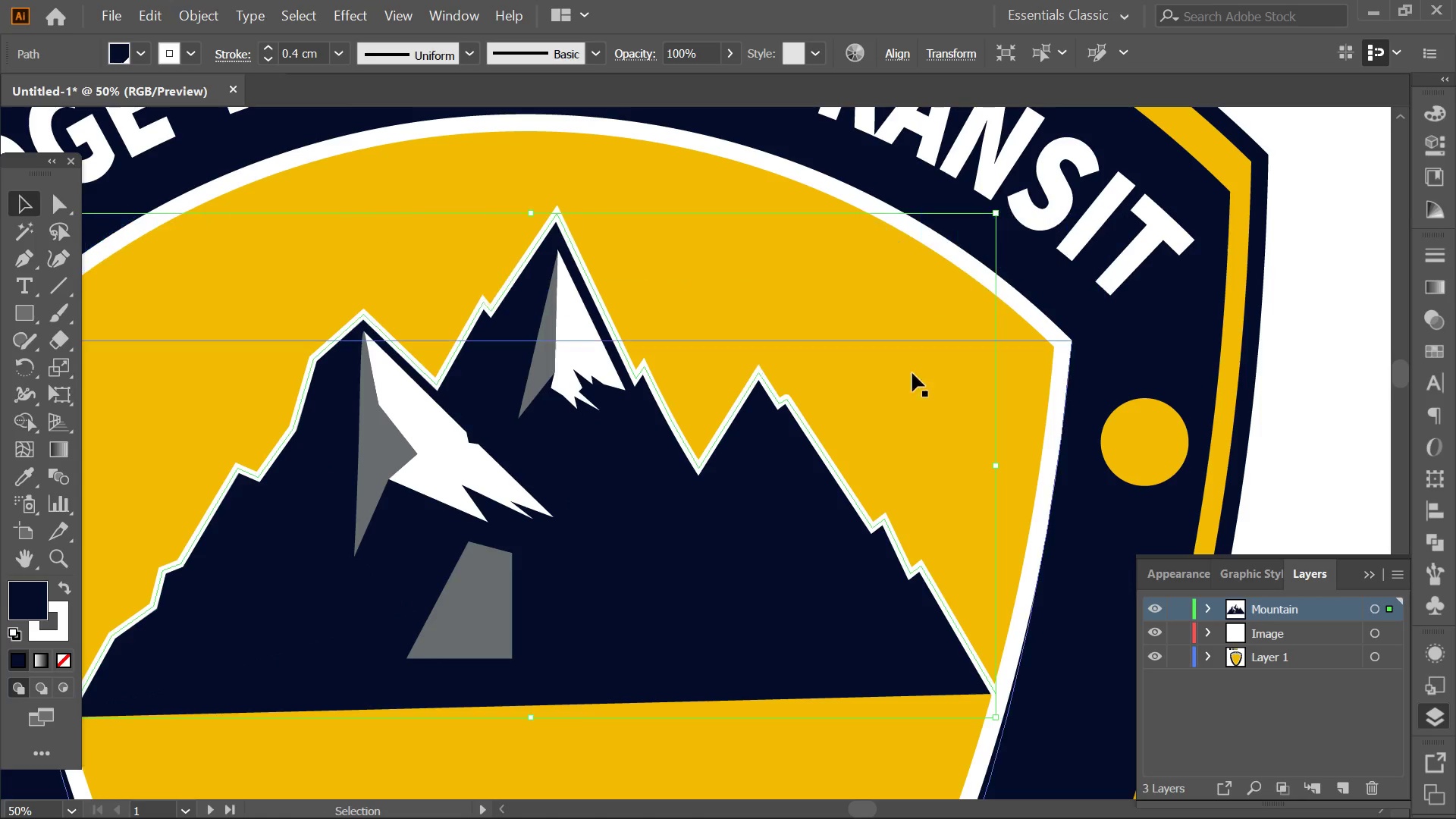 
key(Alt+AltLeft)
 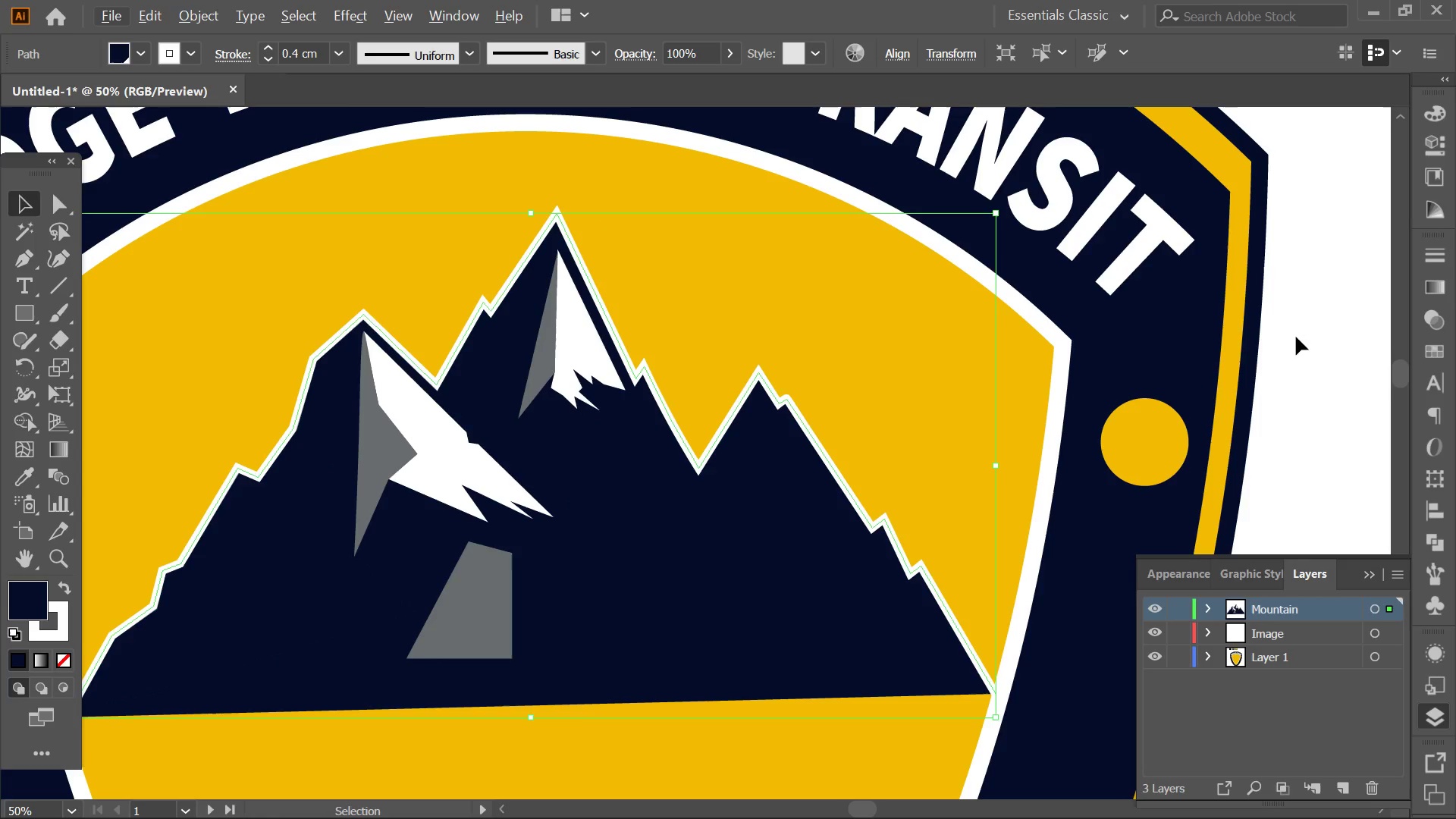 
left_click([1323, 330])
 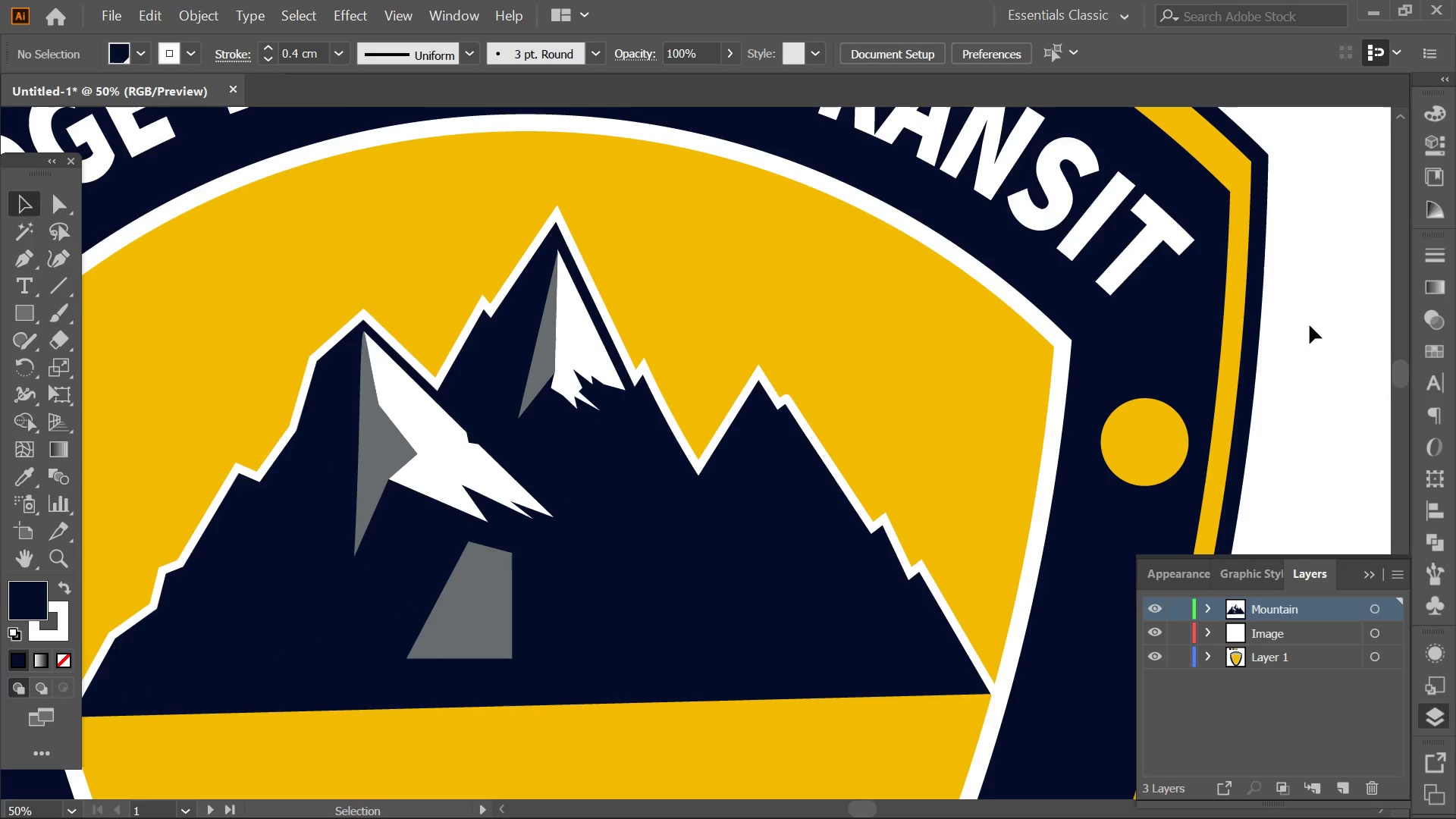 
hold_key(key=AltLeft, duration=0.55)
 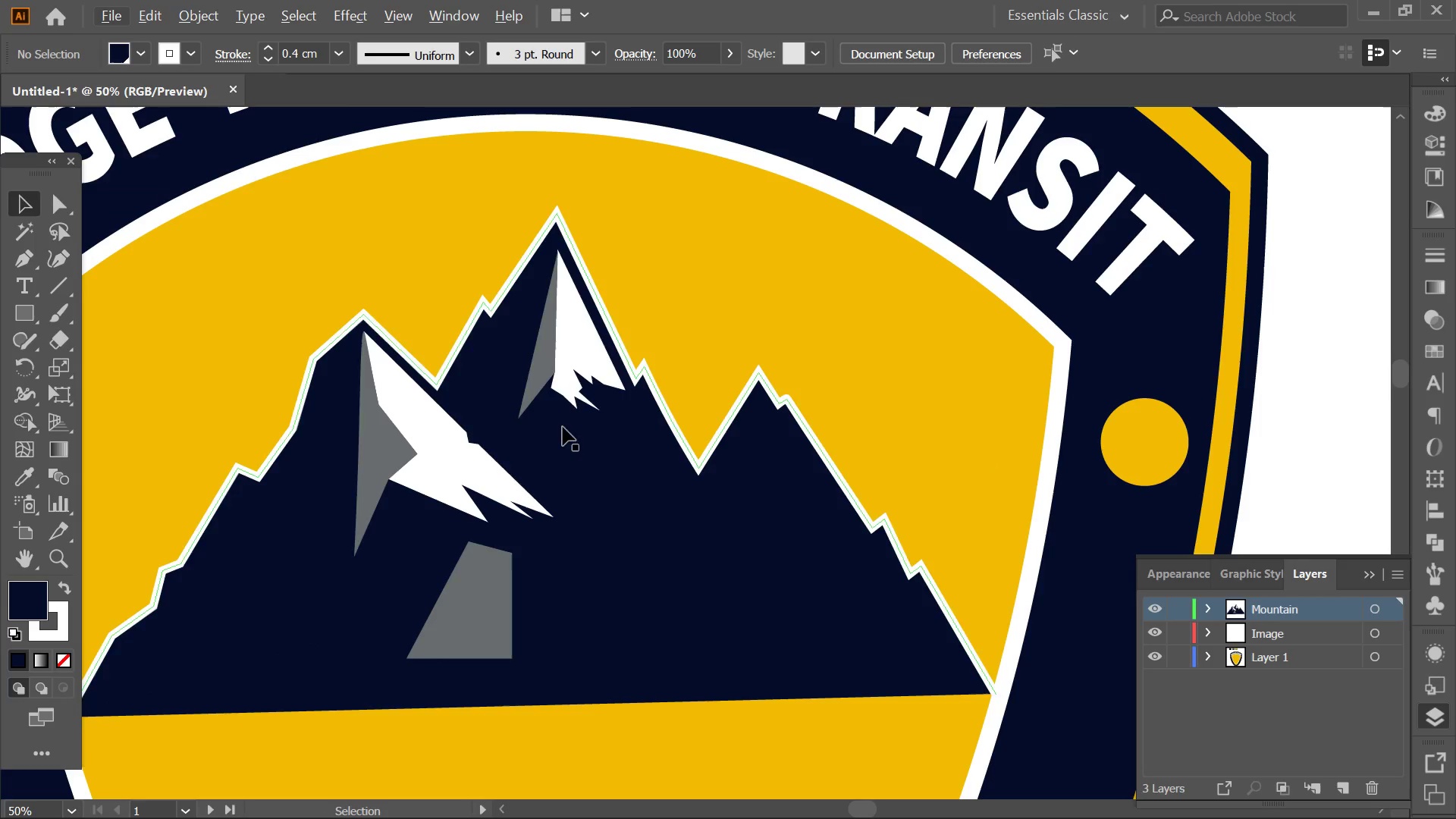 
hold_key(key=AltLeft, duration=0.62)
scroll: coordinate [554, 438], scroll_direction: up, amount: 2.0
 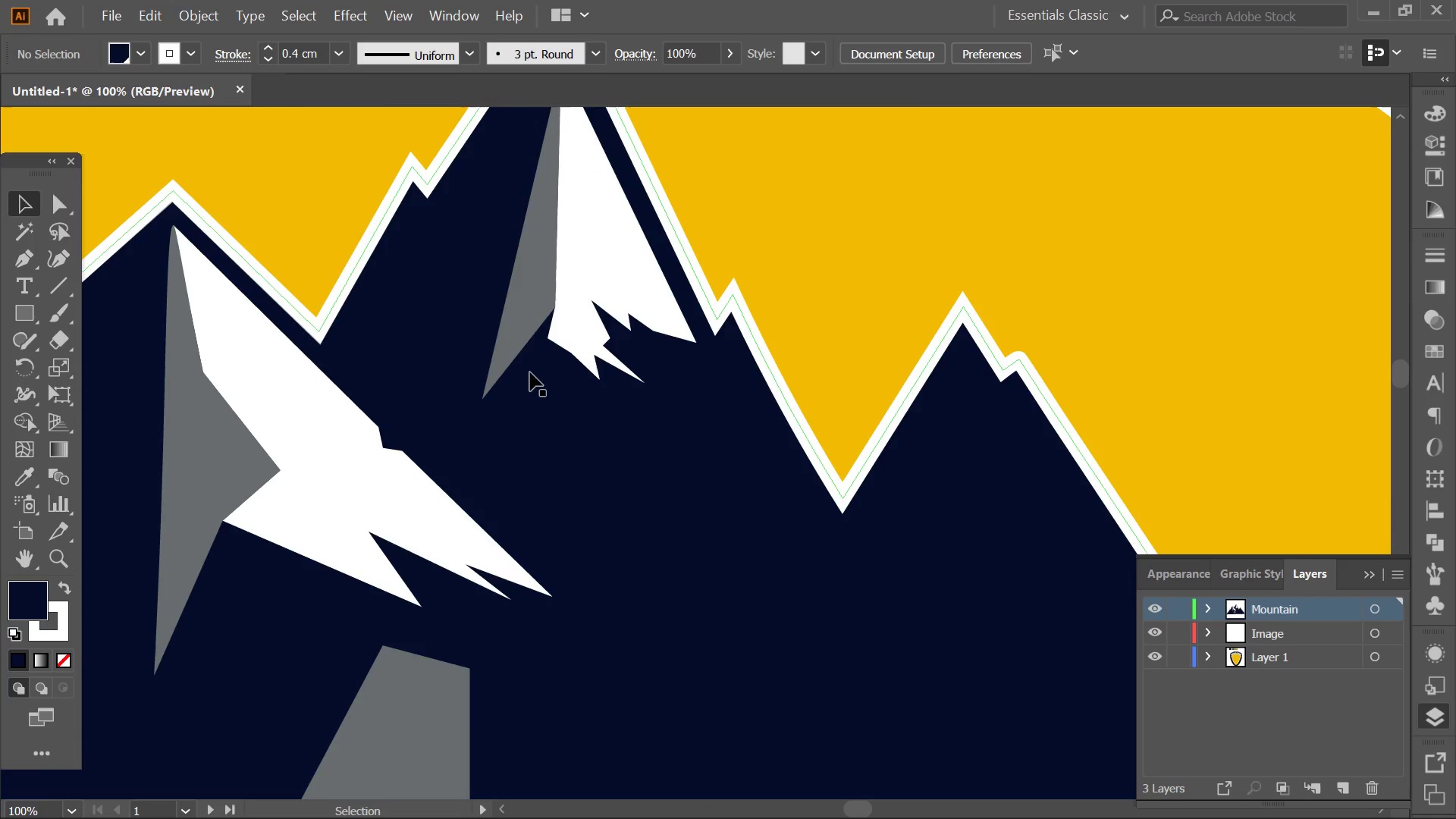 
hold_key(key=AltLeft, duration=0.48)
scroll: coordinate [555, 366], scroll_direction: up, amount: 1.0
 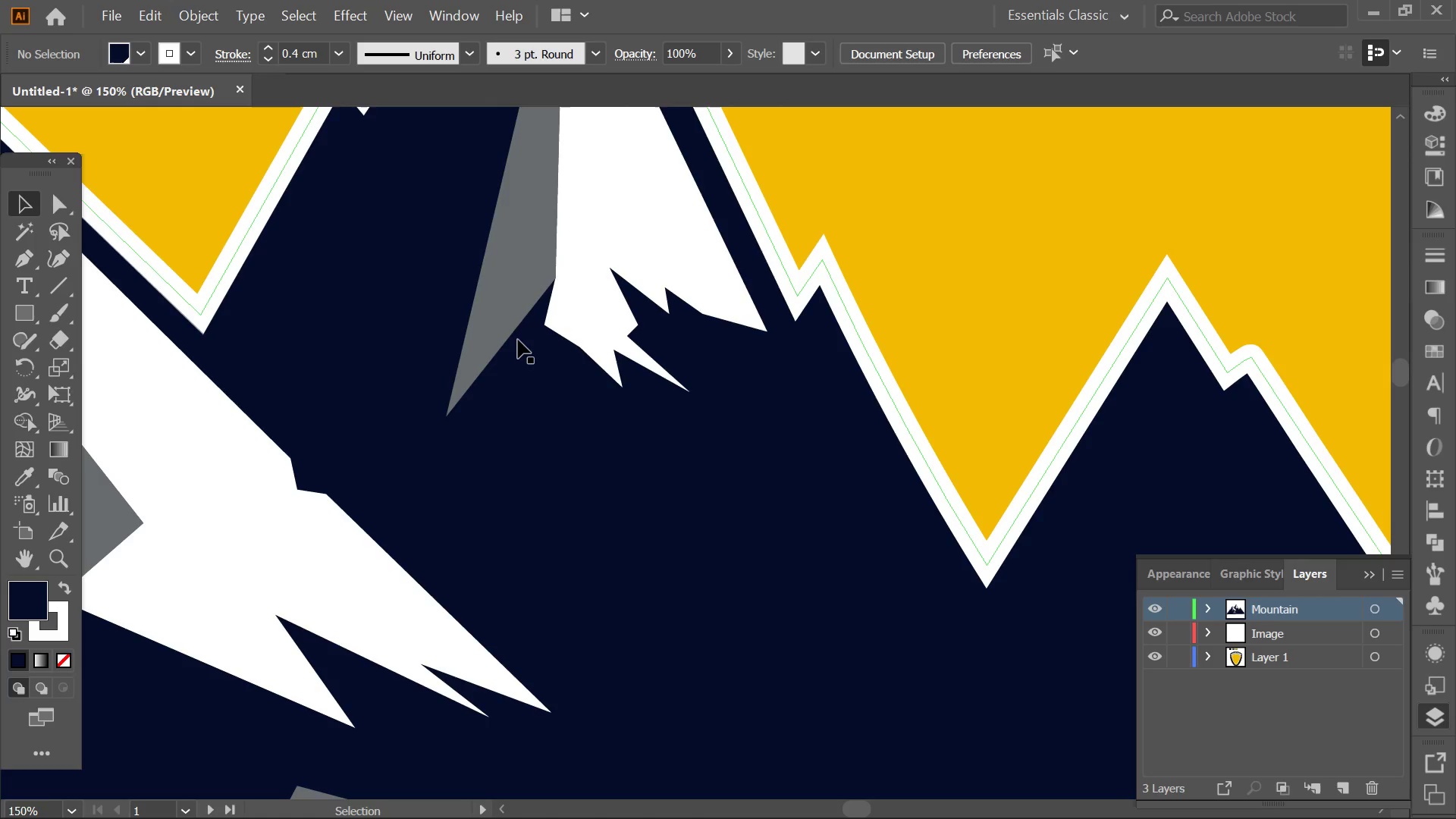 
left_click([509, 335])
 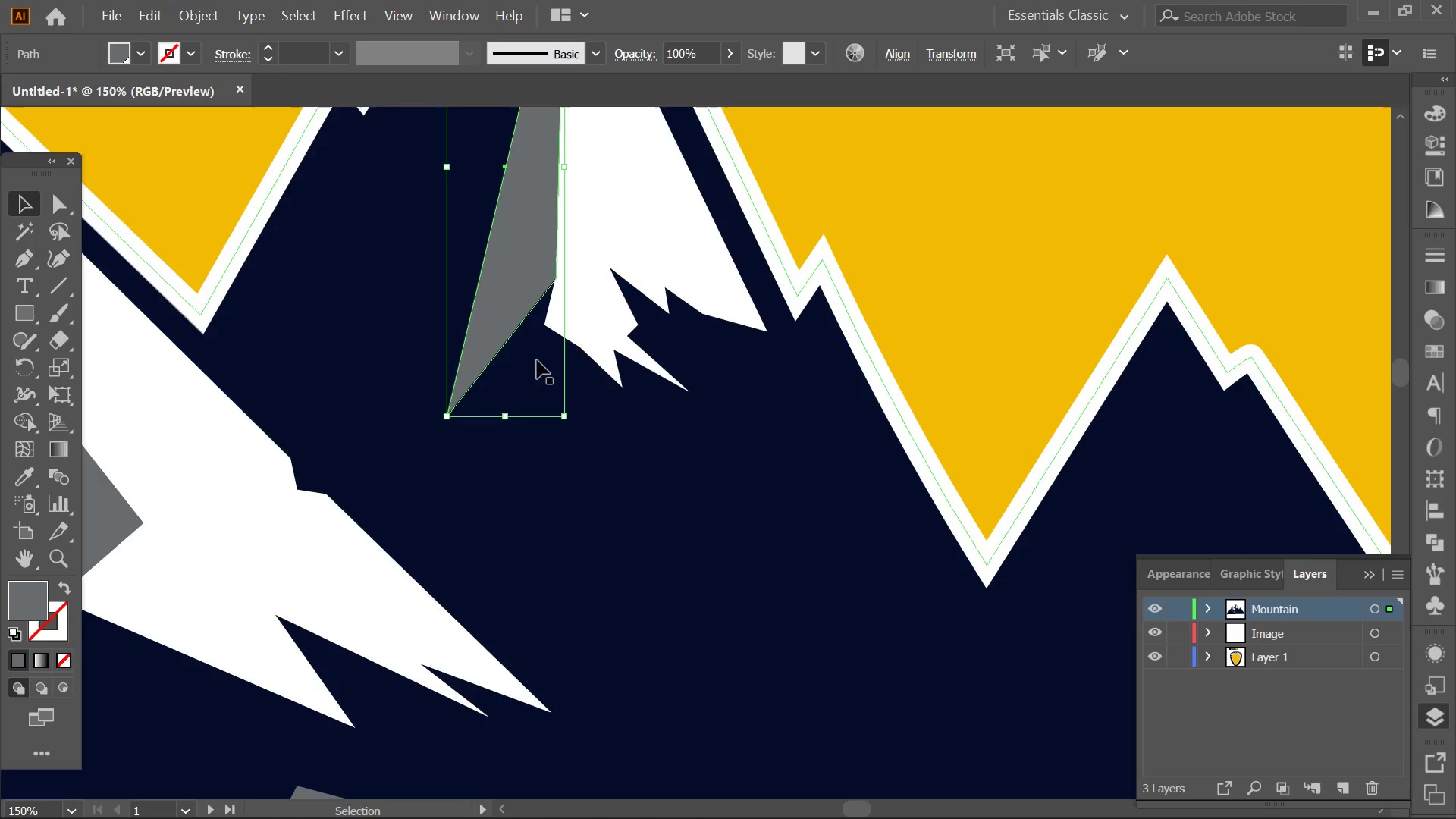 
left_click([513, 438])
 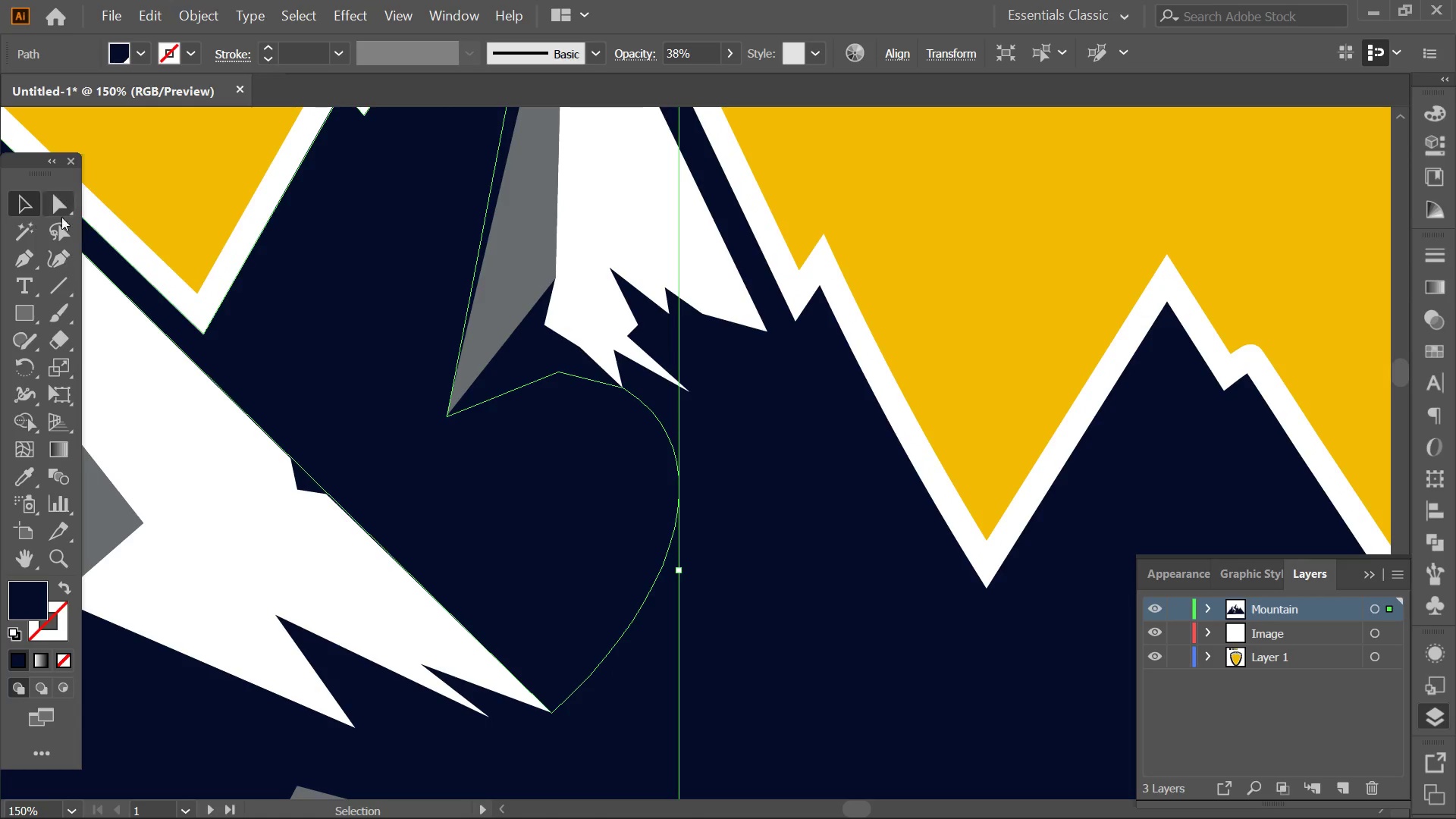 
left_click([61, 263])
 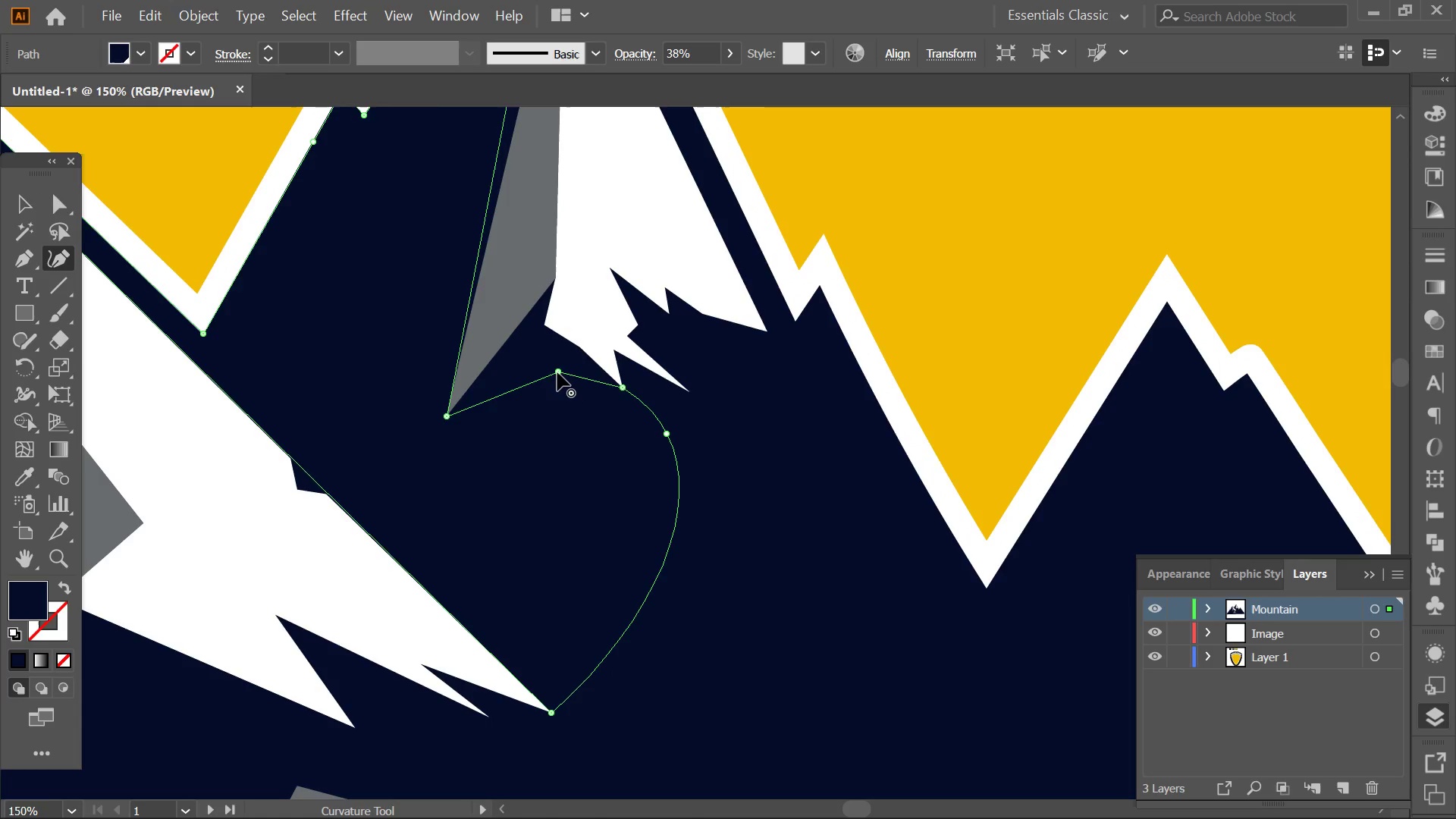 
left_click_drag(start_coordinate=[557, 372], to_coordinate=[544, 334])
 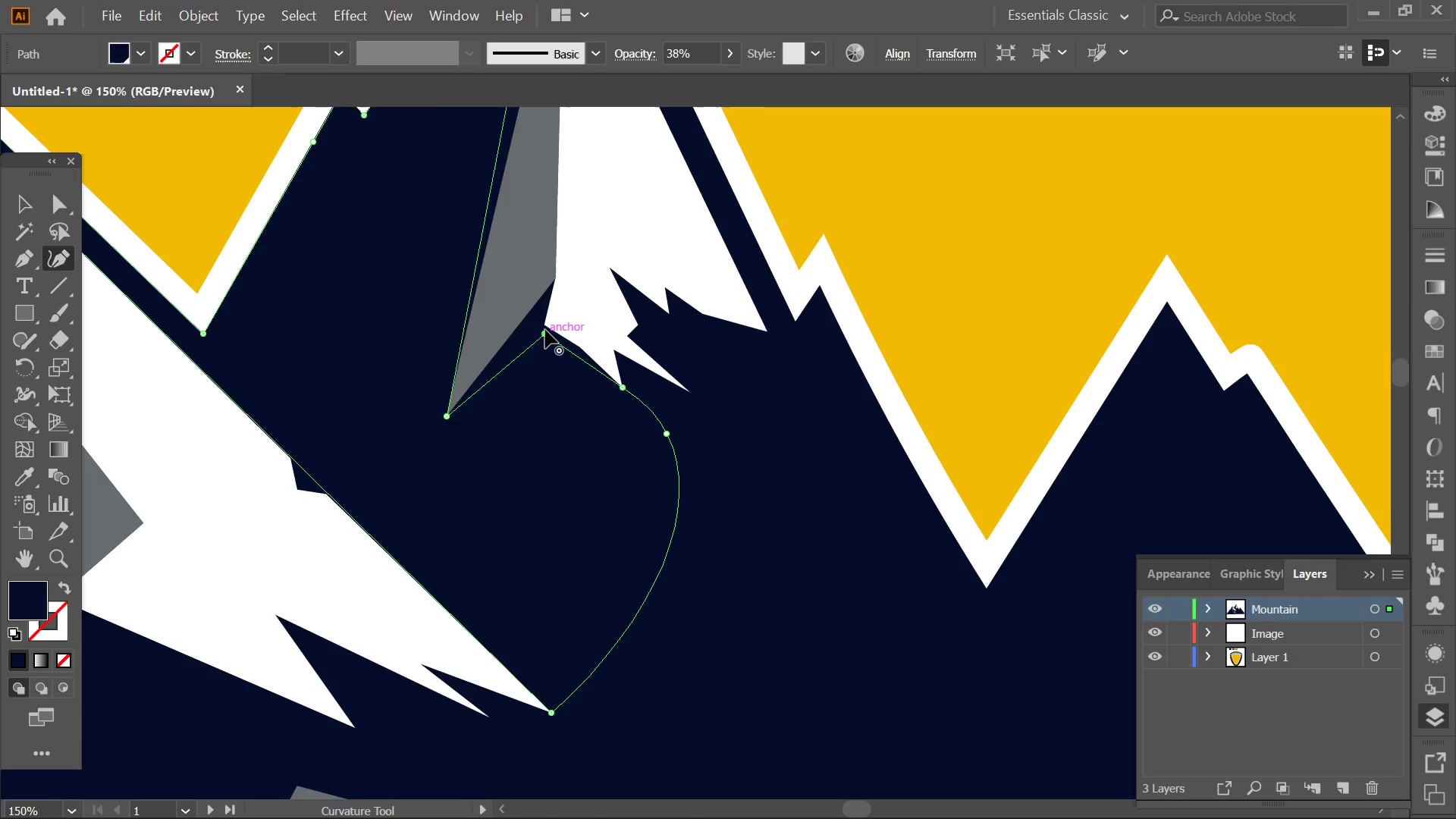 
left_click_drag(start_coordinate=[545, 330], to_coordinate=[544, 322])
 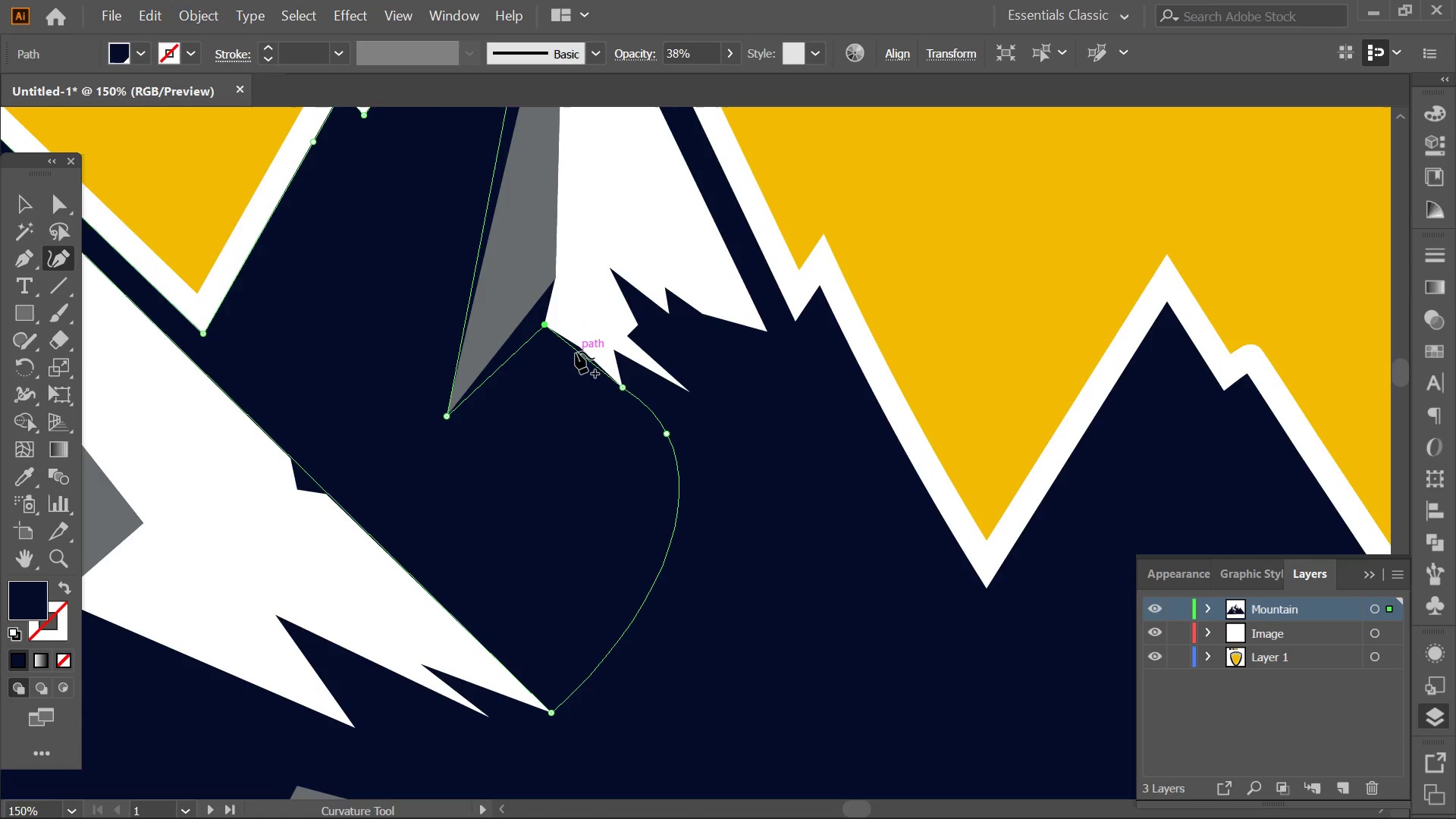 
left_click_drag(start_coordinate=[576, 352], to_coordinate=[567, 389])
 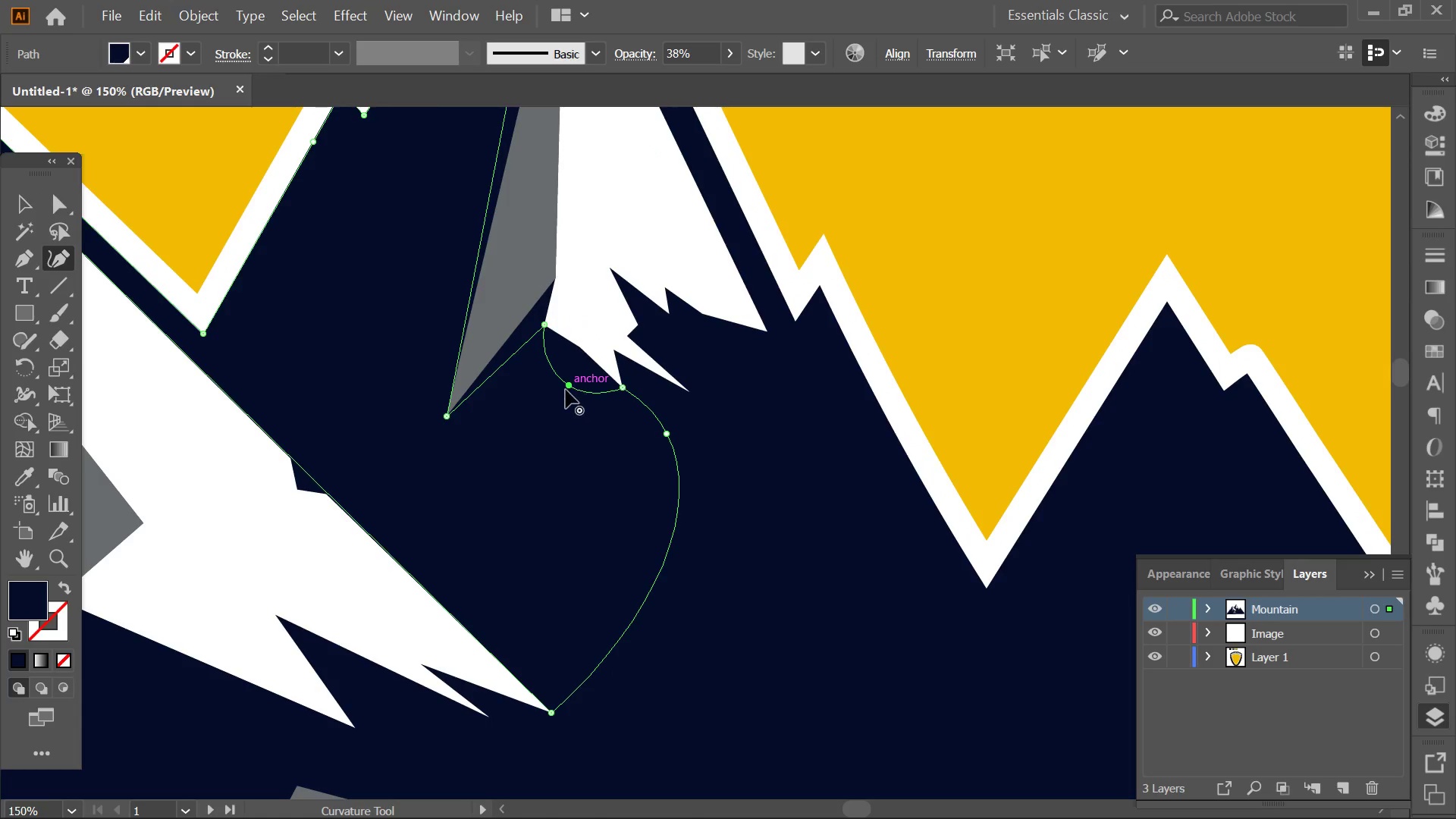 
double_click([566, 390])
 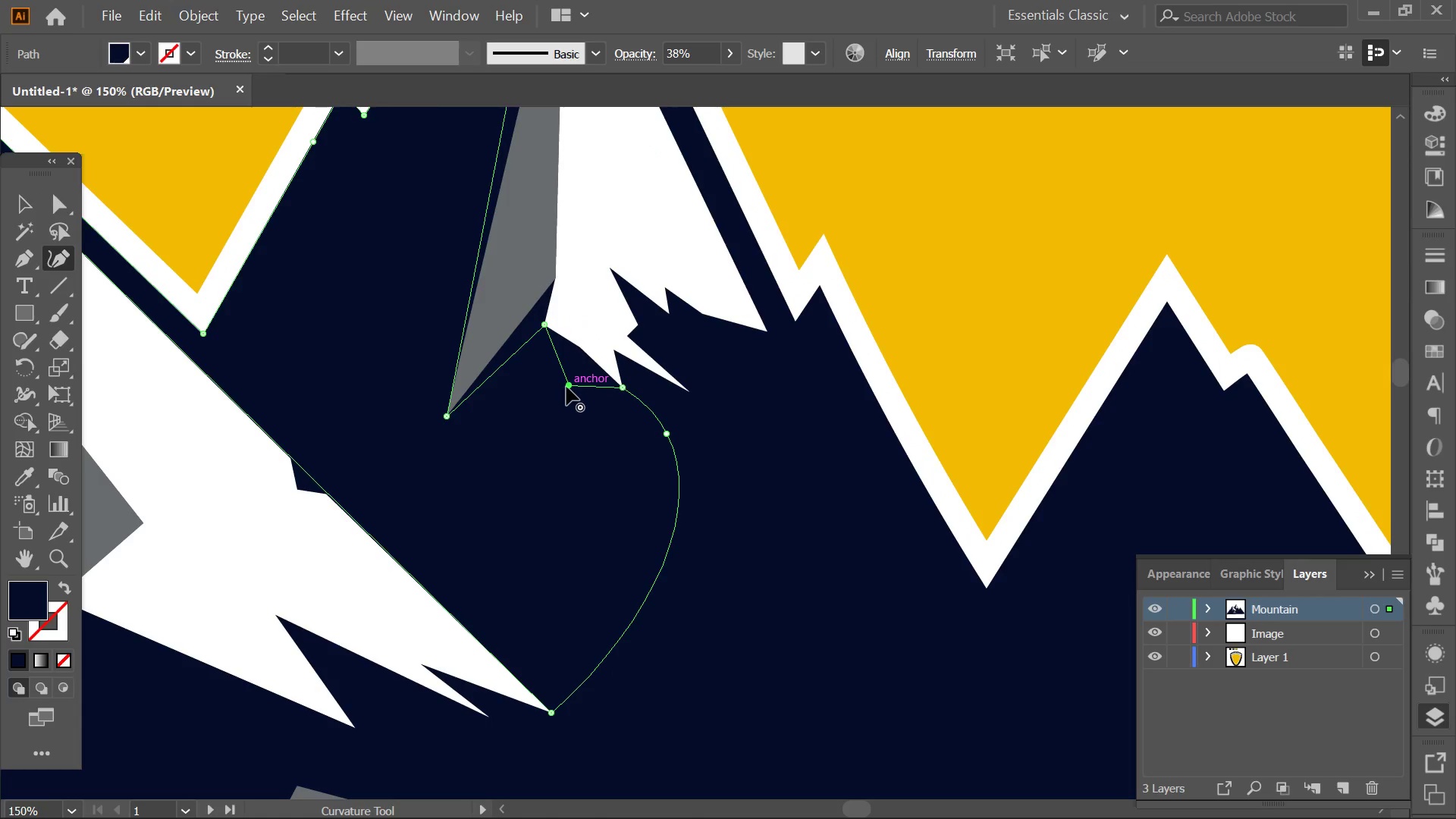 
left_click_drag(start_coordinate=[568, 385], to_coordinate=[563, 388])
 